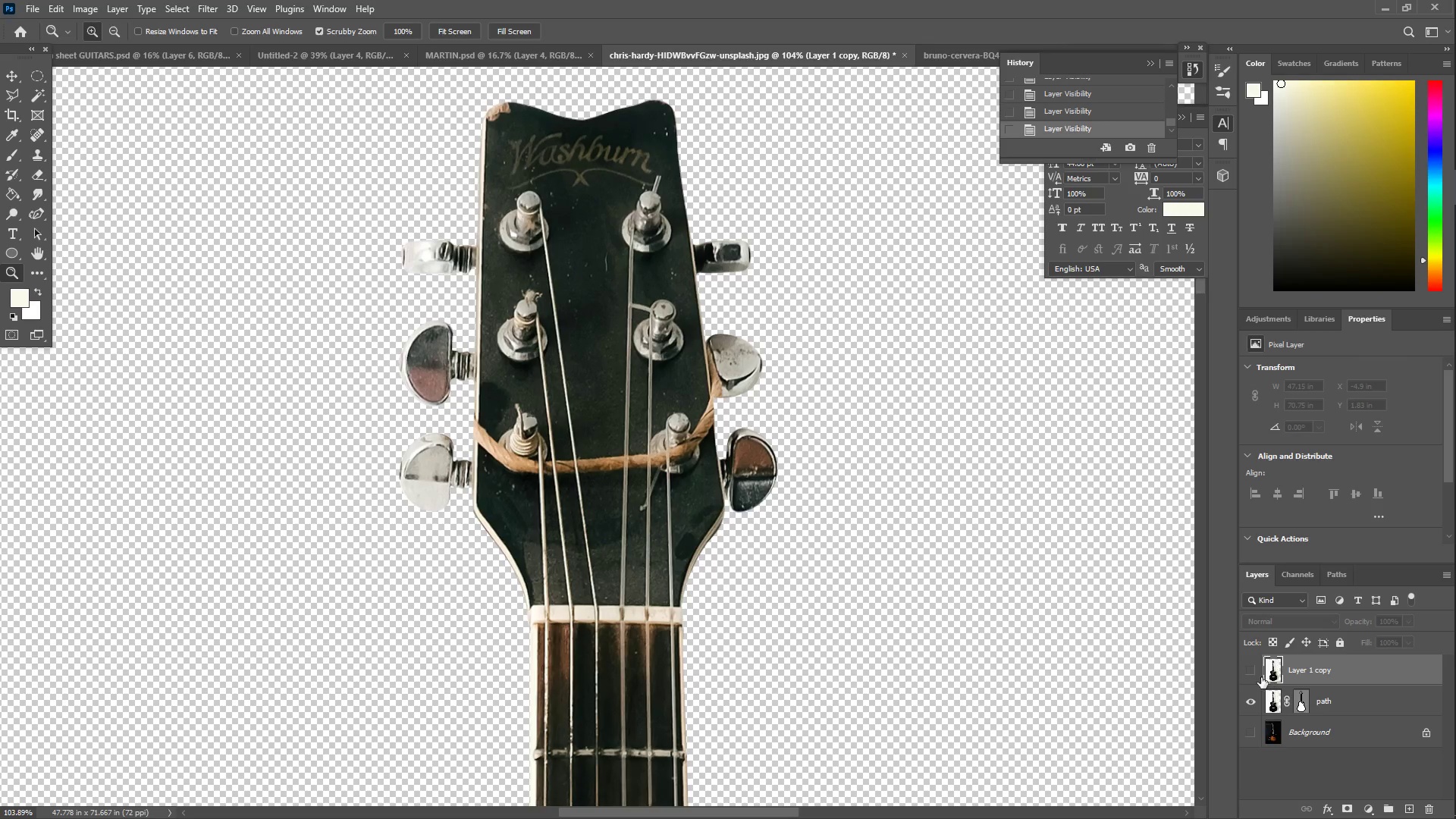 
left_click_drag(start_coordinate=[1338, 684], to_coordinate=[1347, 712])
 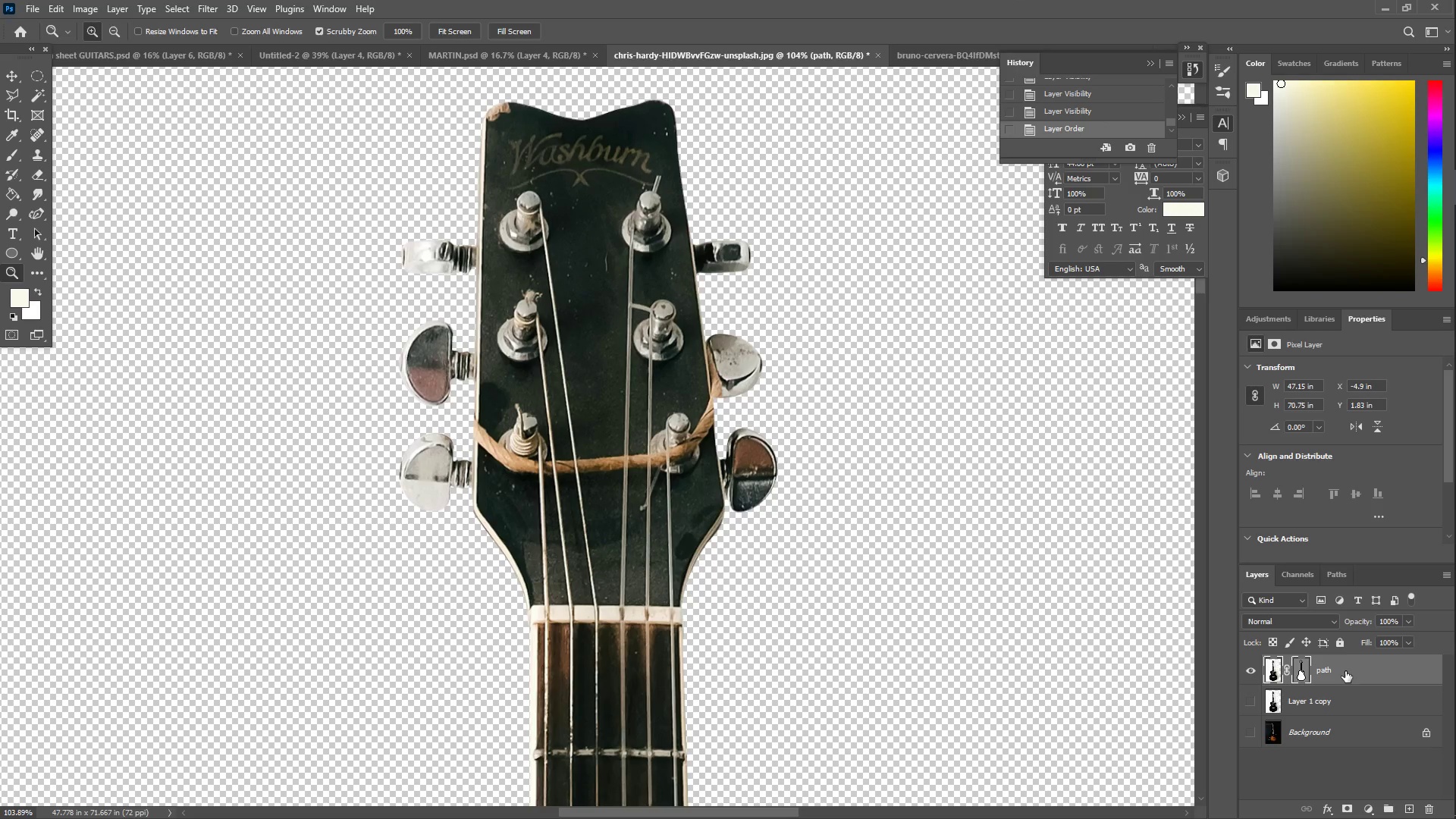 
left_click([1371, 811])
 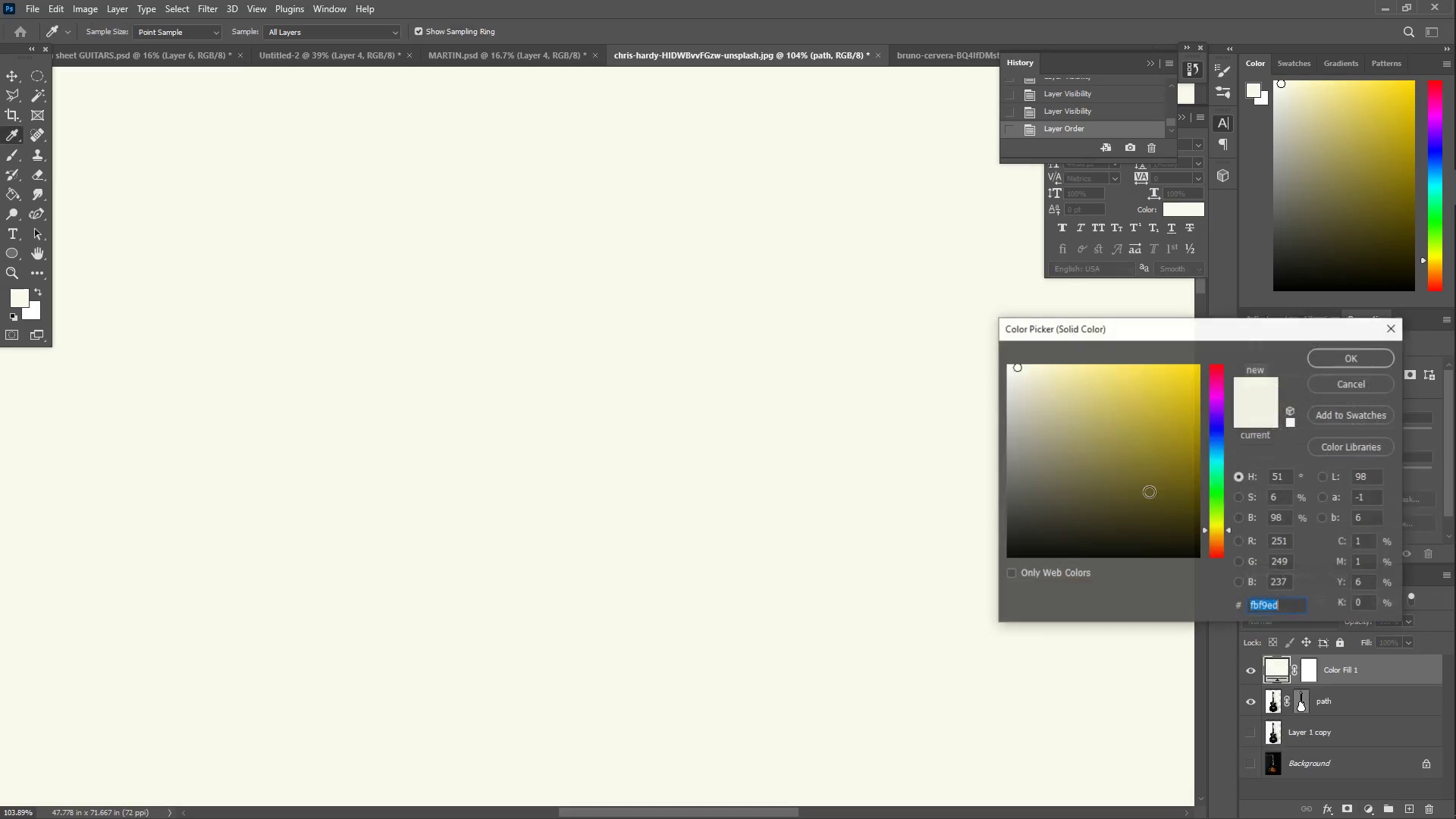 
left_click_drag(start_coordinate=[1097, 440], to_coordinate=[831, 297])
 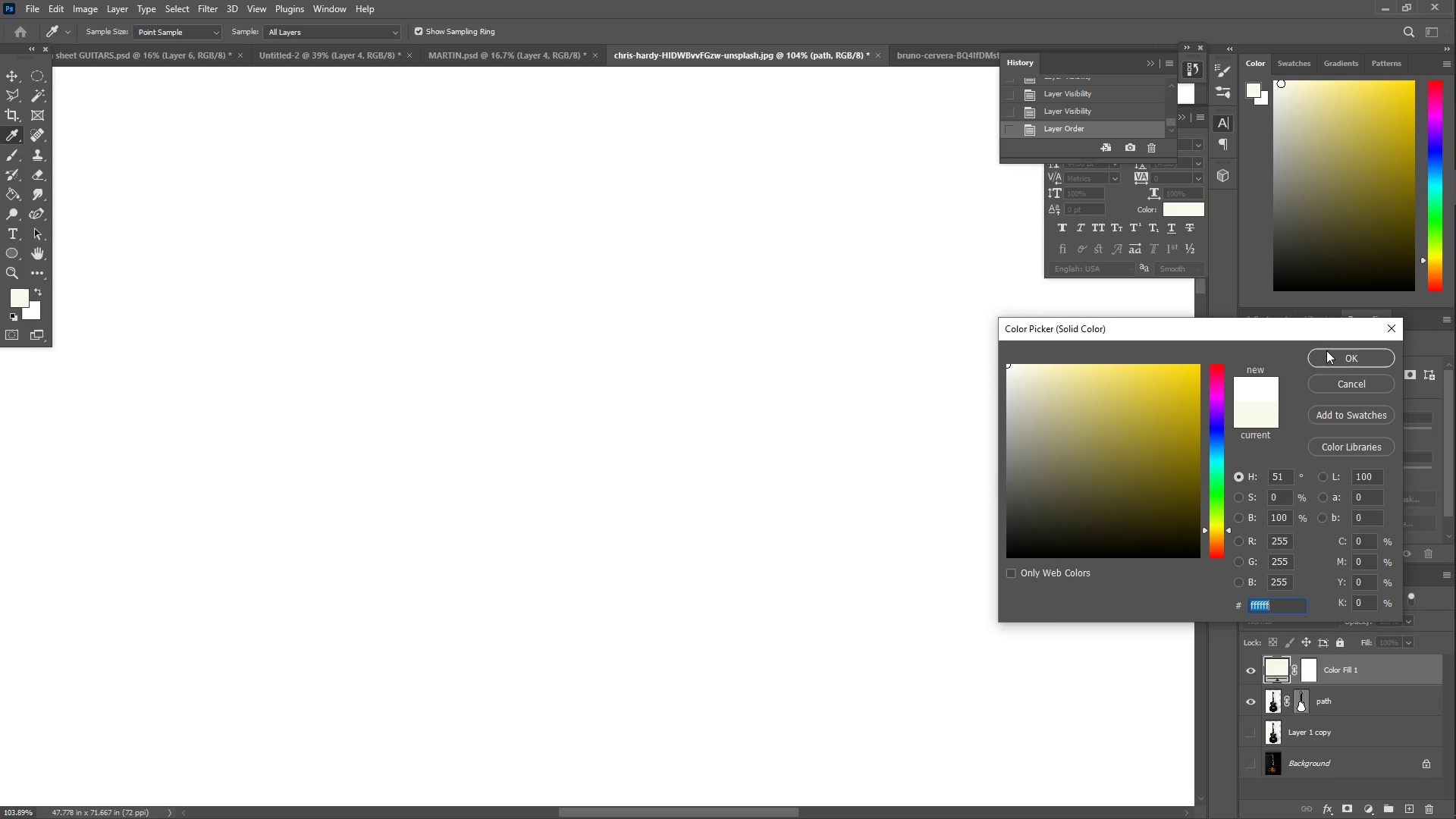 
double_click([1332, 360])
 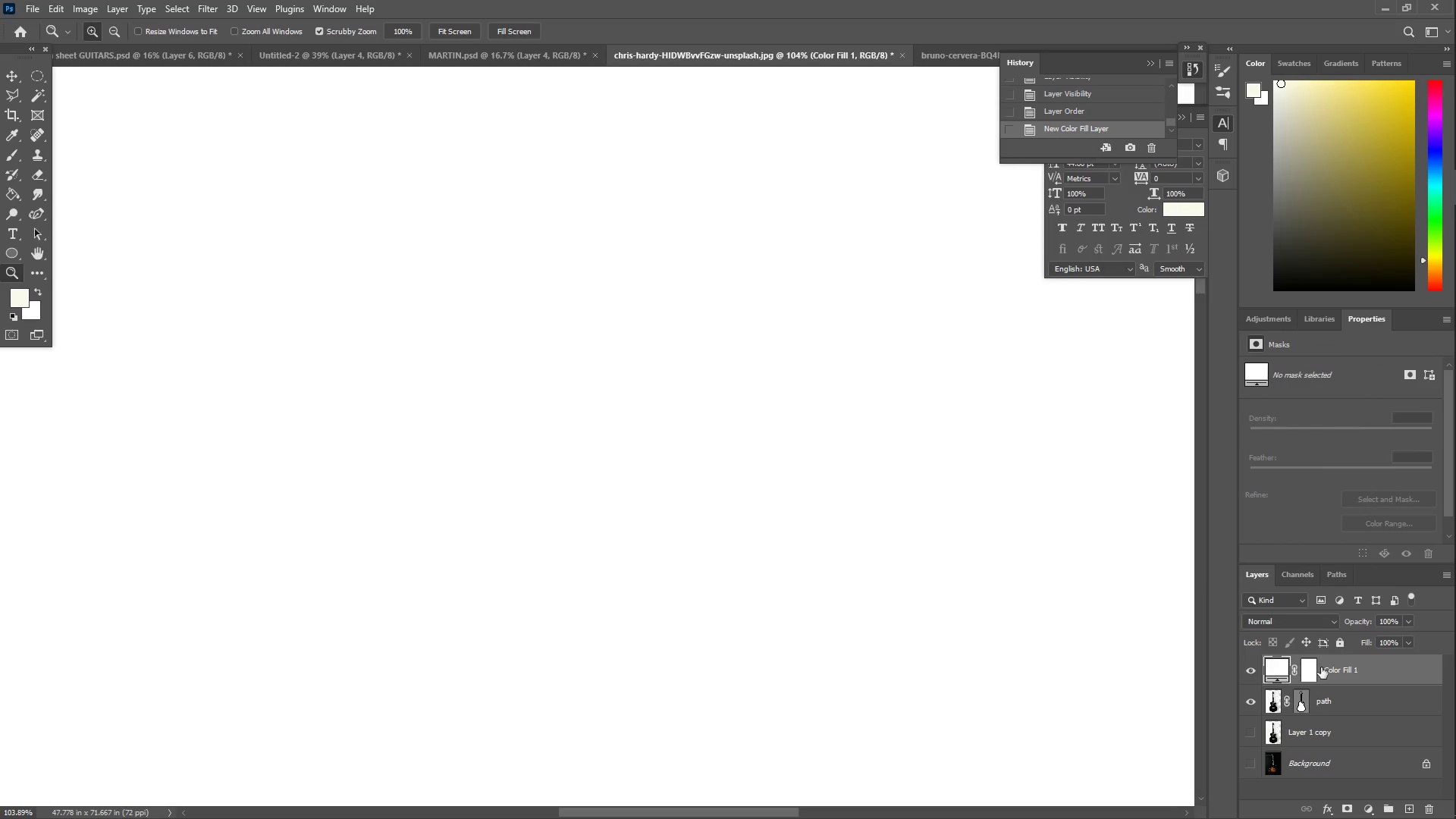 
left_click_drag(start_coordinate=[1326, 668], to_coordinate=[1335, 708])
 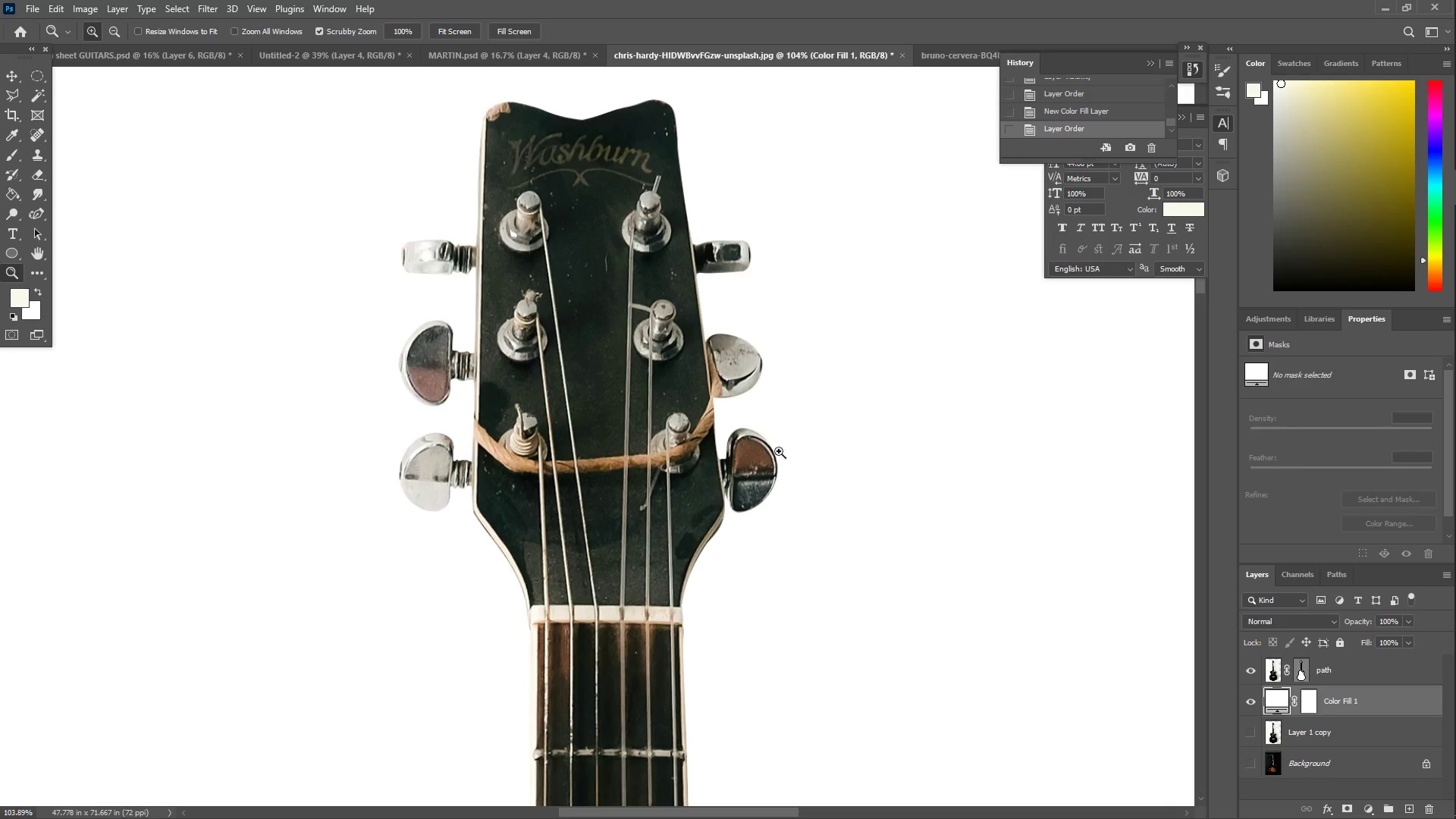 
scroll: coordinate [502, 334], scroll_direction: up, amount: 4.0
 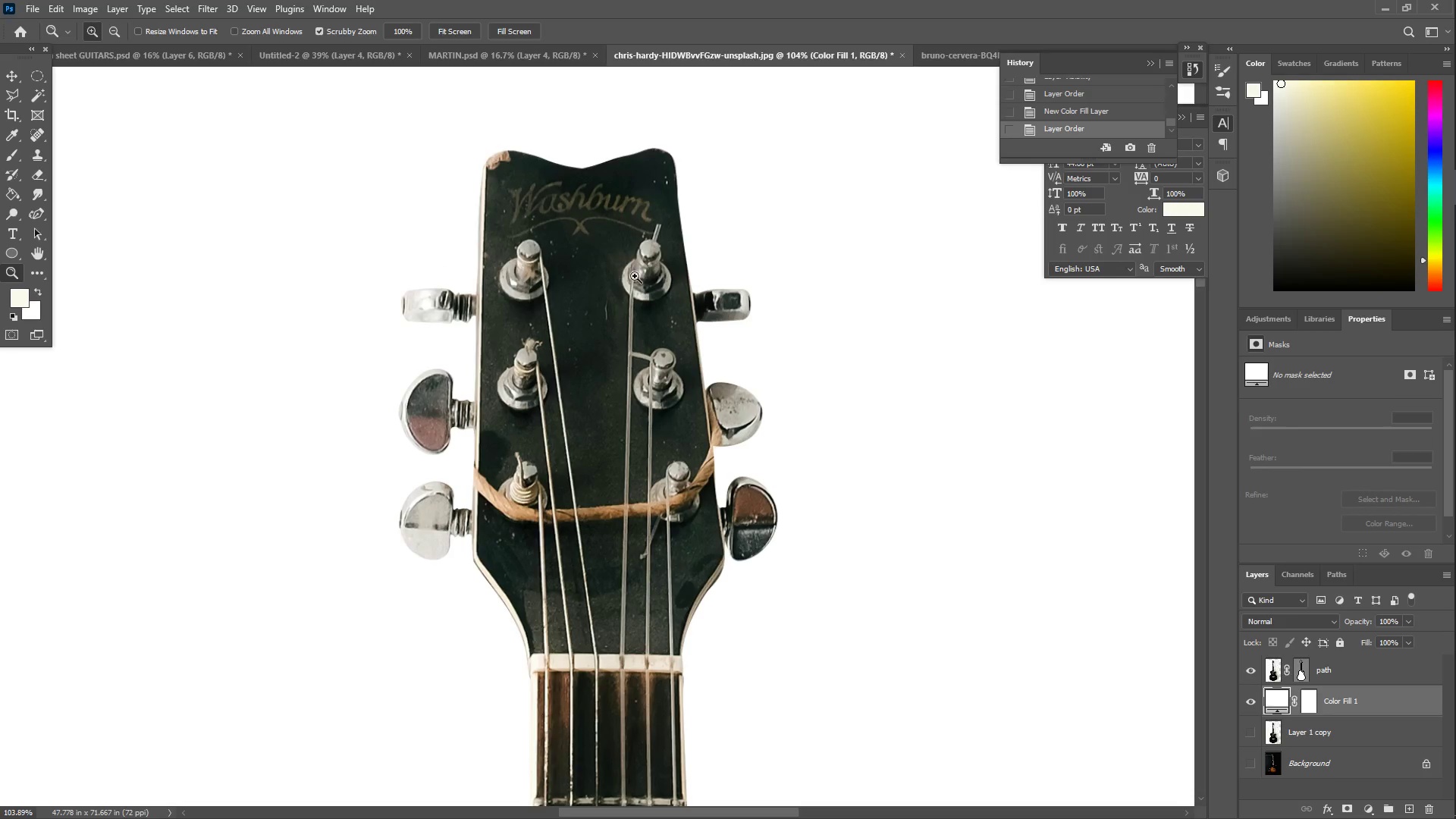 
left_click_drag(start_coordinate=[688, 477], to_coordinate=[671, 474])
 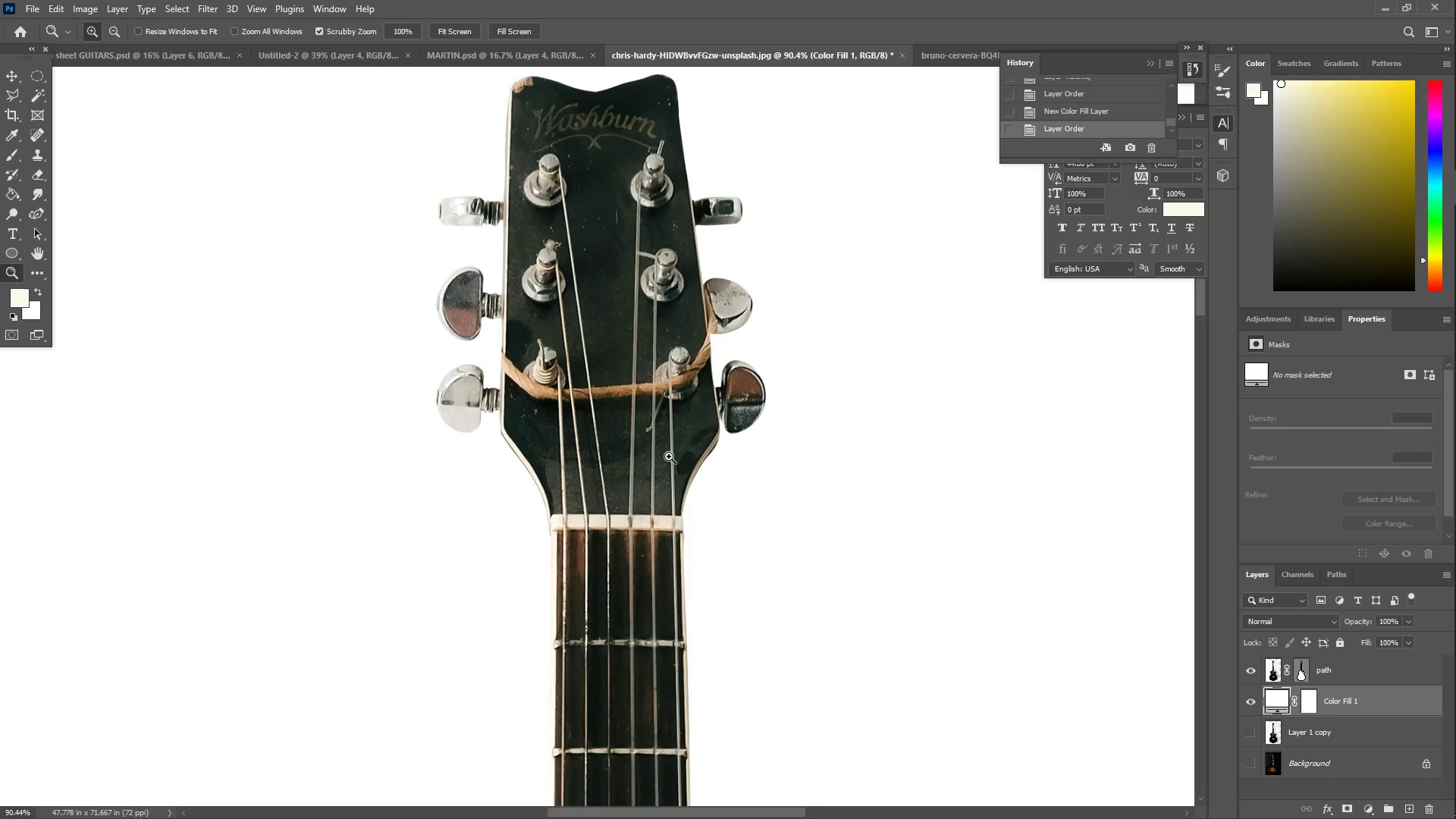 
scroll: coordinate [610, 520], scroll_direction: down, amount: 11.0
 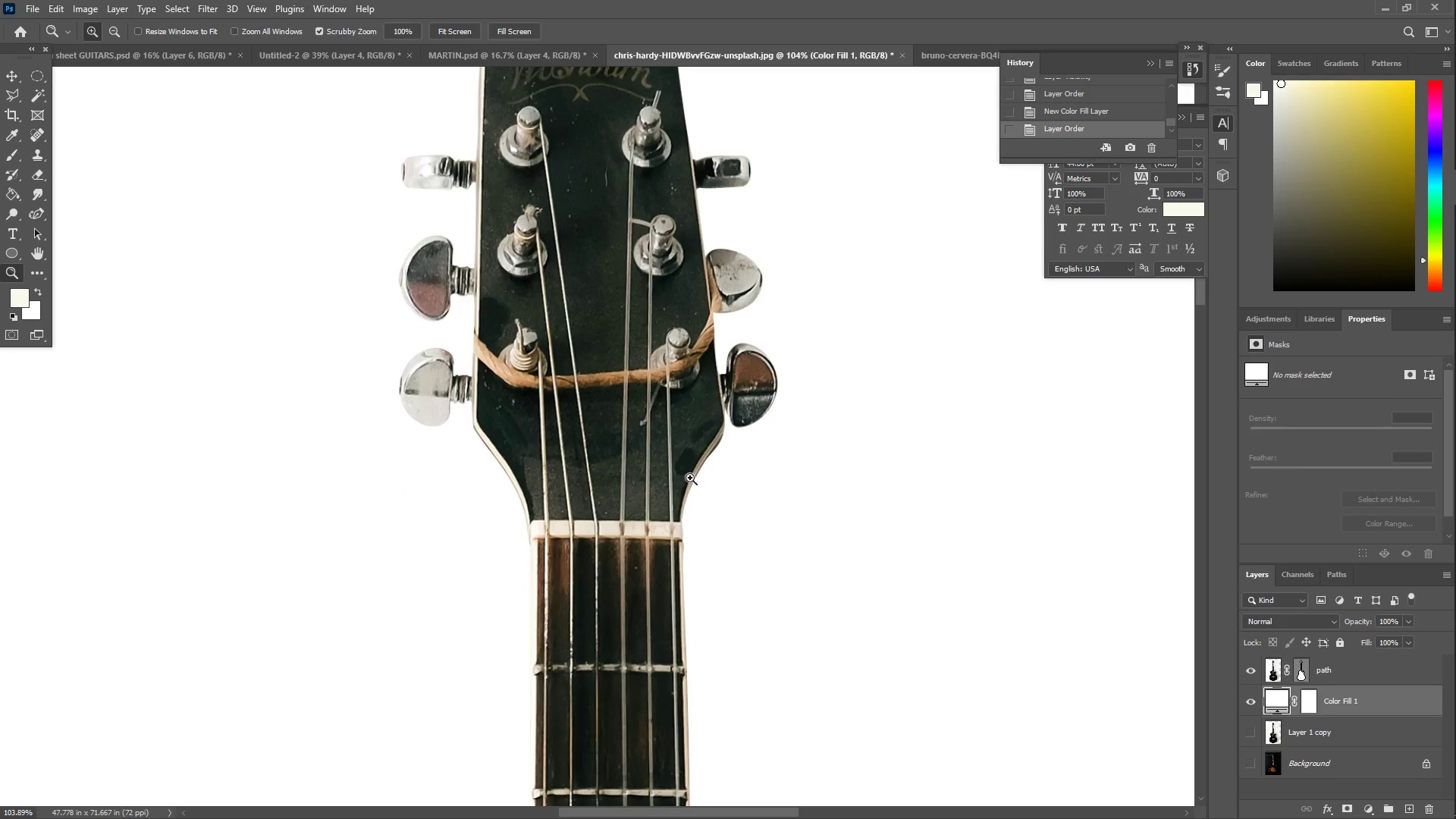 
left_click_drag(start_coordinate=[673, 455], to_coordinate=[747, 463])
 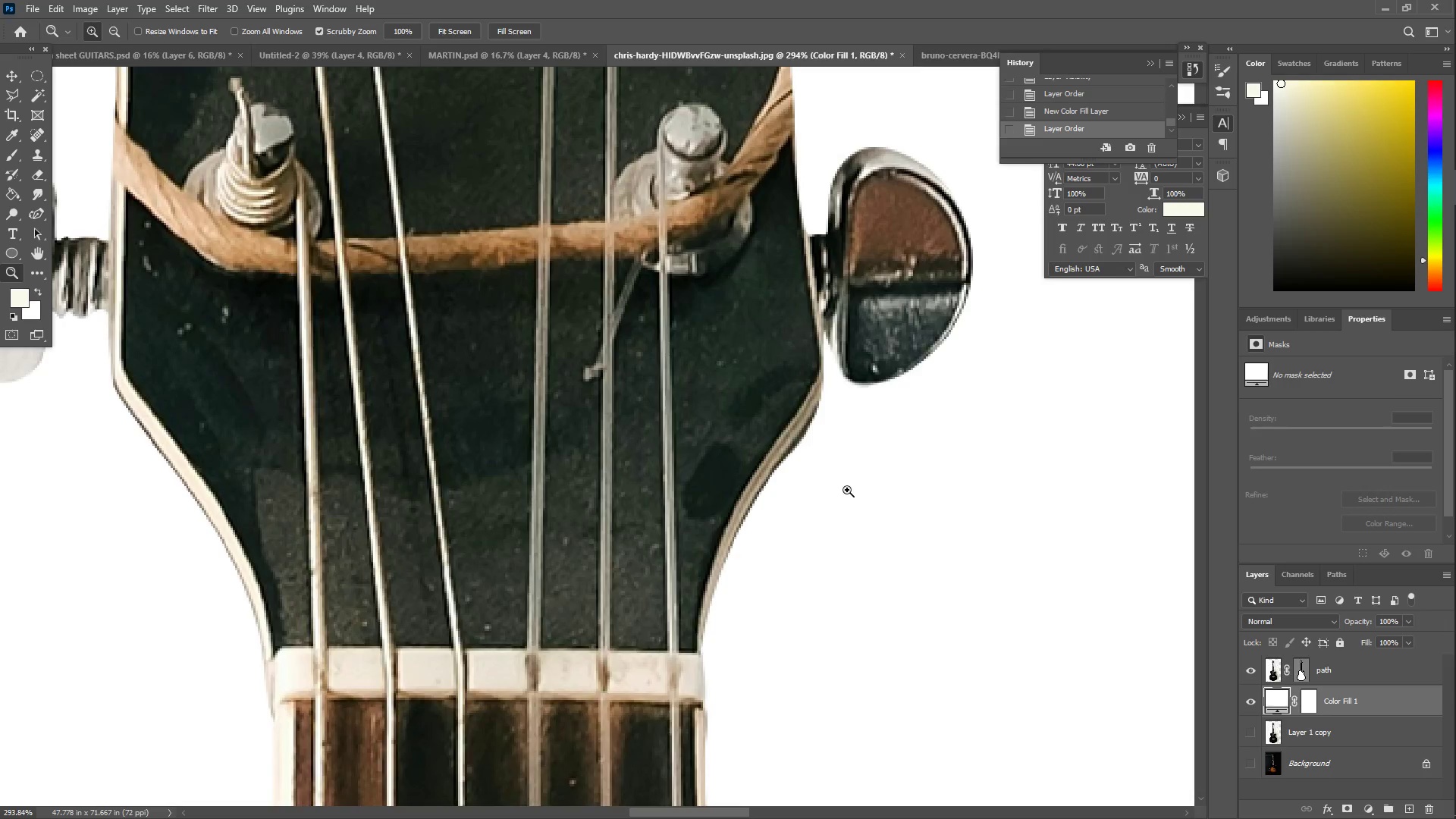 
left_click_drag(start_coordinate=[831, 483], to_coordinate=[864, 484])
 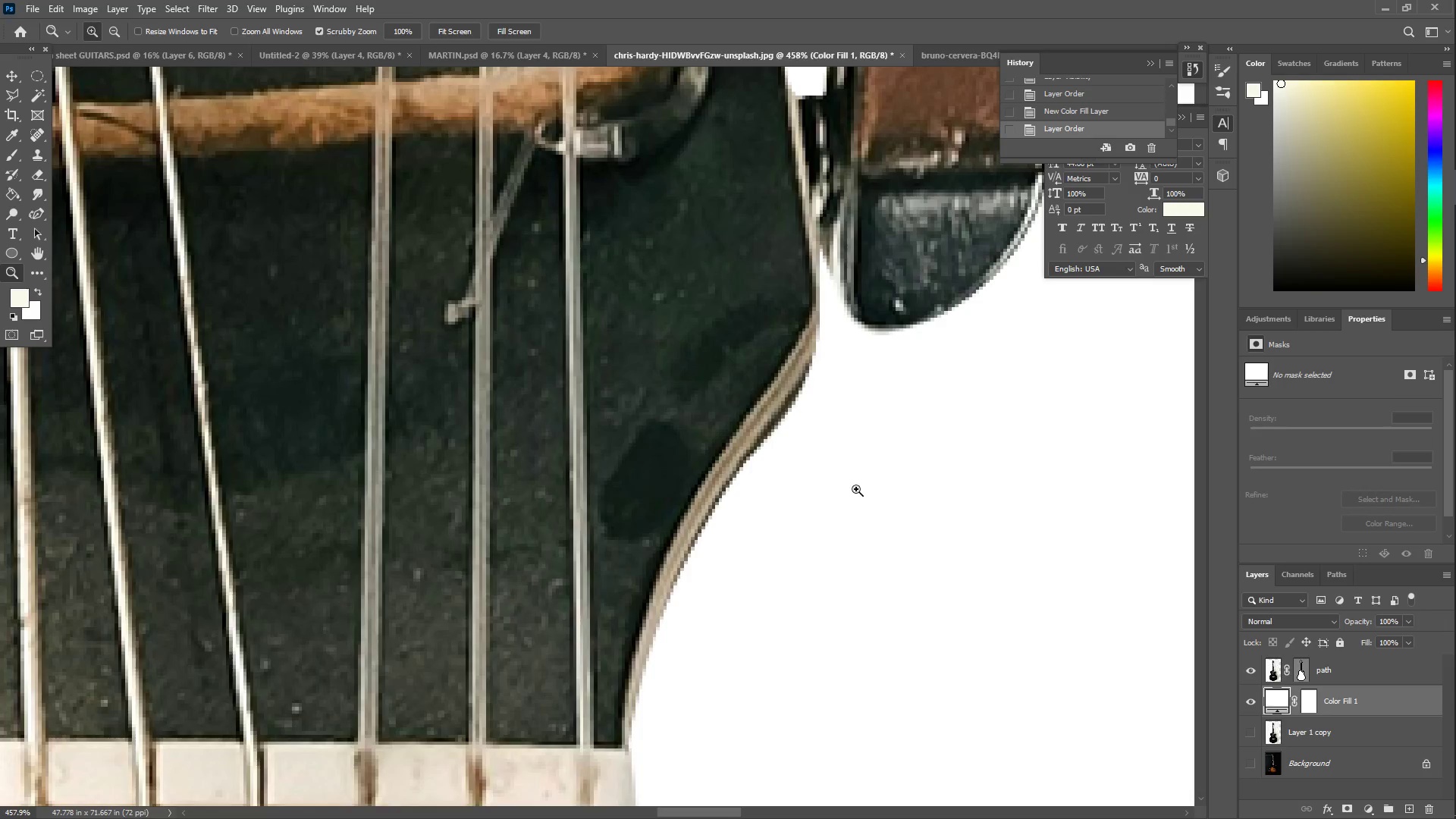 
type(EE)
 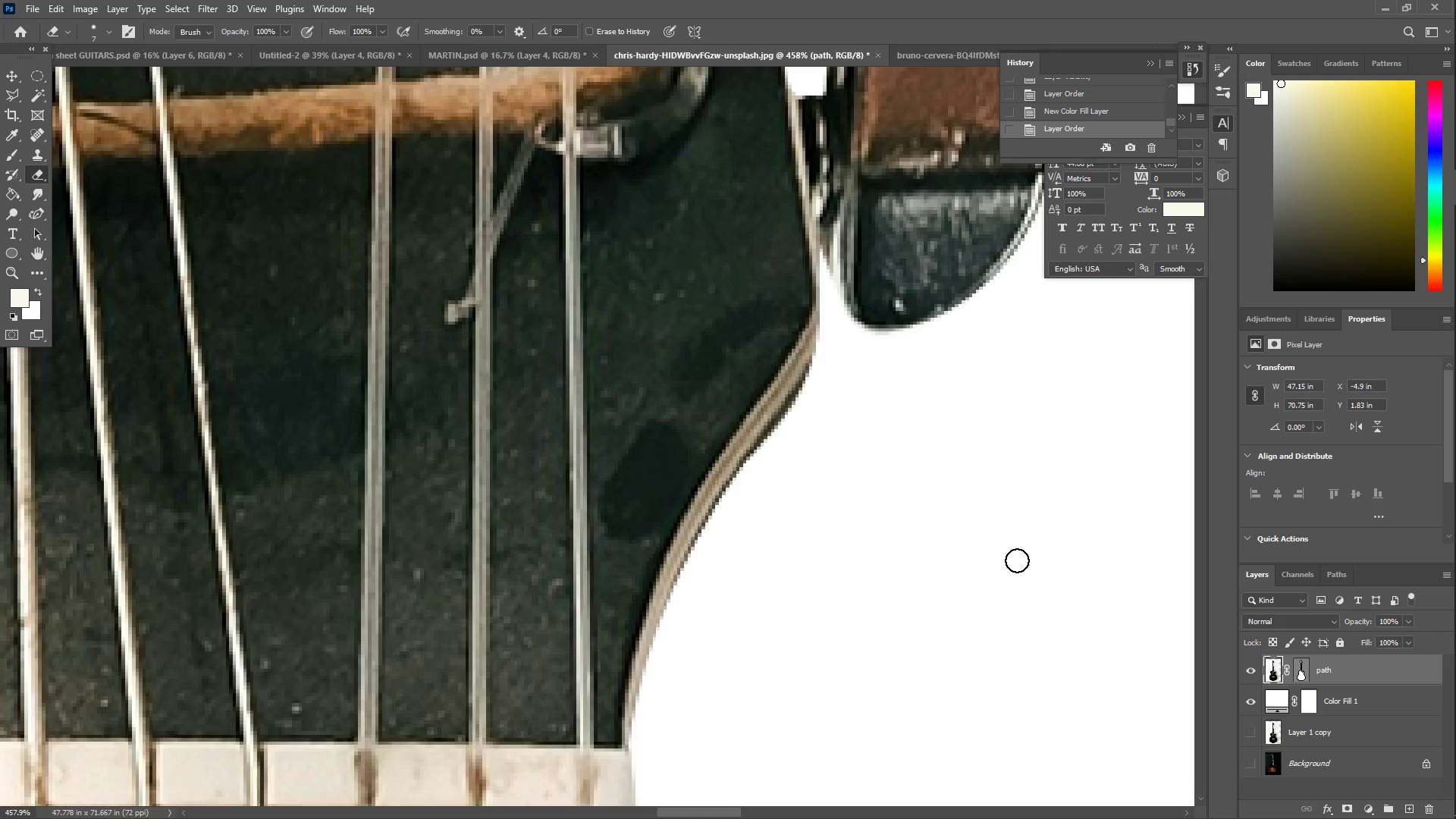 
left_click_drag(start_coordinate=[821, 372], to_coordinate=[815, 378])
 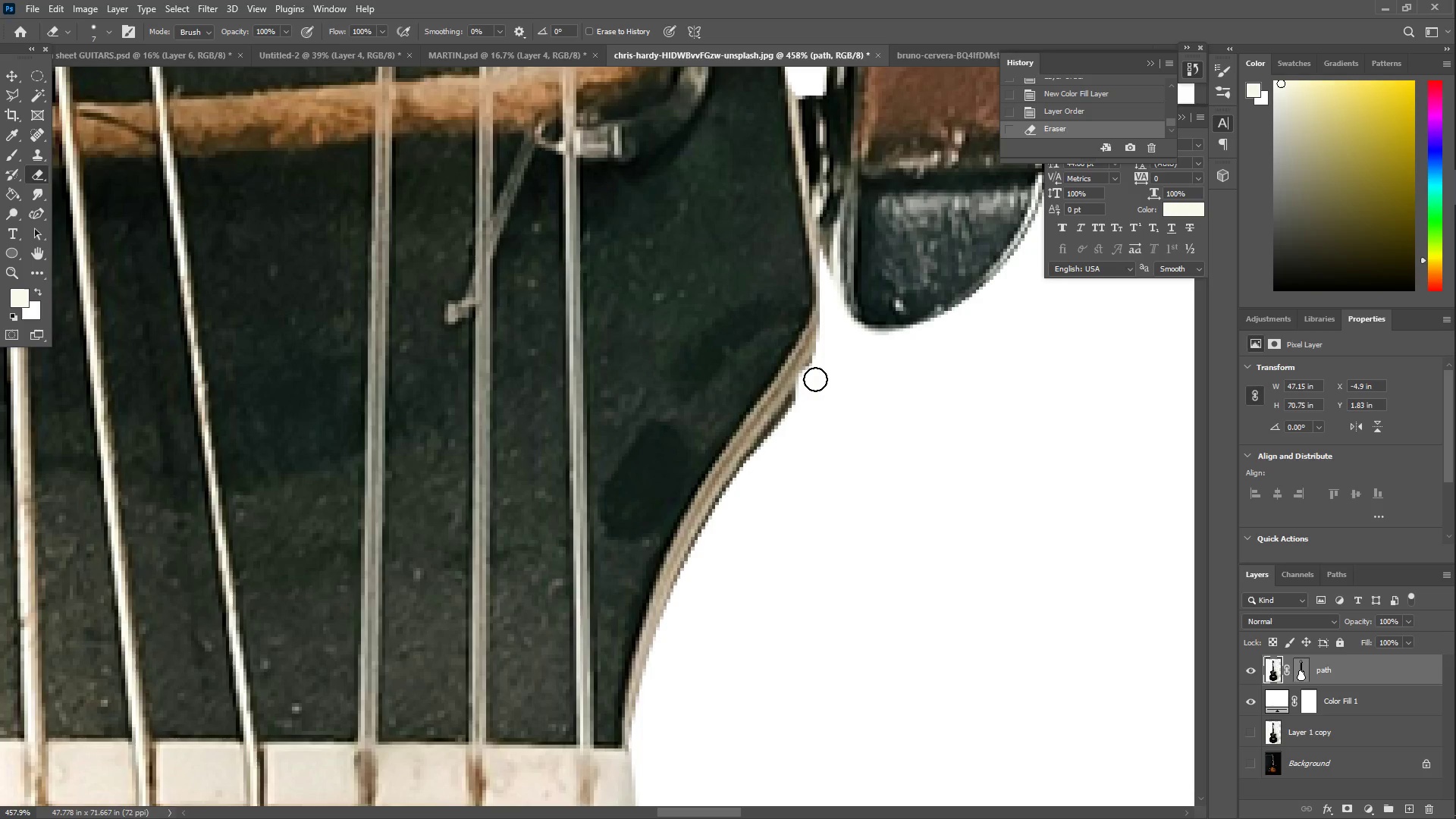 
key(Control+Z)
 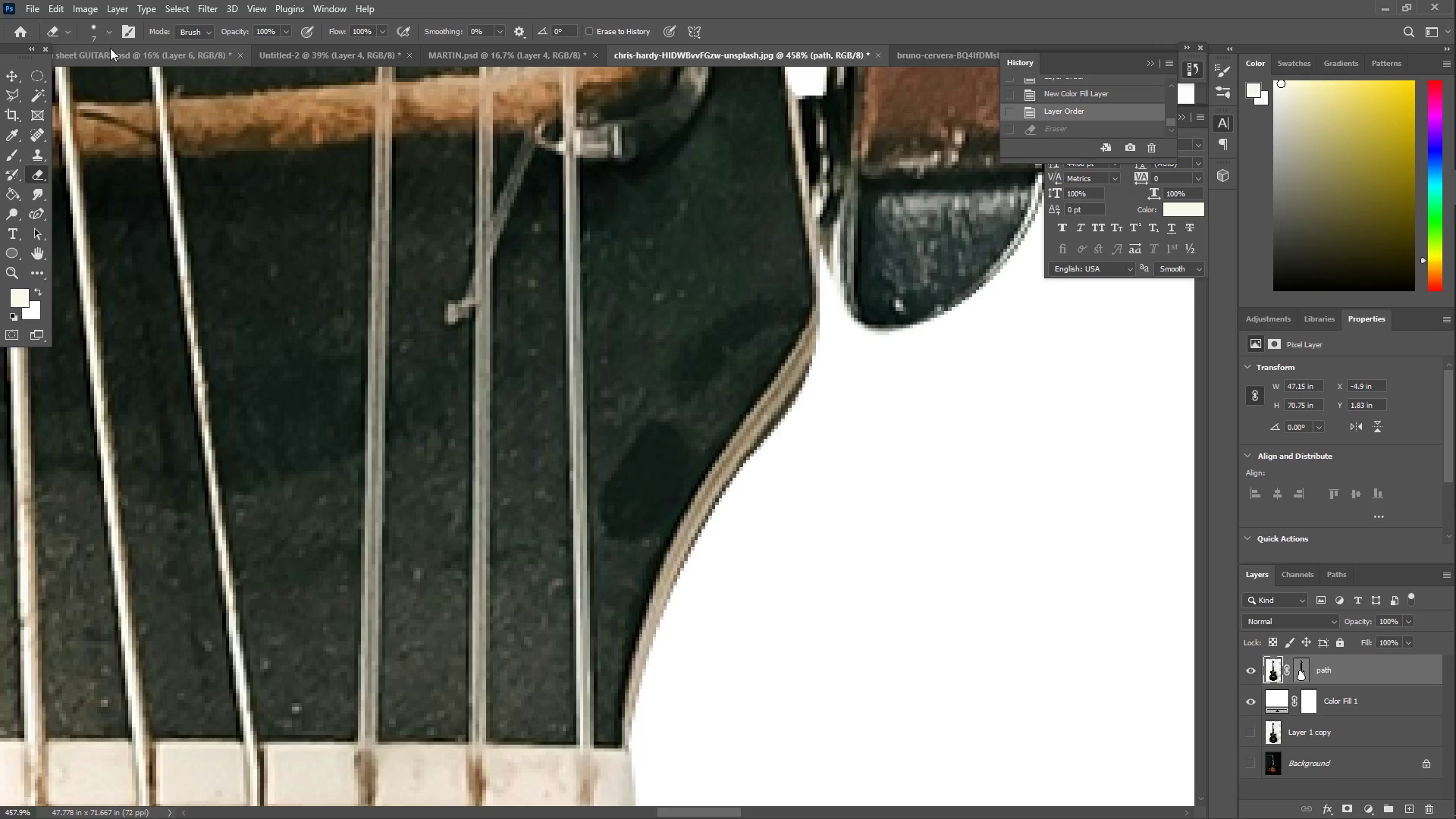 
left_click([102, 30])
 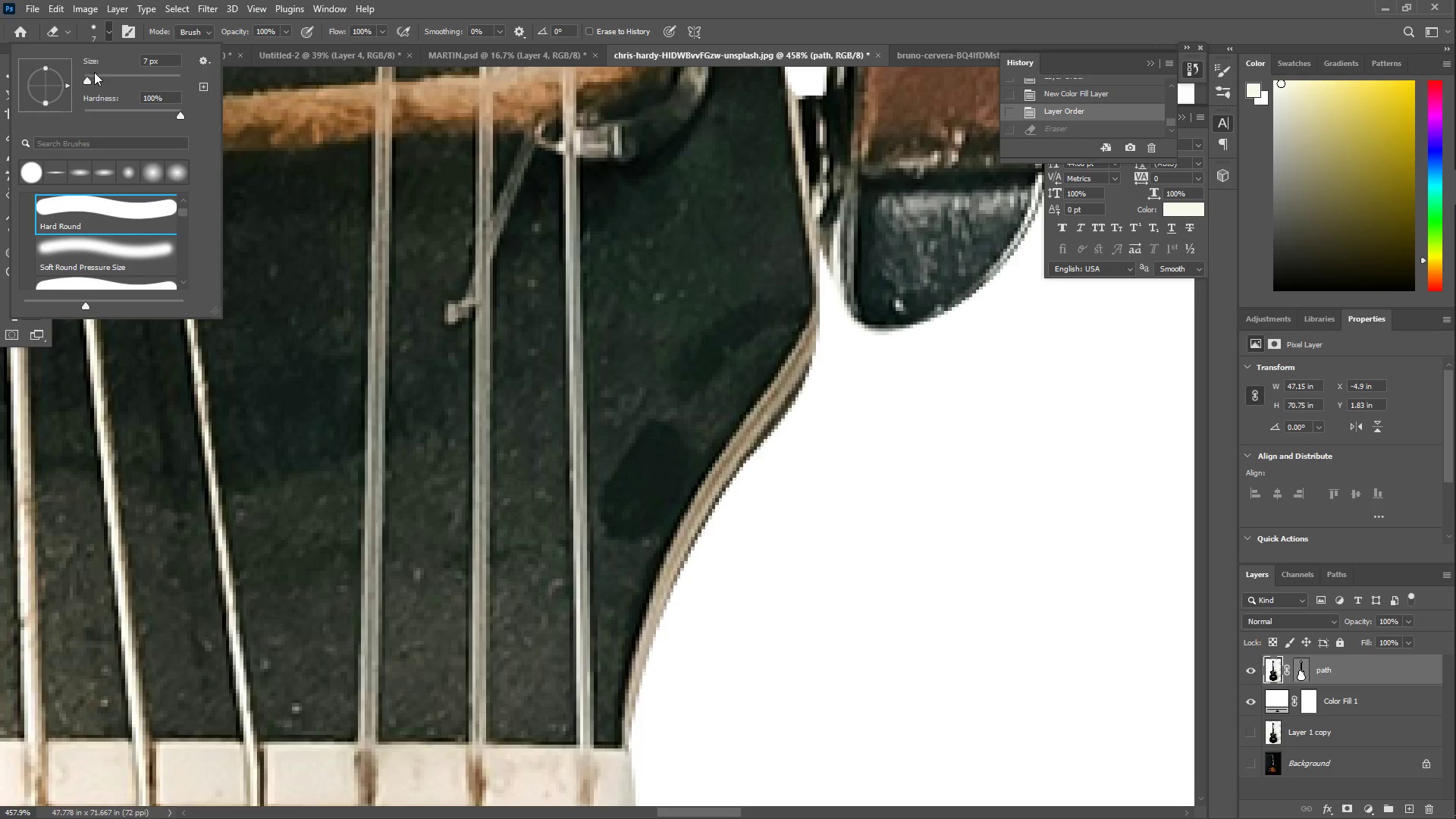 
left_click([94, 77])
 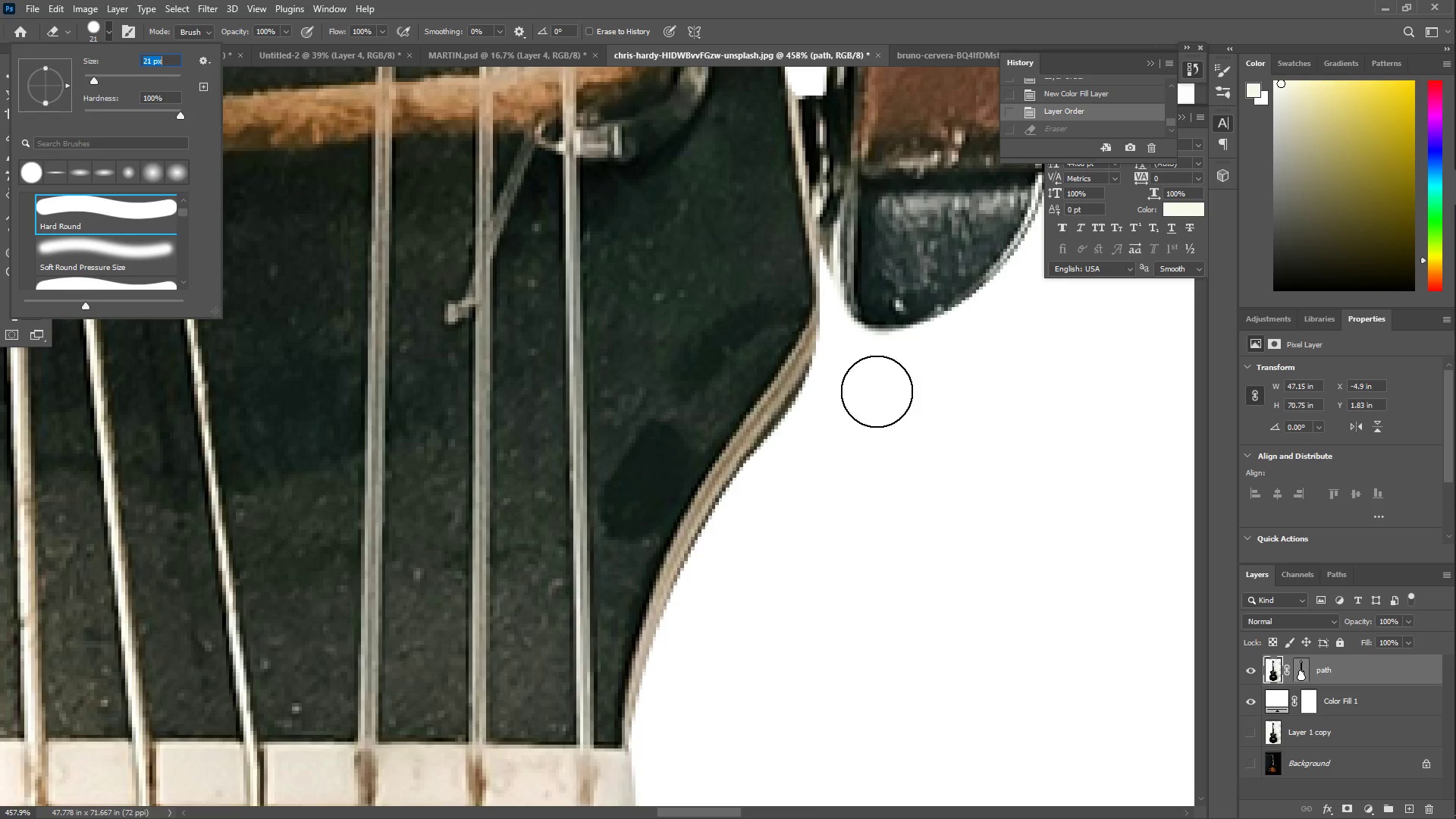 
left_click_drag(start_coordinate=[855, 383], to_coordinate=[715, 640])
 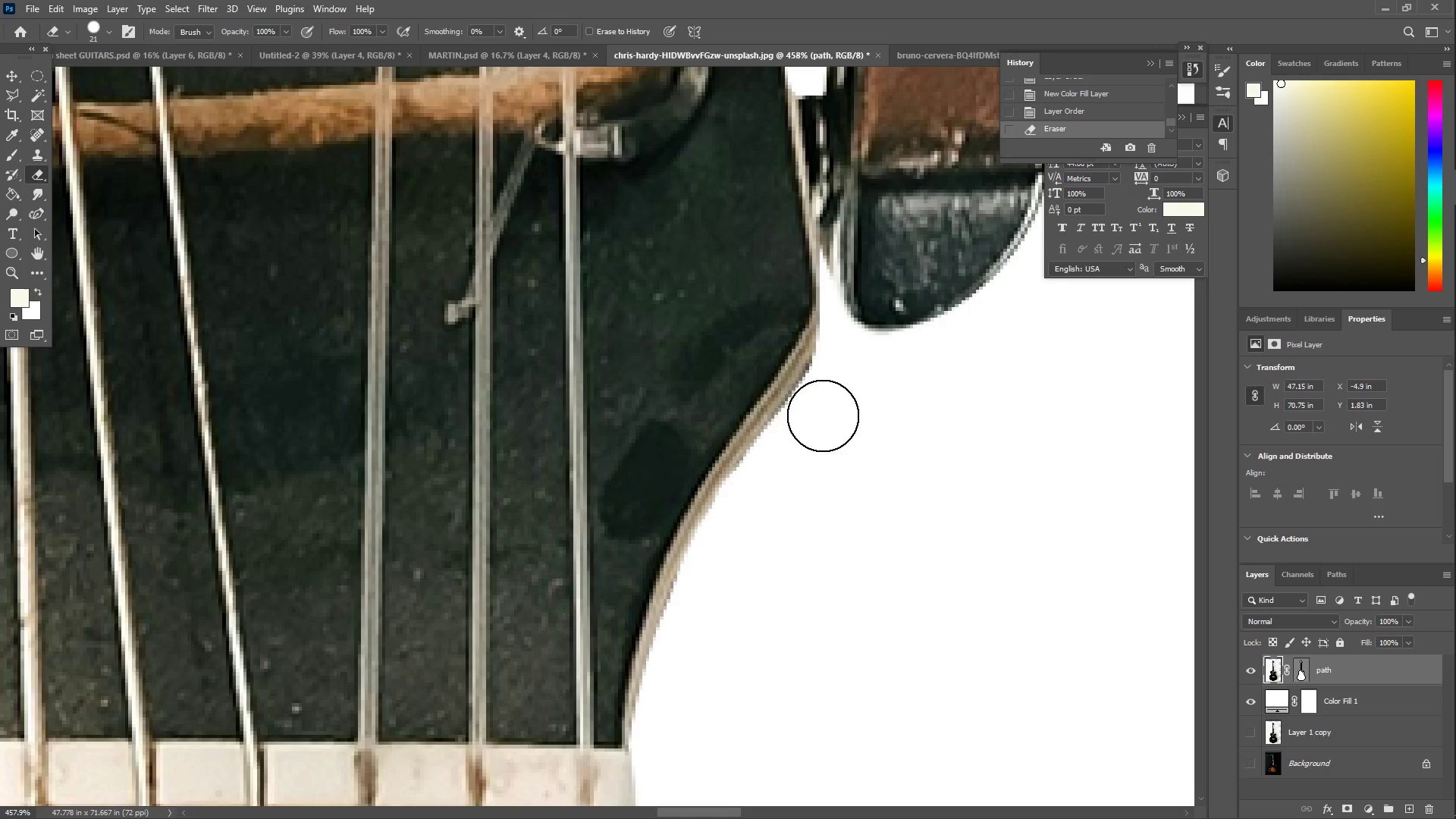 
left_click_drag(start_coordinate=[838, 397], to_coordinate=[842, 381])
 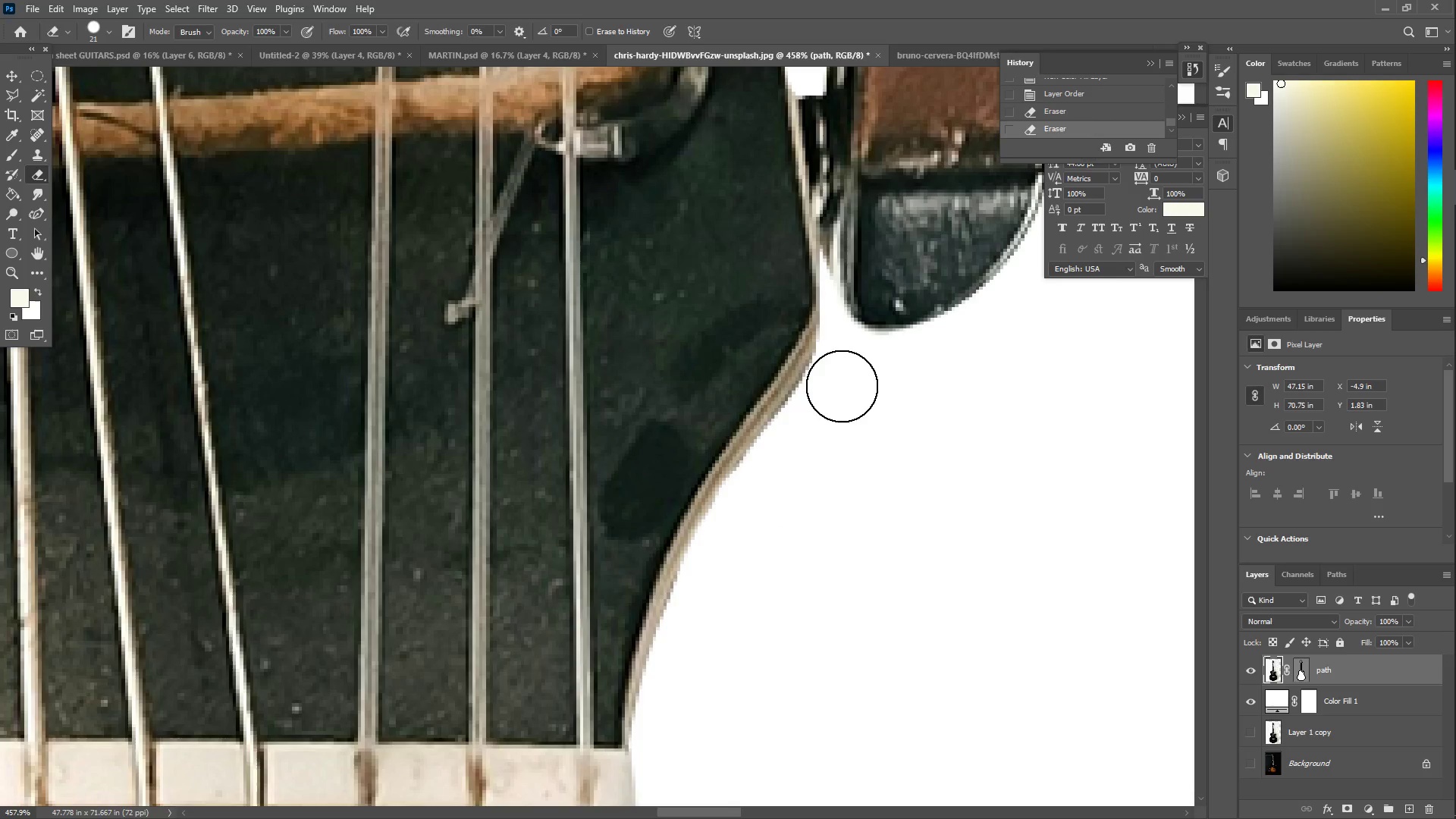 
key(Z)
 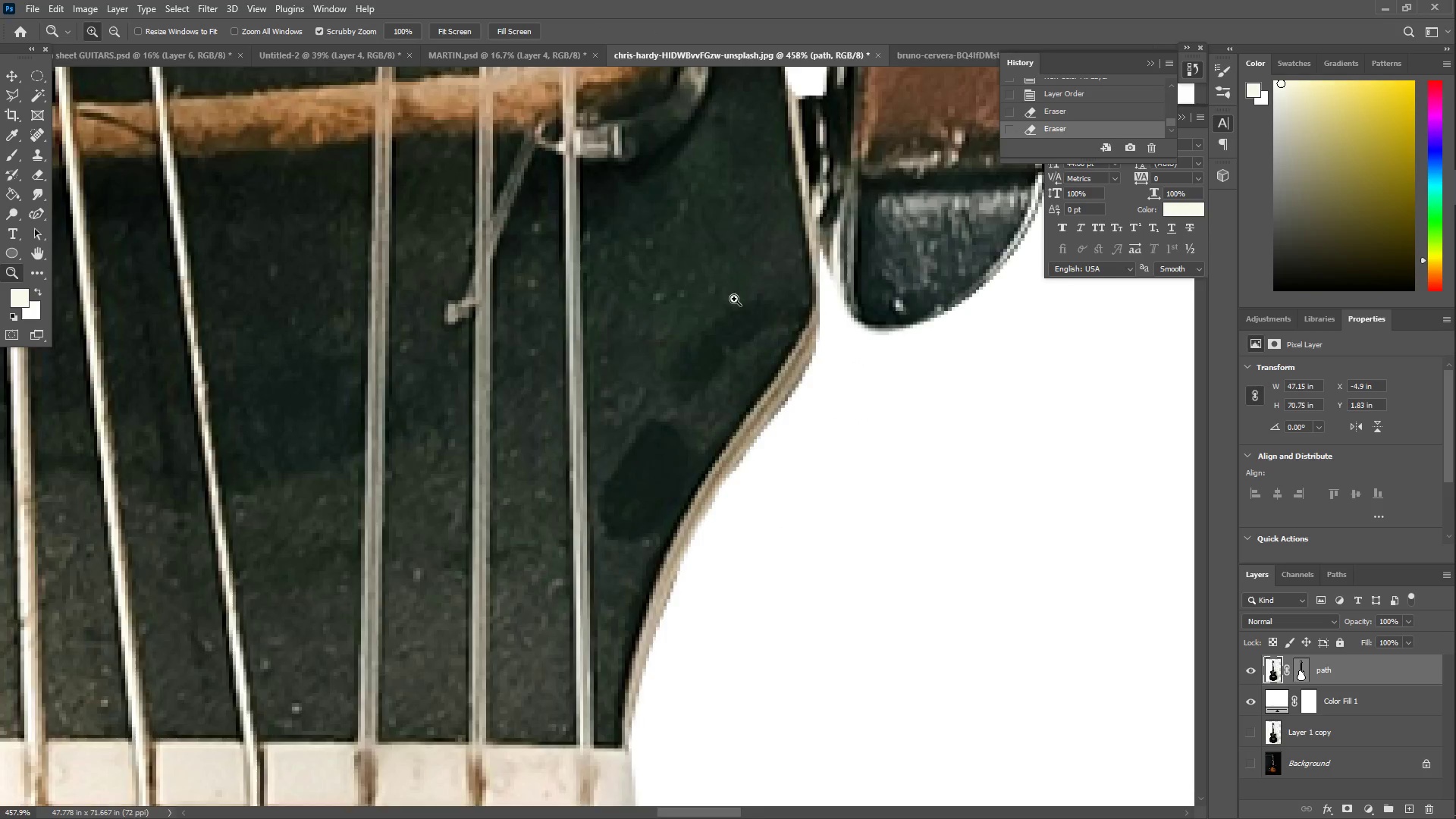 
left_click_drag(start_coordinate=[720, 302], to_coordinate=[637, 360])
 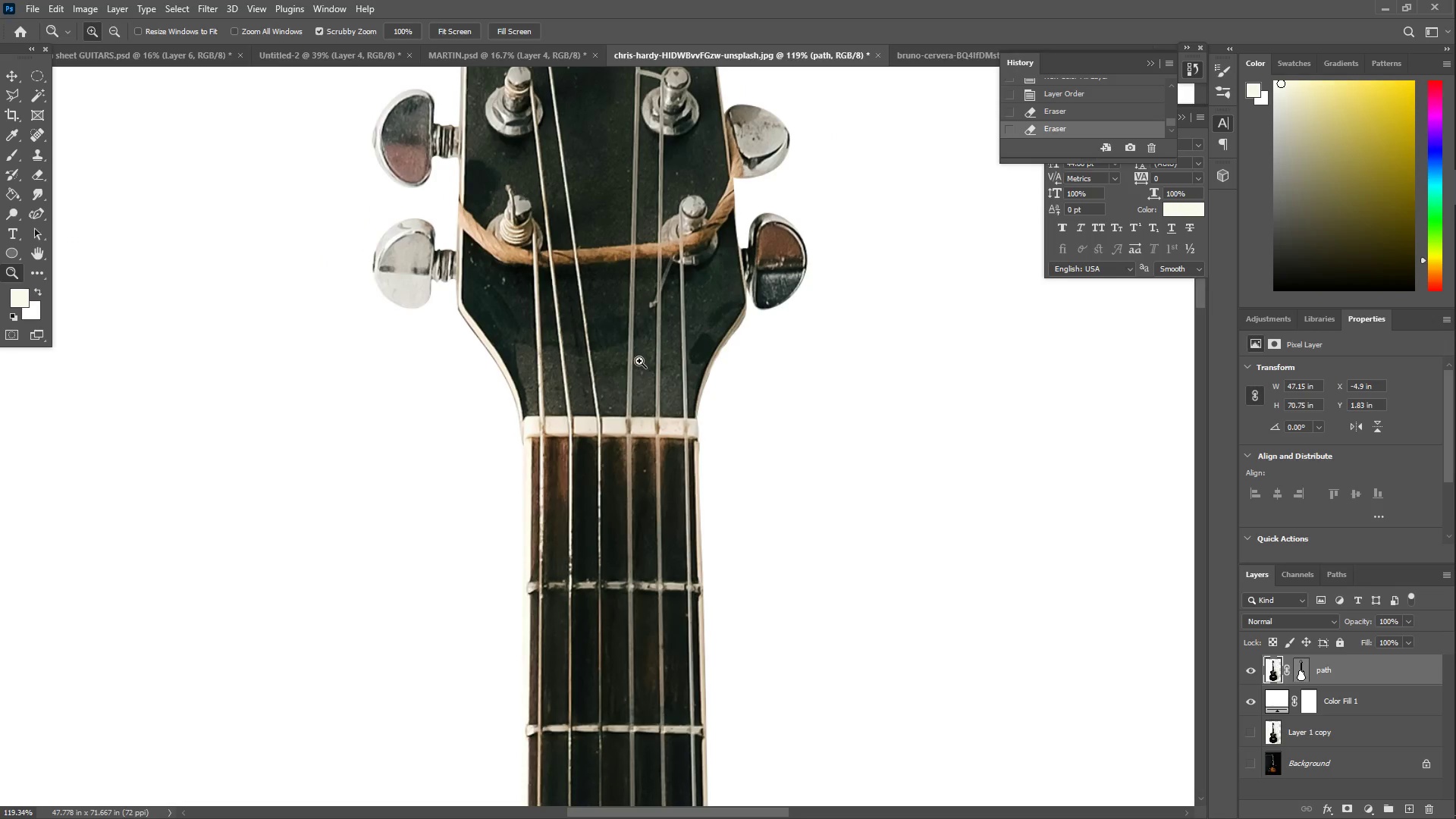 
hold_key(key=Space, duration=0.7)
 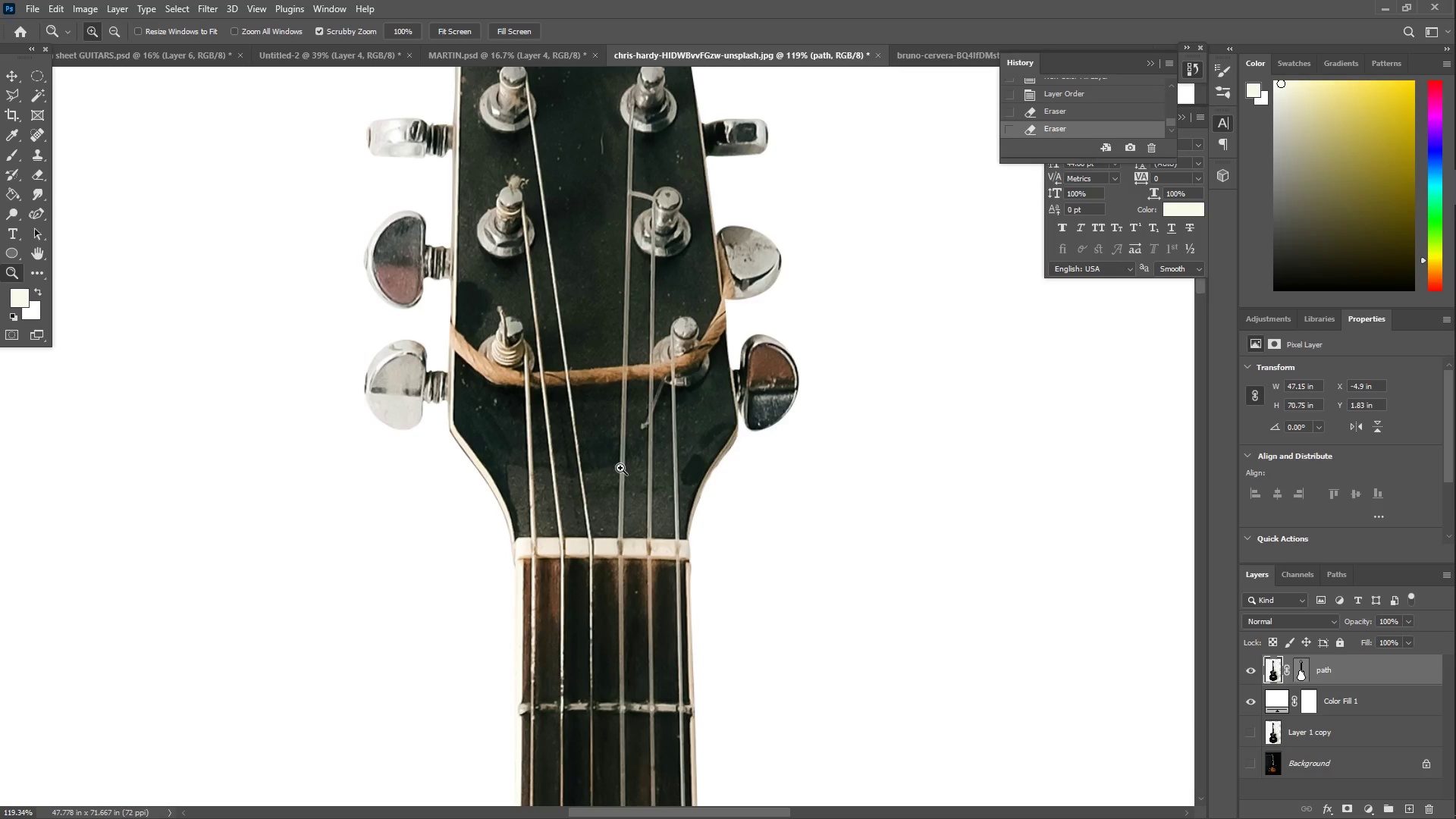 
left_click_drag(start_coordinate=[635, 350], to_coordinate=[627, 471])
 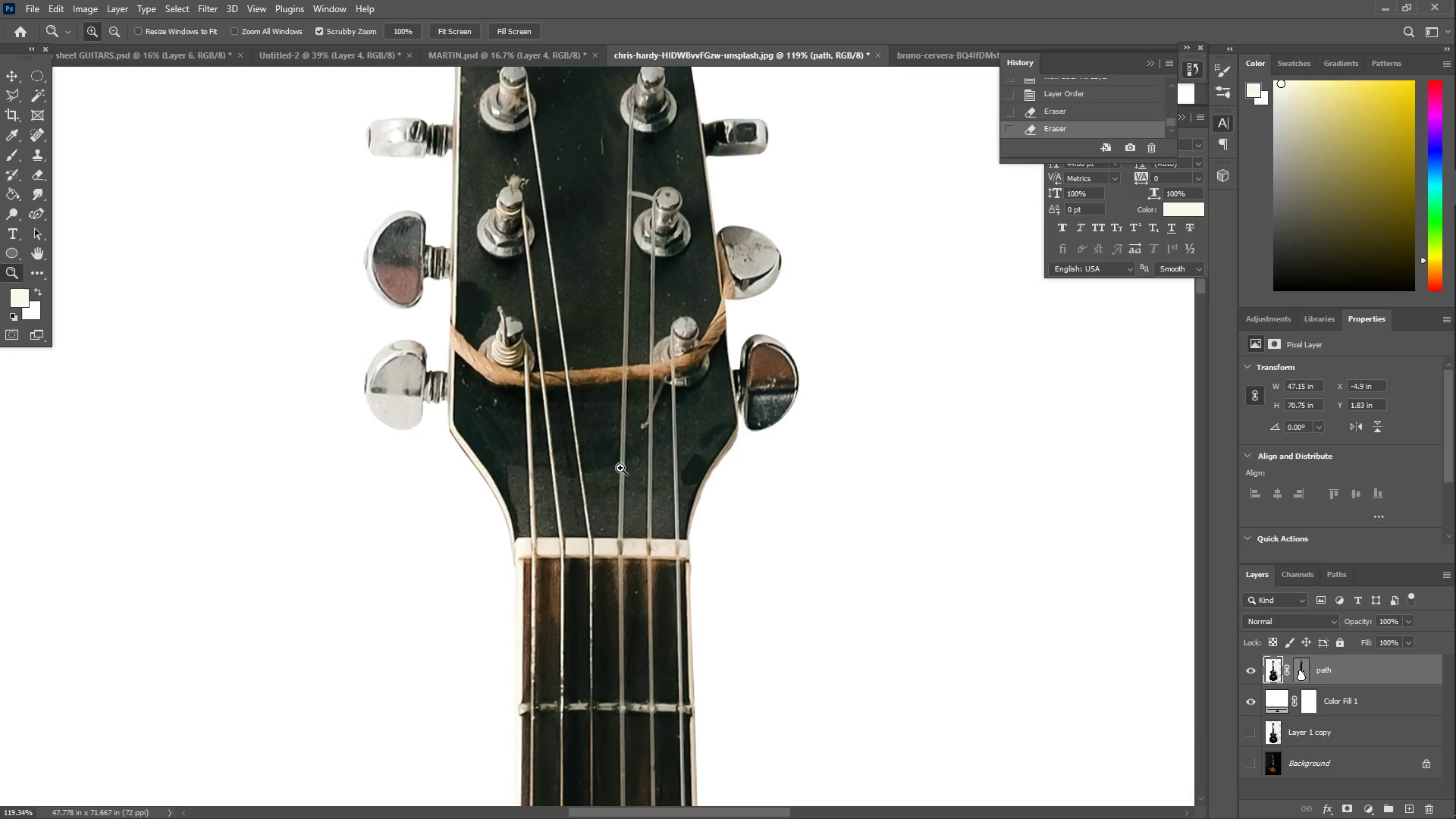 
key(Z)
 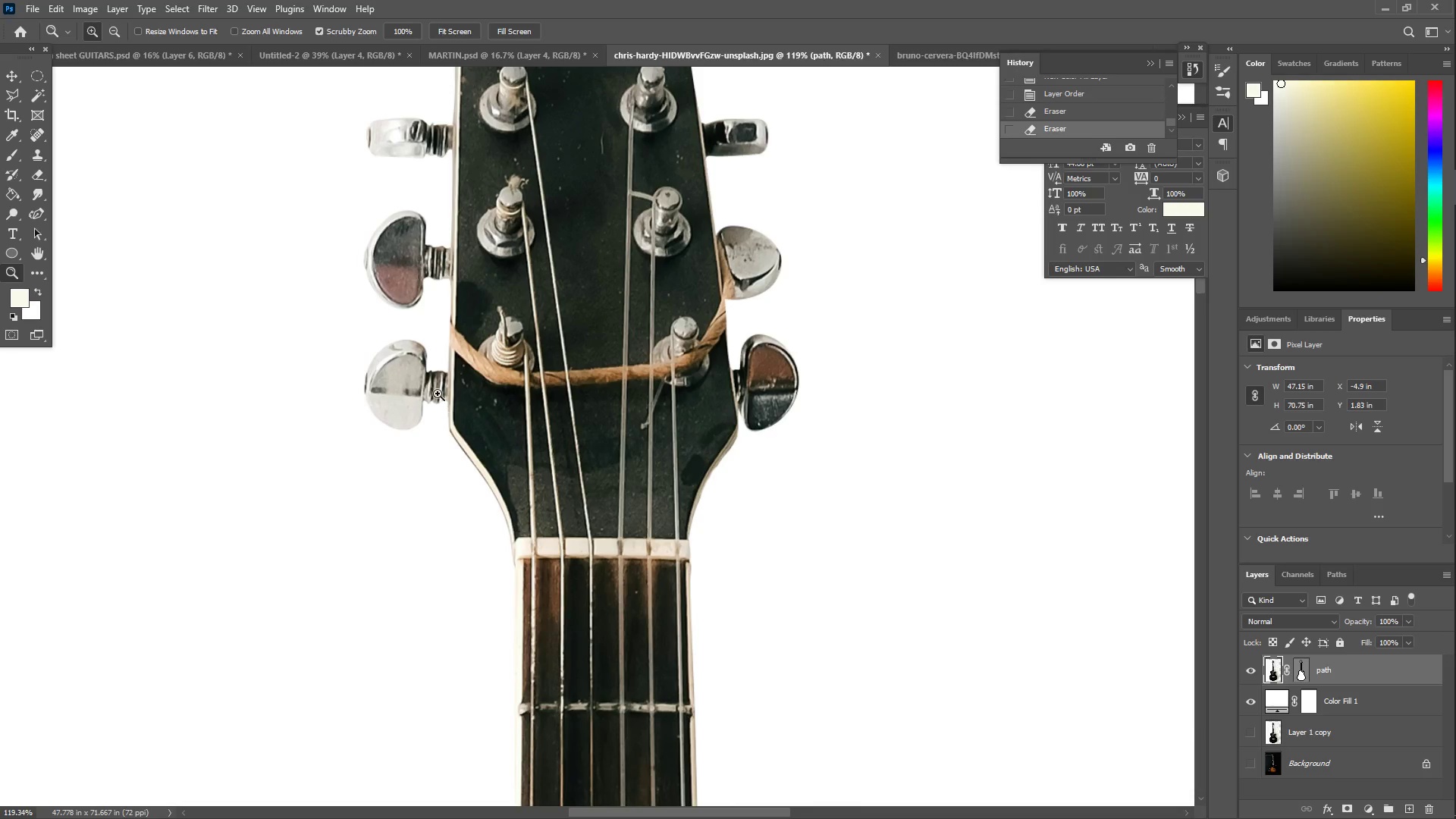 
left_click_drag(start_coordinate=[434, 359], to_coordinate=[474, 356])
 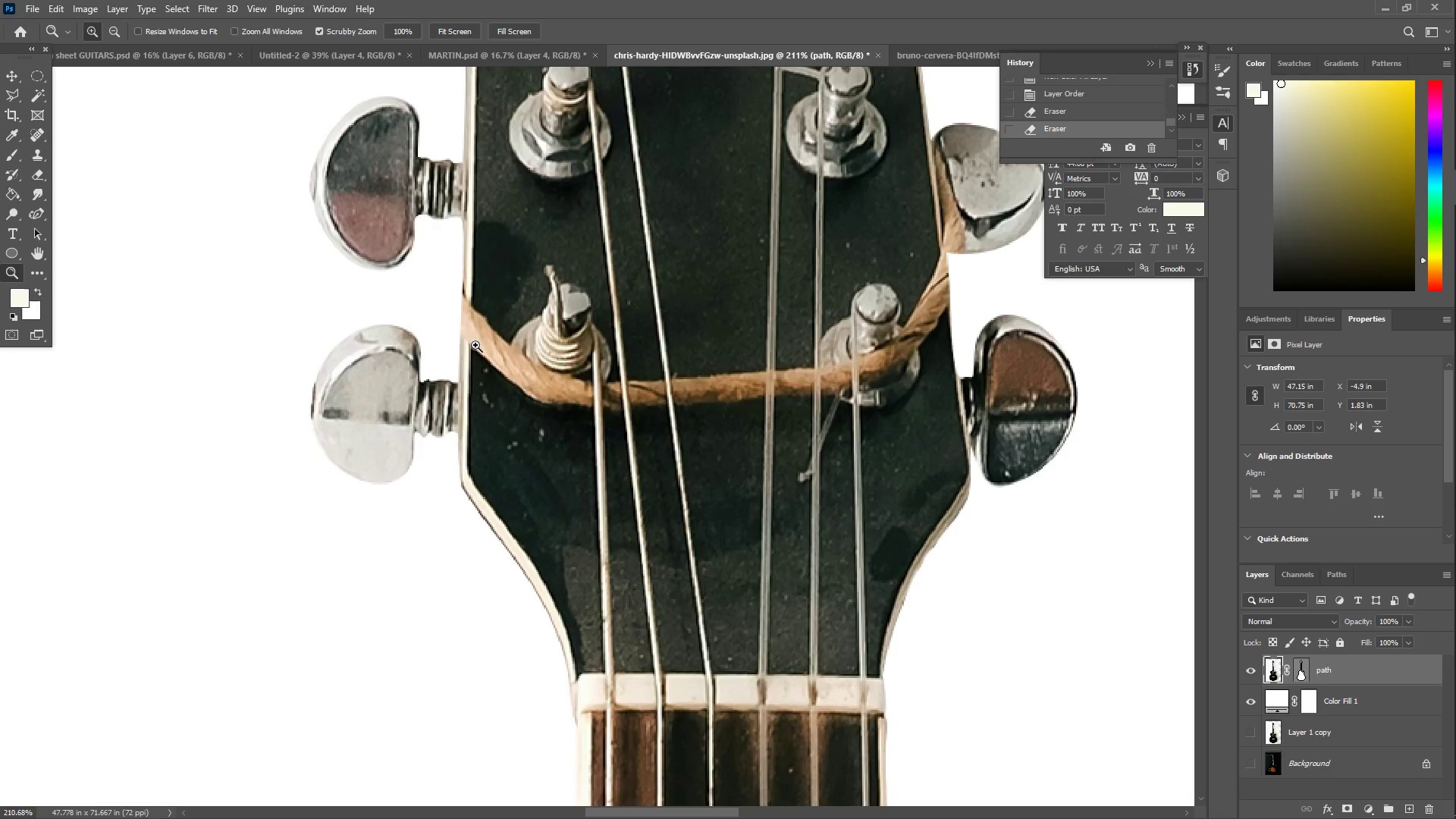 
hold_key(key=Space, duration=1.5)
 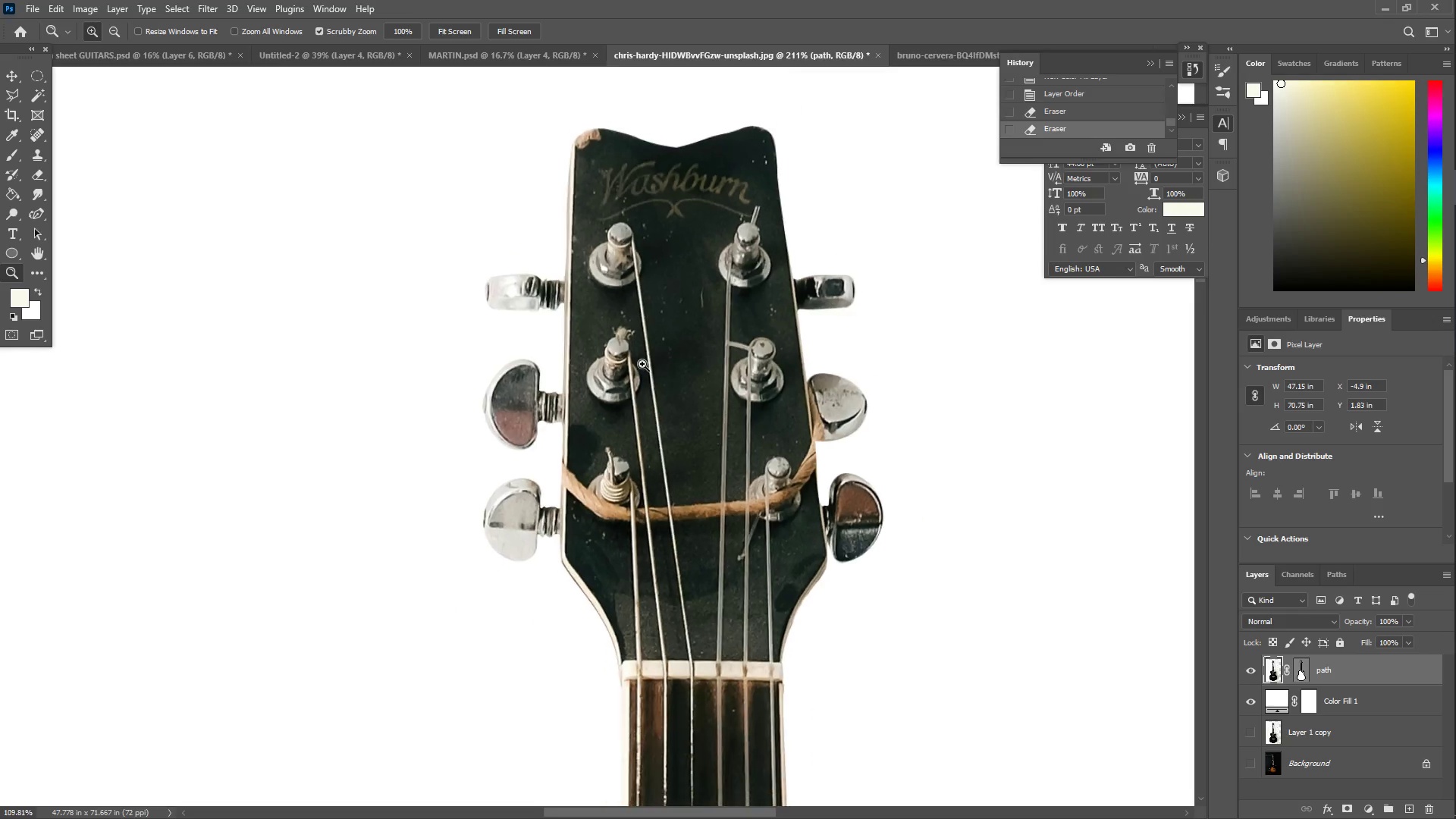 
left_click_drag(start_coordinate=[611, 317], to_coordinate=[455, 431])
 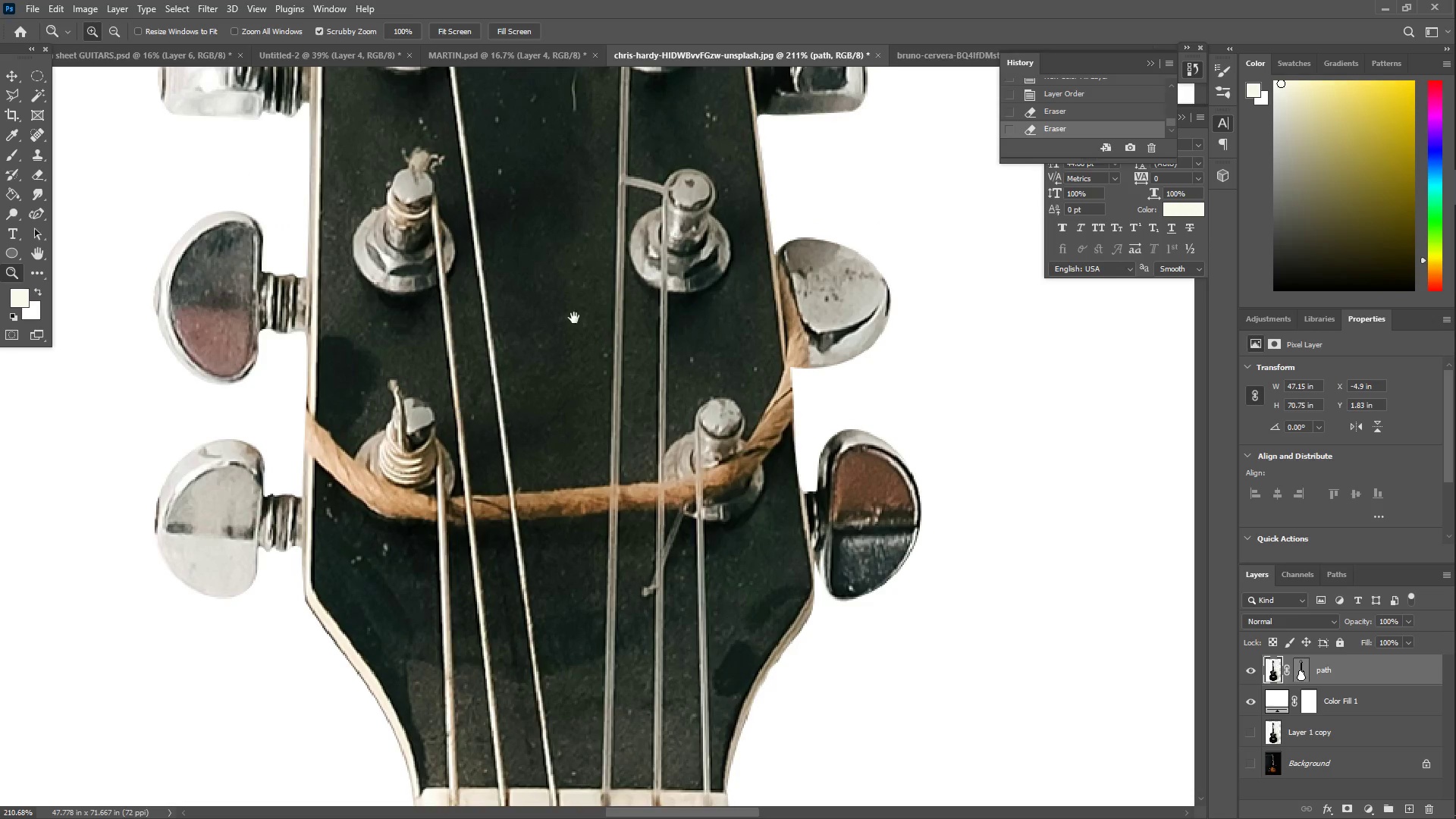 
left_click_drag(start_coordinate=[576, 310], to_coordinate=[717, 453])
 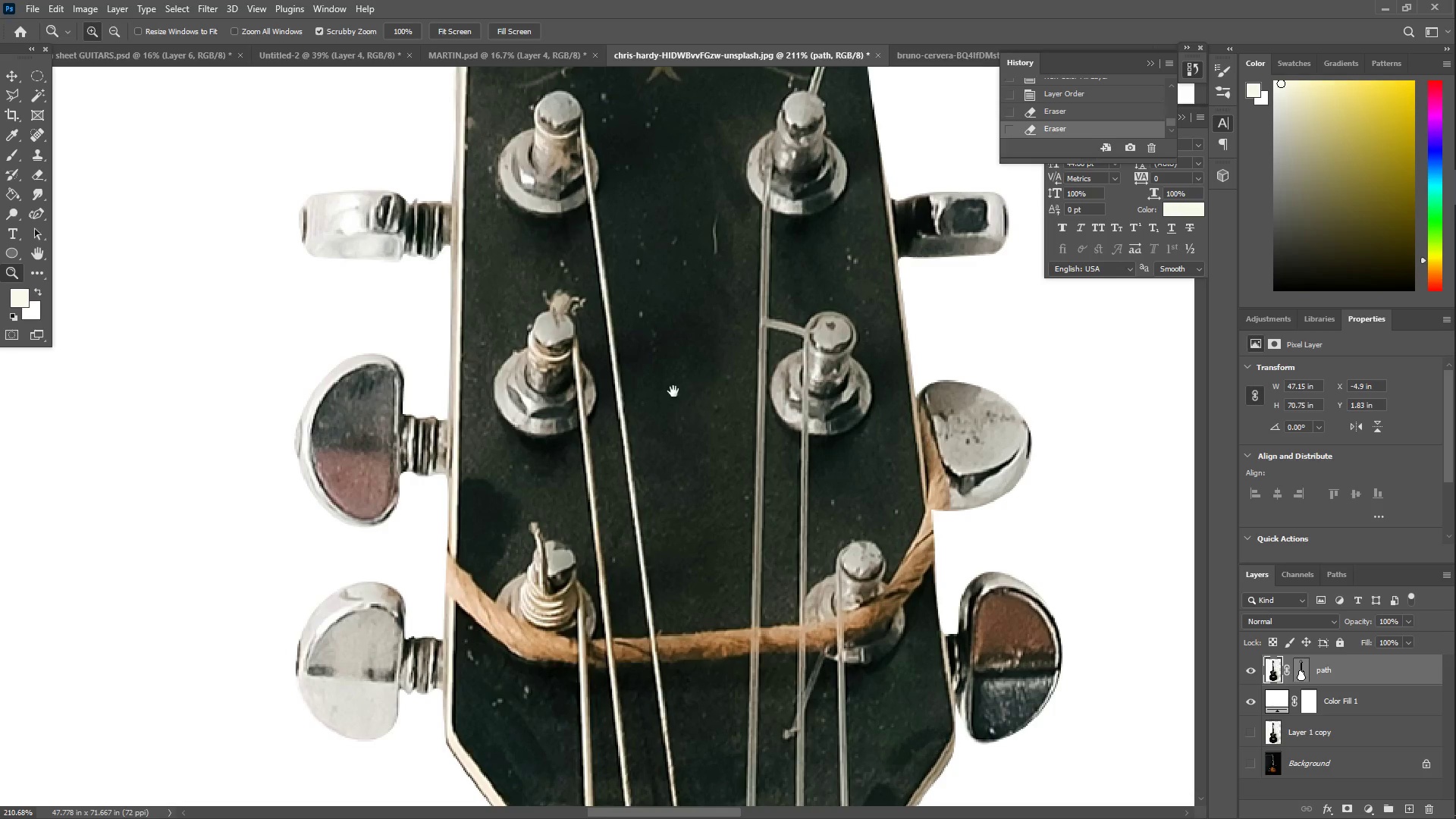 
key(Z)
 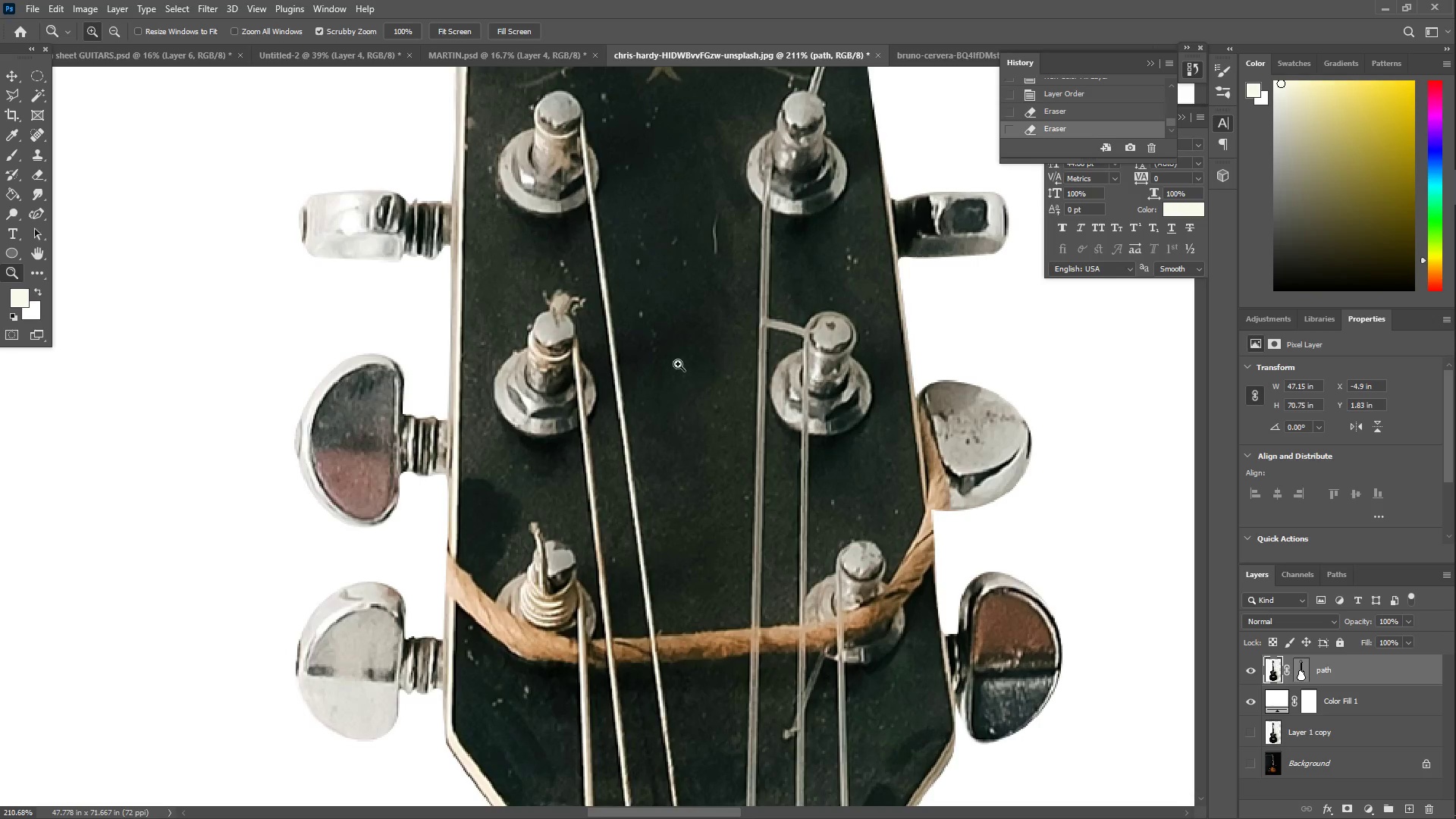 
left_click_drag(start_coordinate=[687, 366], to_coordinate=[642, 364])
 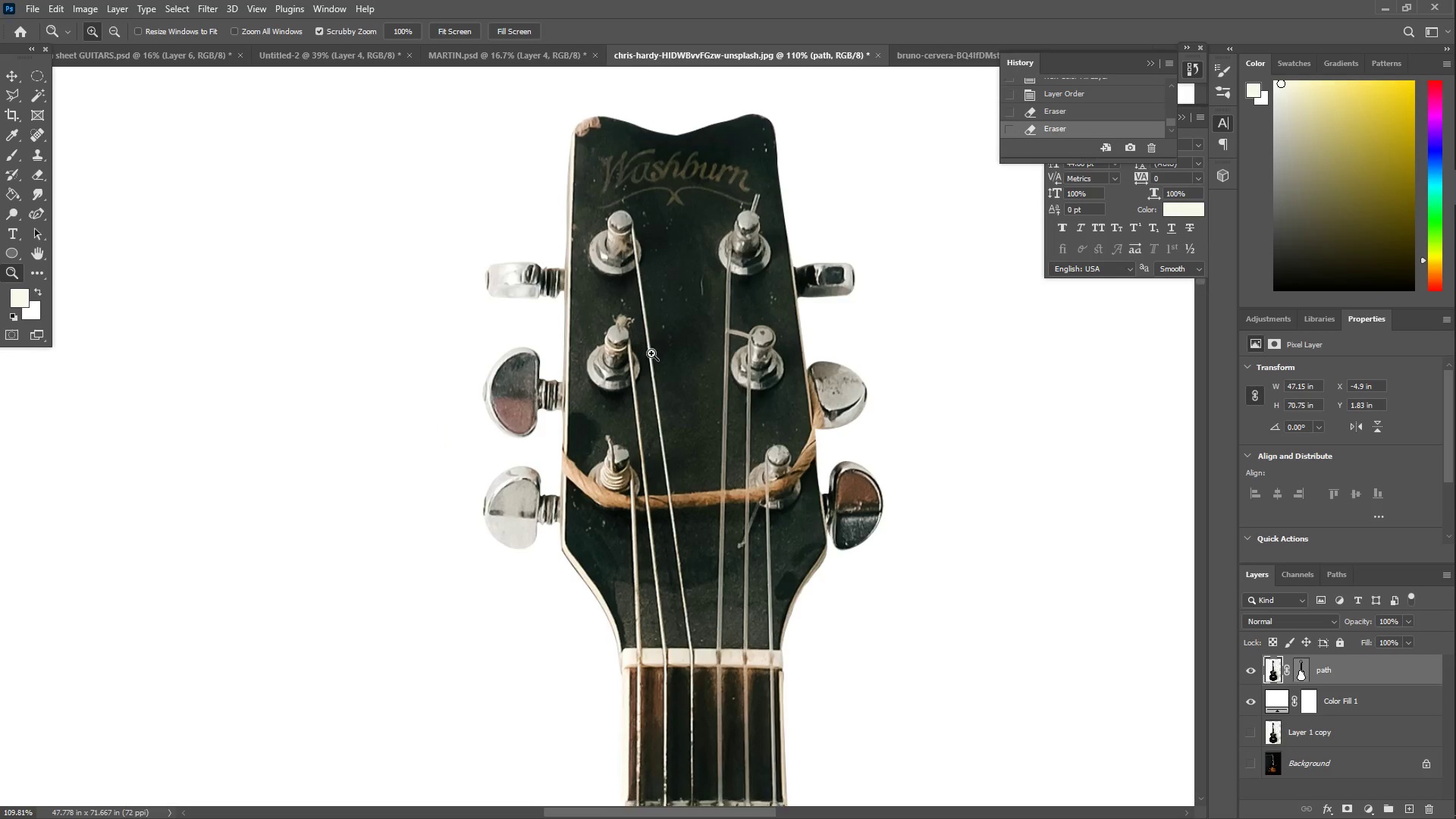 
left_click_drag(start_coordinate=[714, 491], to_coordinate=[695, 491])
 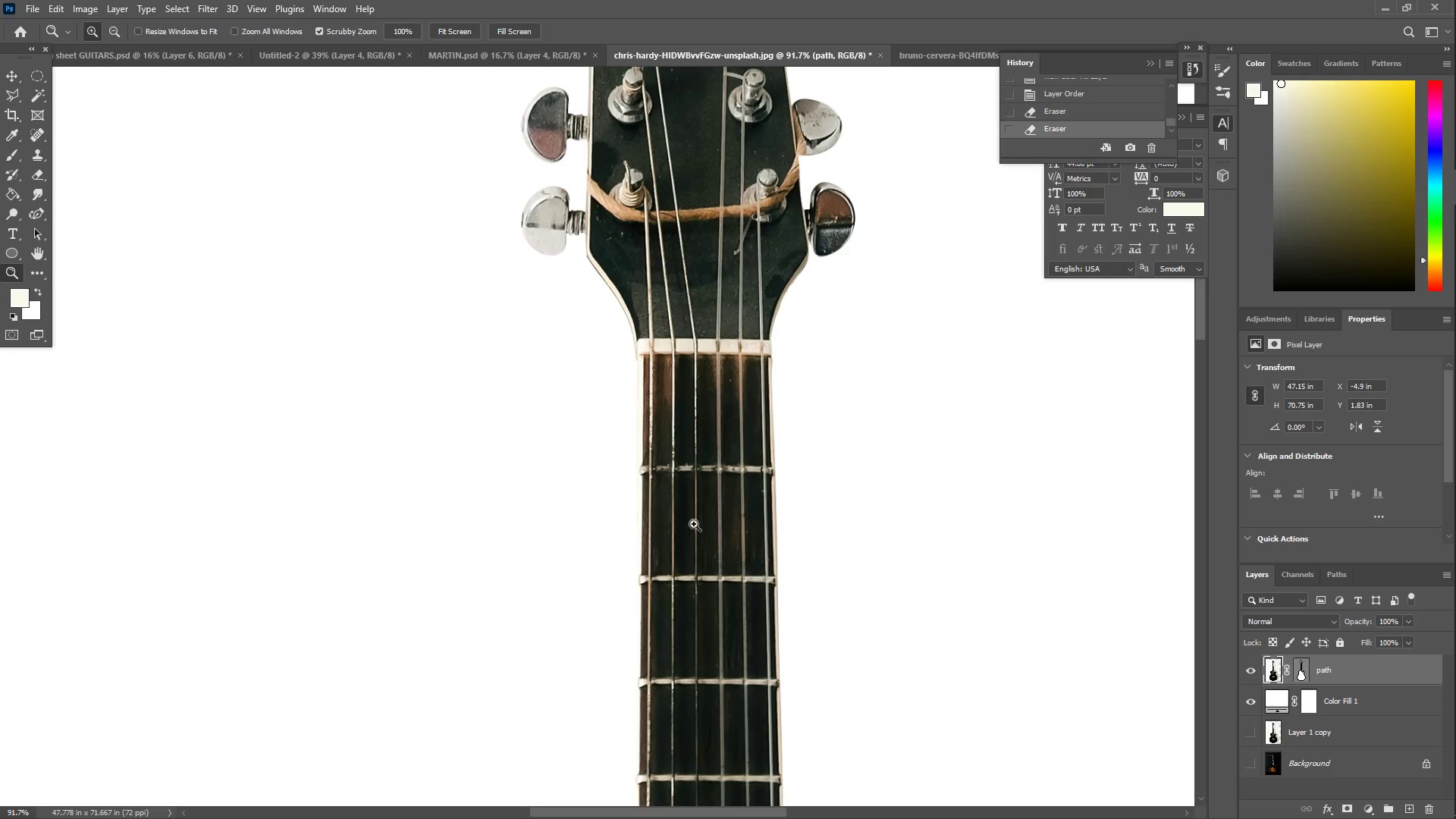 
scroll: coordinate [695, 526], scroll_direction: down, amount: 45.0
 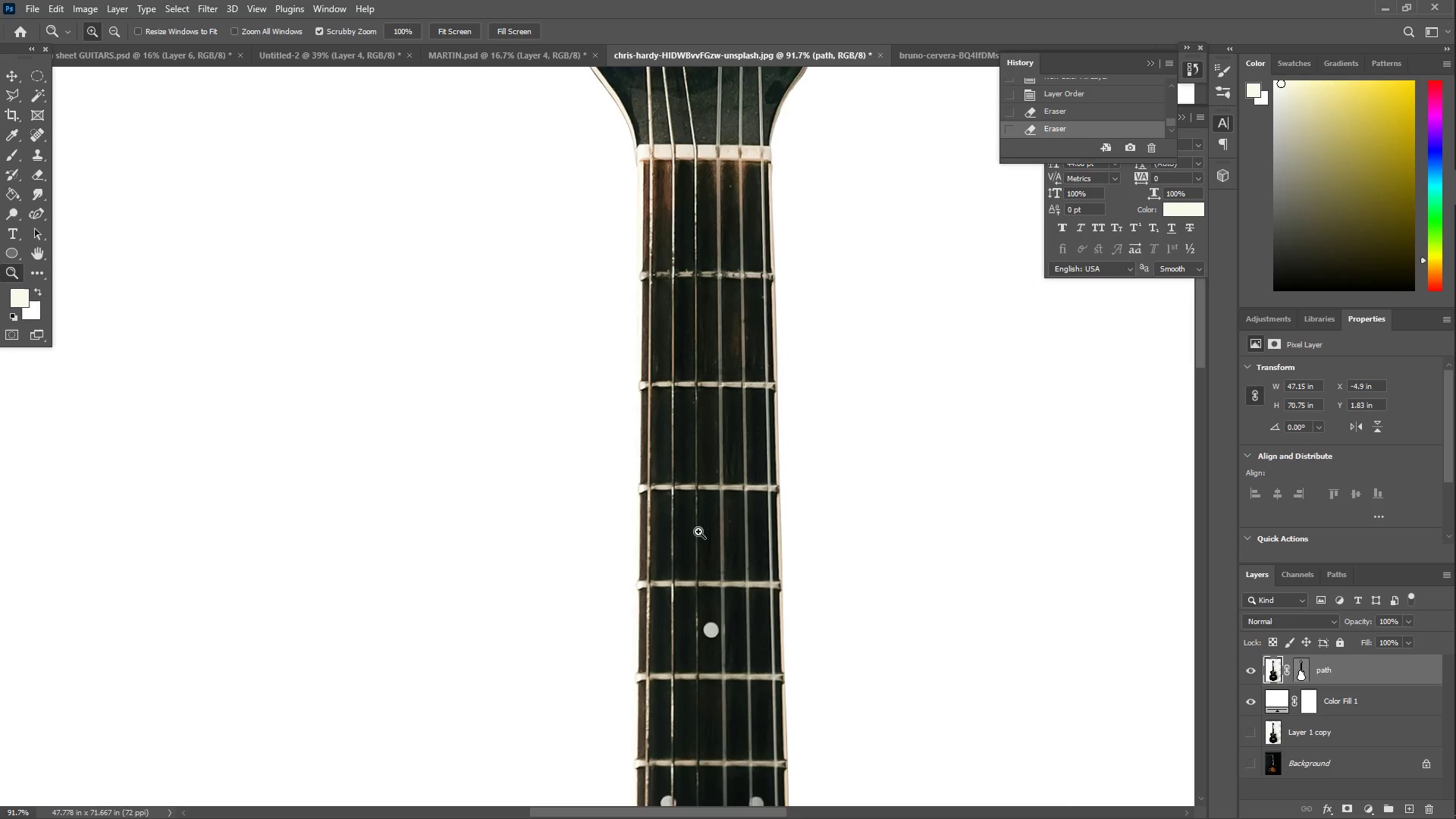 
left_click_drag(start_coordinate=[713, 551], to_coordinate=[764, 557])
 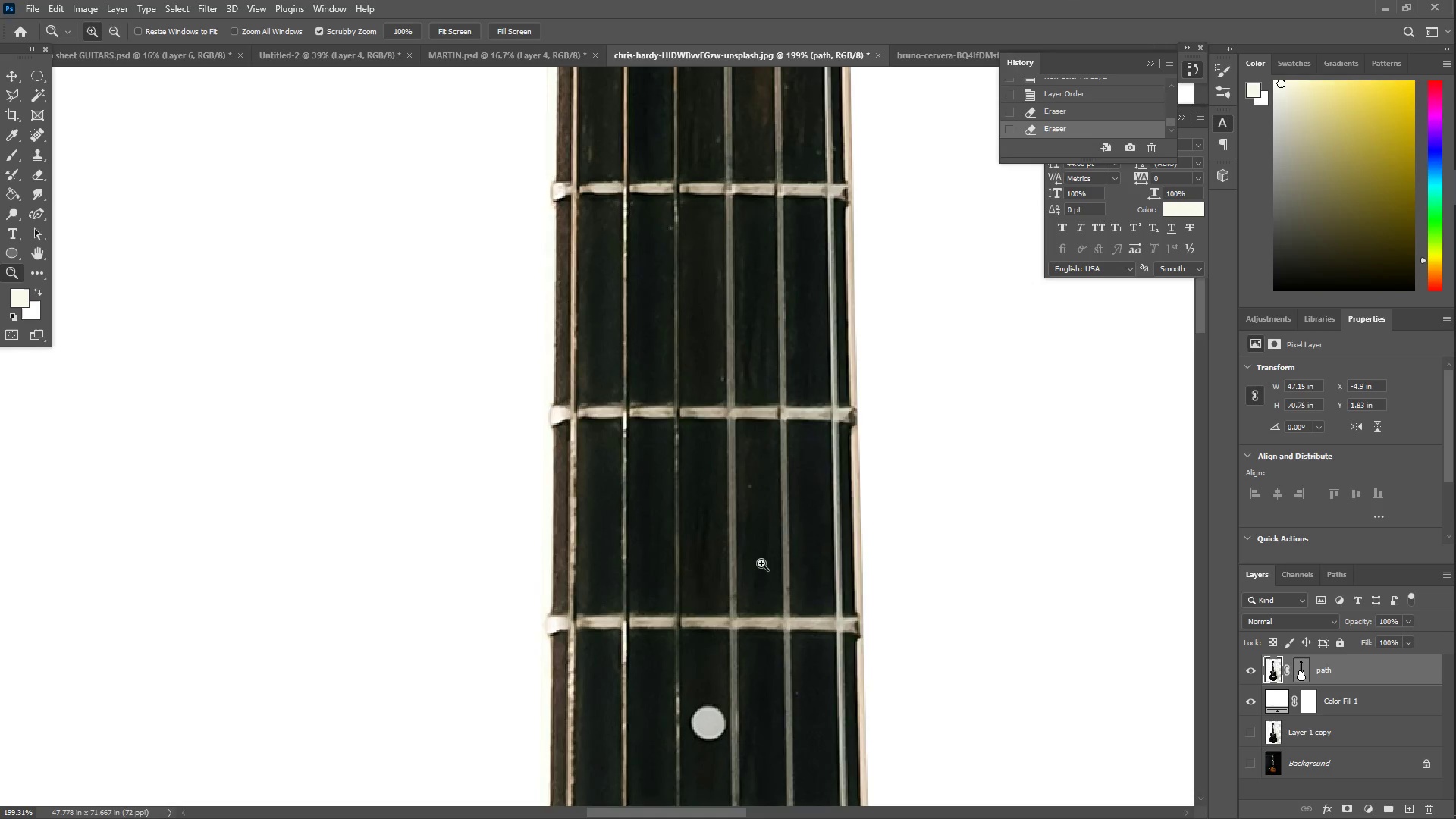 
scroll: coordinate [752, 560], scroll_direction: down, amount: 5.0
 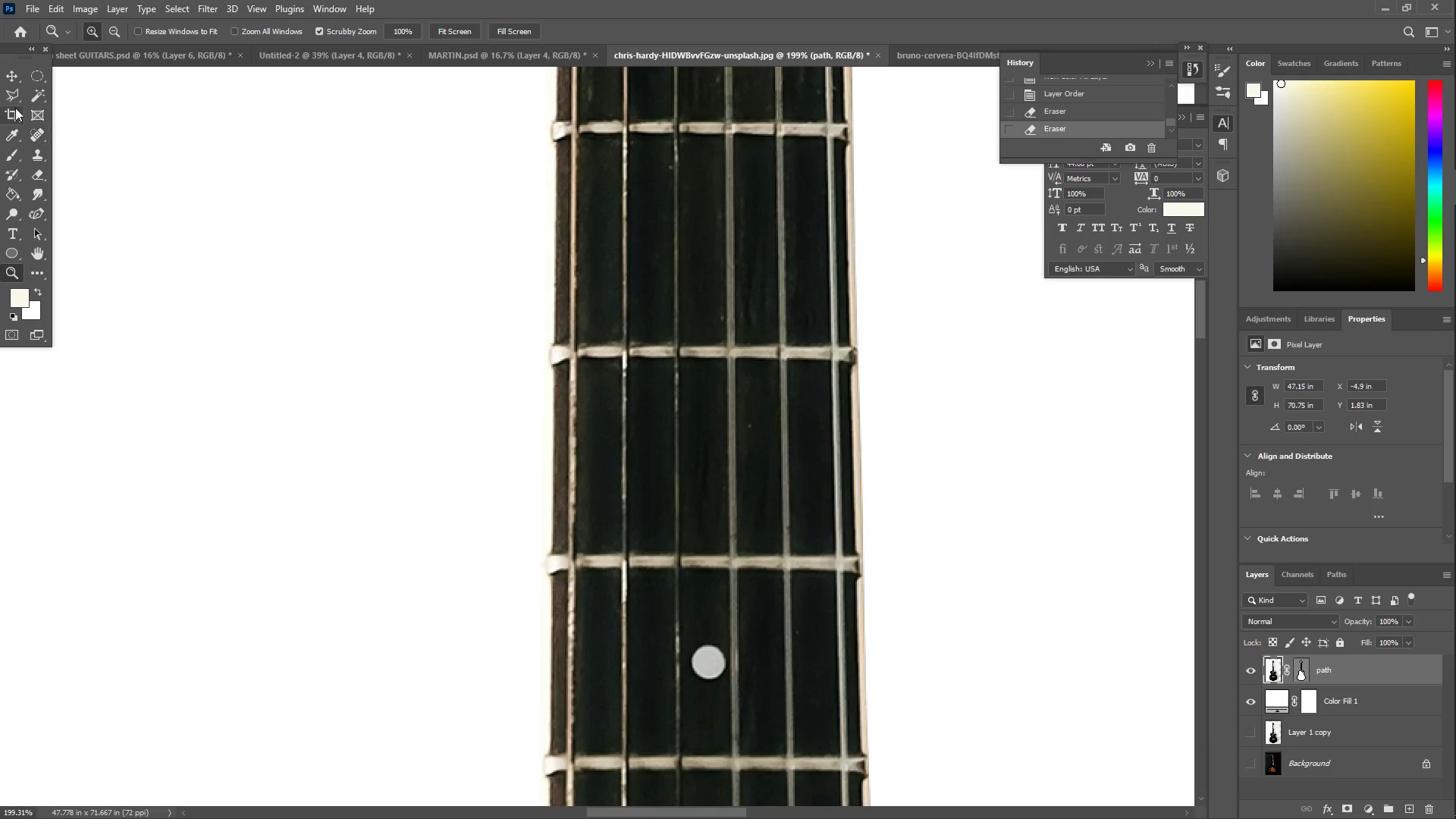 
key(Z)
 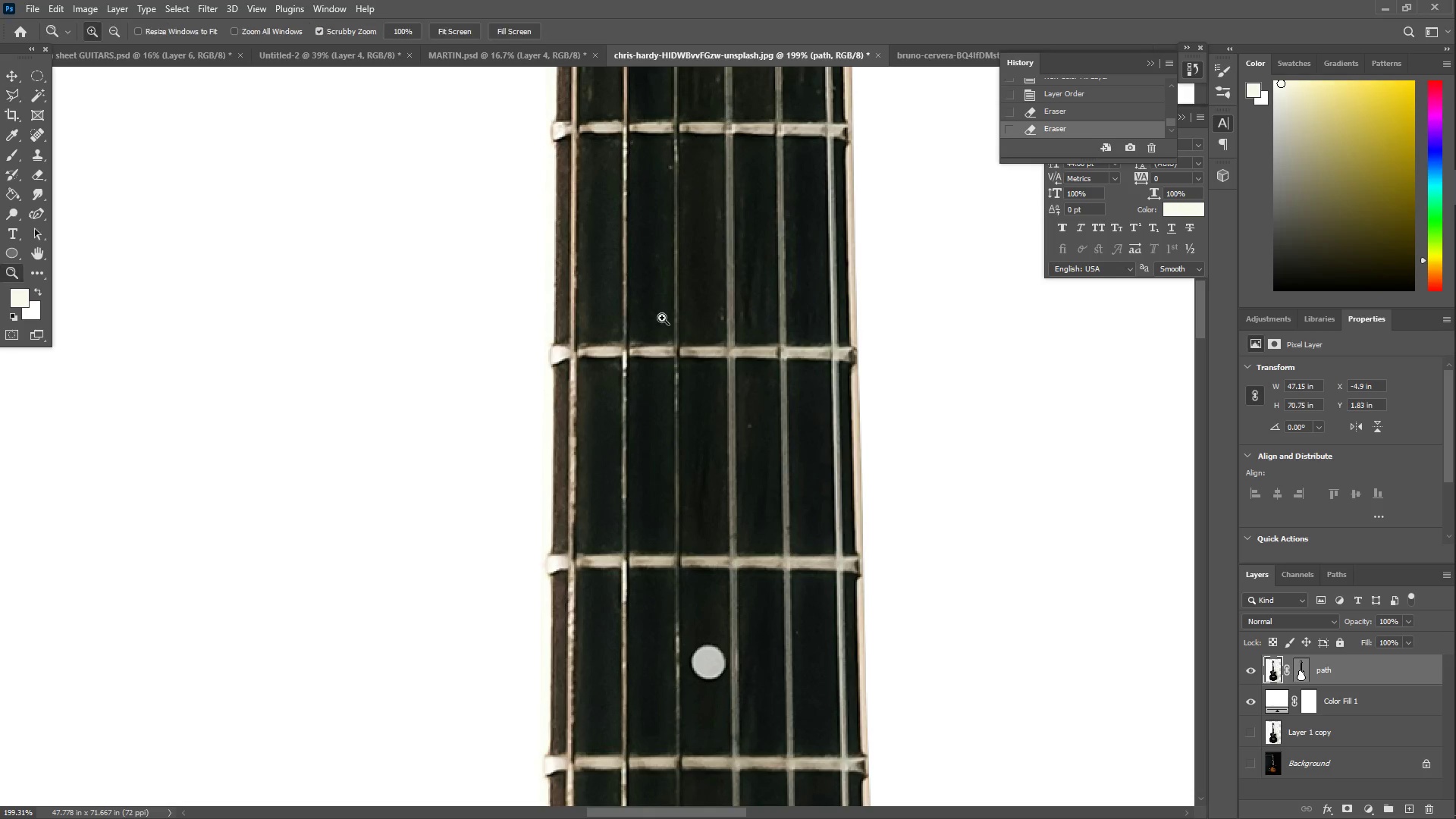 
left_click_drag(start_coordinate=[654, 316], to_coordinate=[569, 345])
 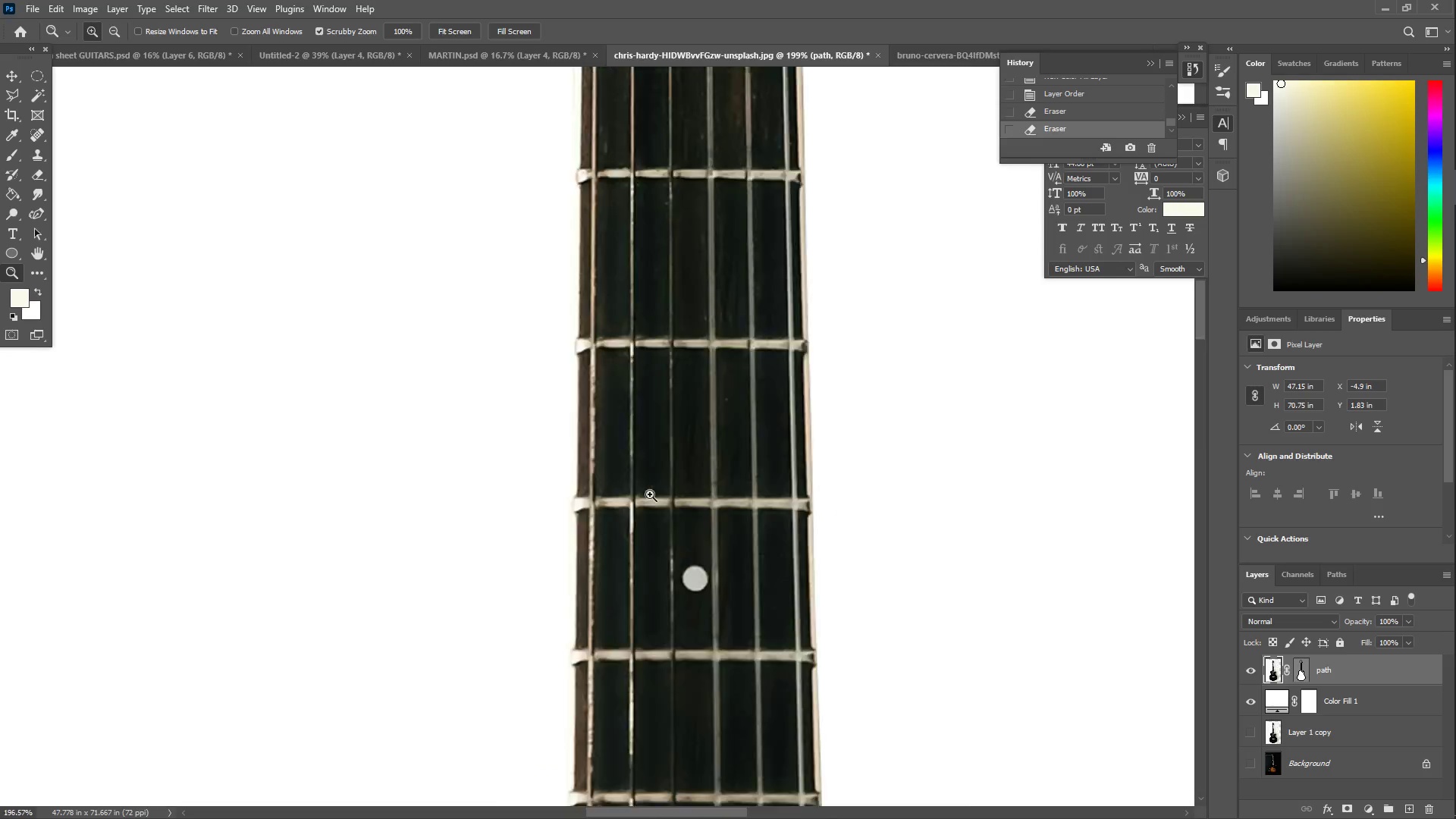 
left_click([663, 551])
 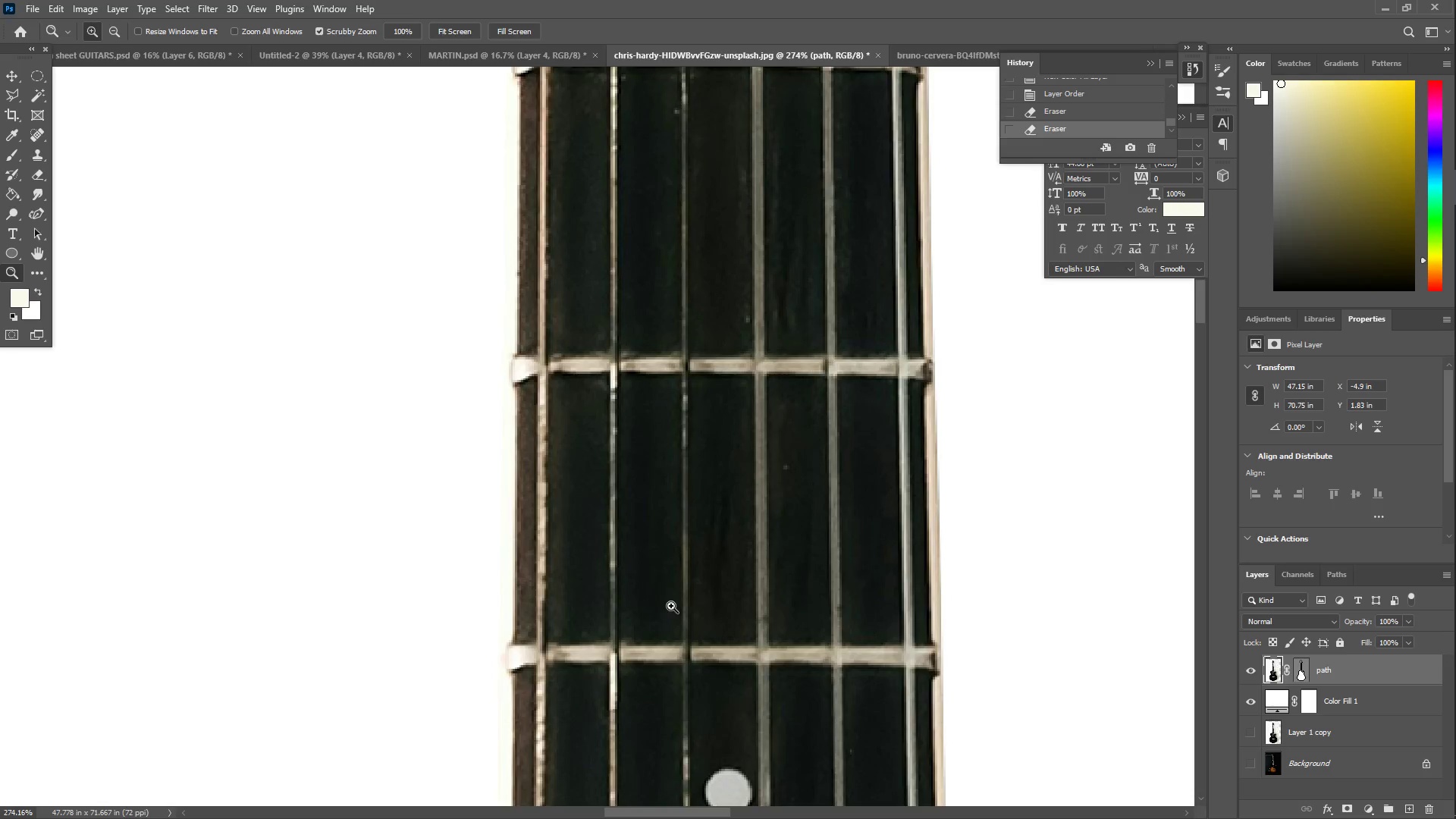 
scroll: coordinate [670, 546], scroll_direction: down, amount: 7.0
 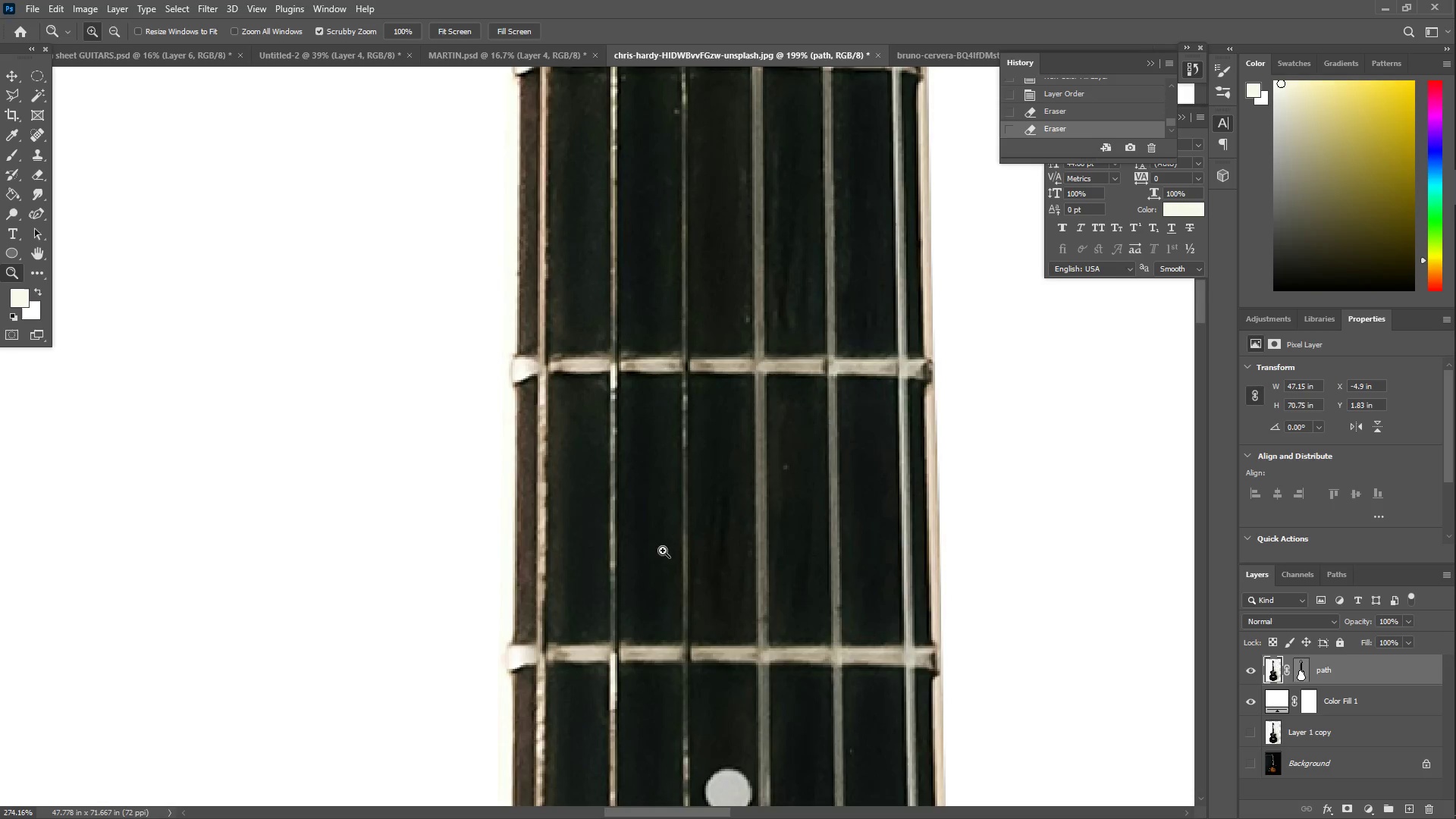 
key(Z)
 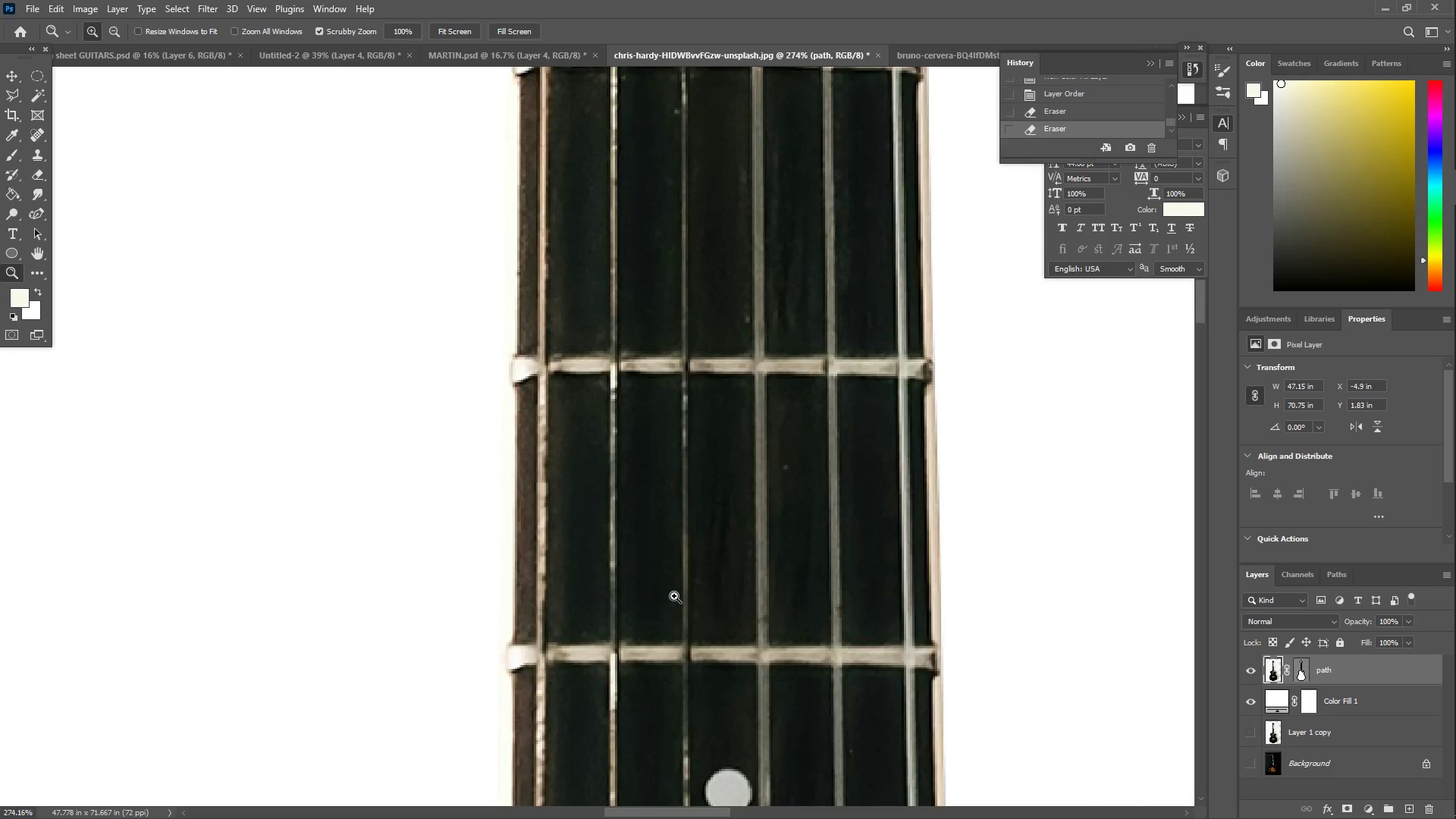 
left_click_drag(start_coordinate=[675, 594], to_coordinate=[658, 588])
 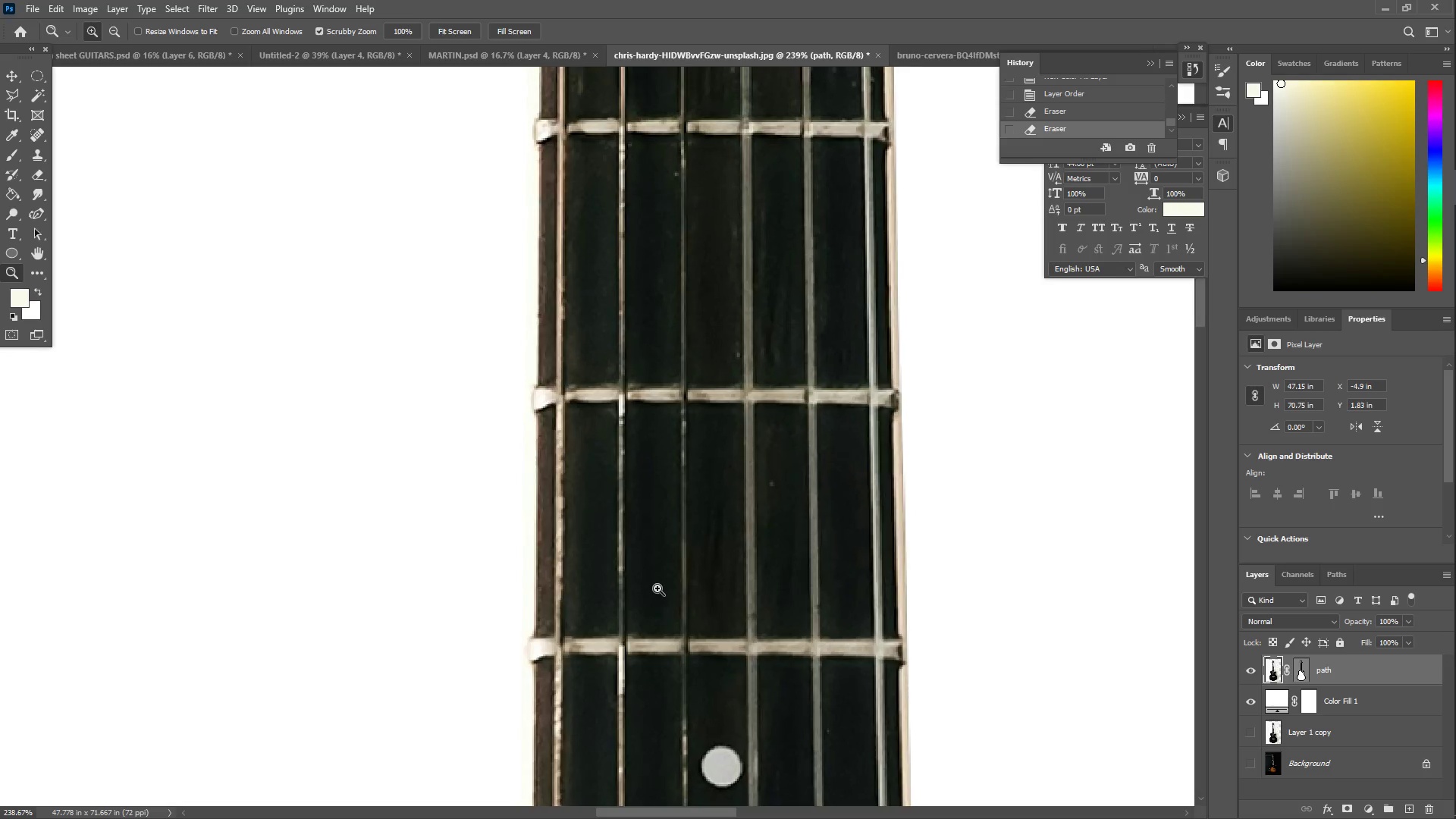 
left_click_drag(start_coordinate=[655, 588], to_coordinate=[584, 582])
 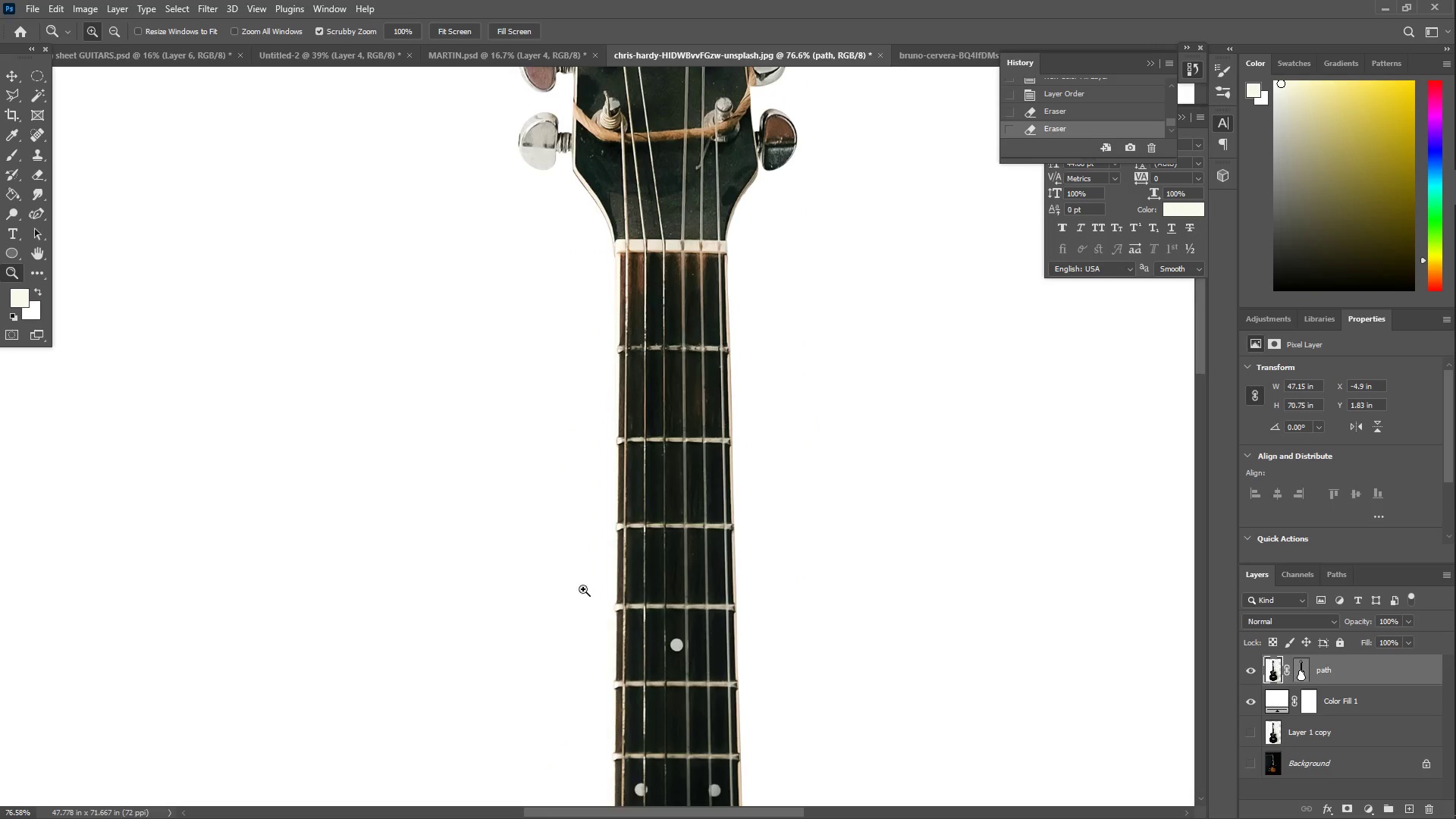 
scroll: coordinate [672, 607], scroll_direction: down, amount: 7.0
 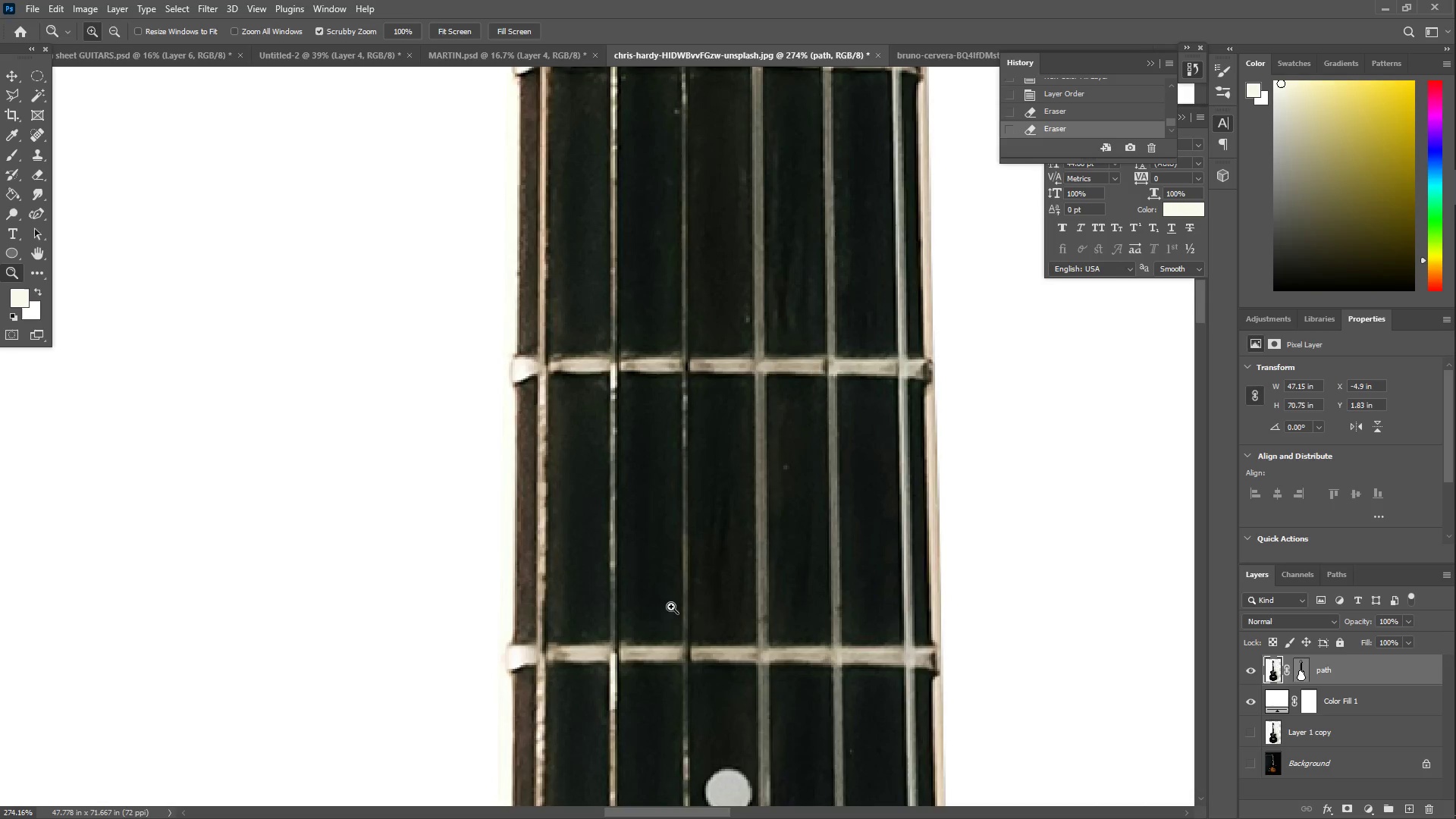 
hold_key(key=Space, duration=1.51)
 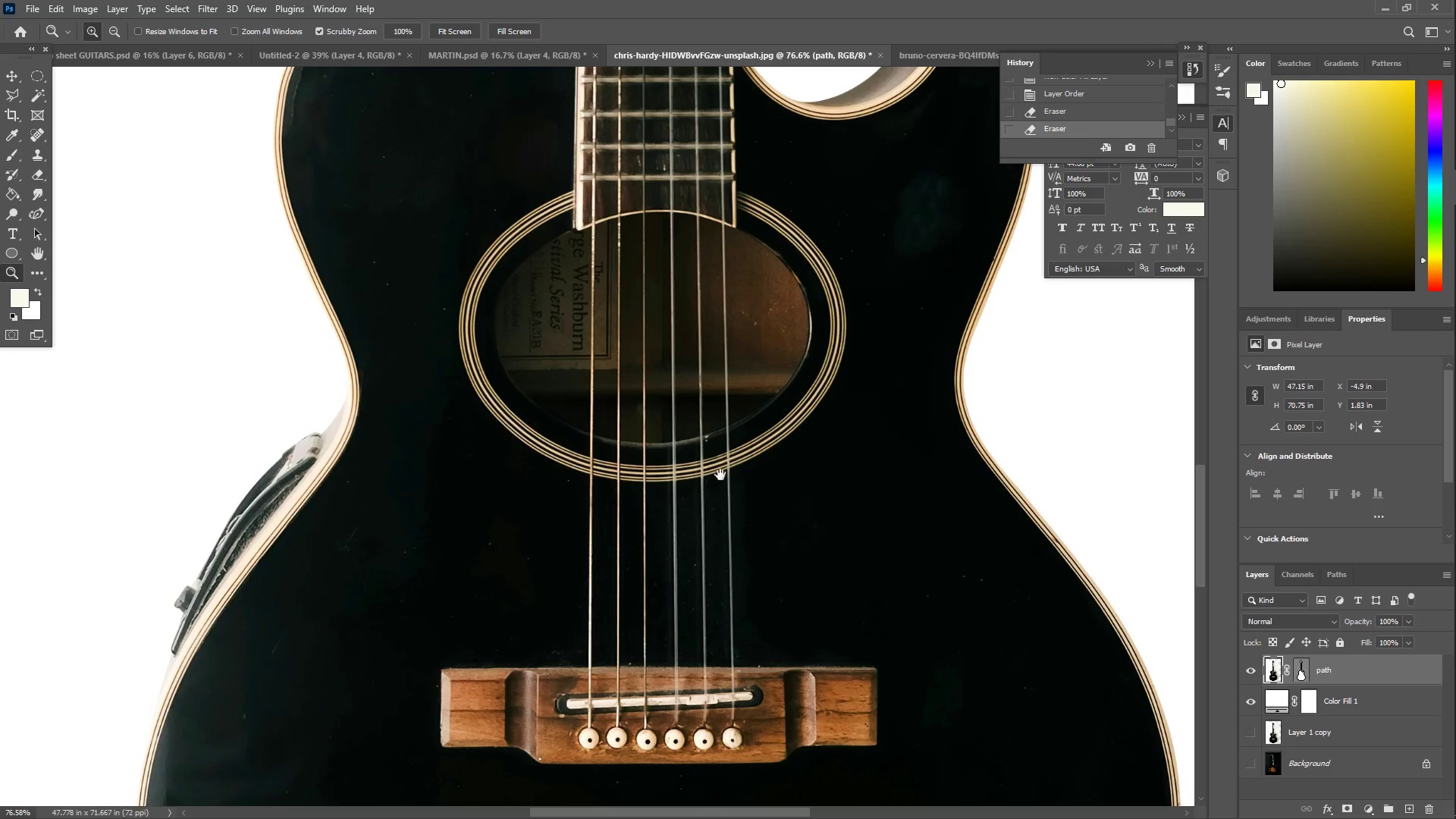 
scroll: coordinate [609, 607], scroll_direction: down, amount: 15.0
 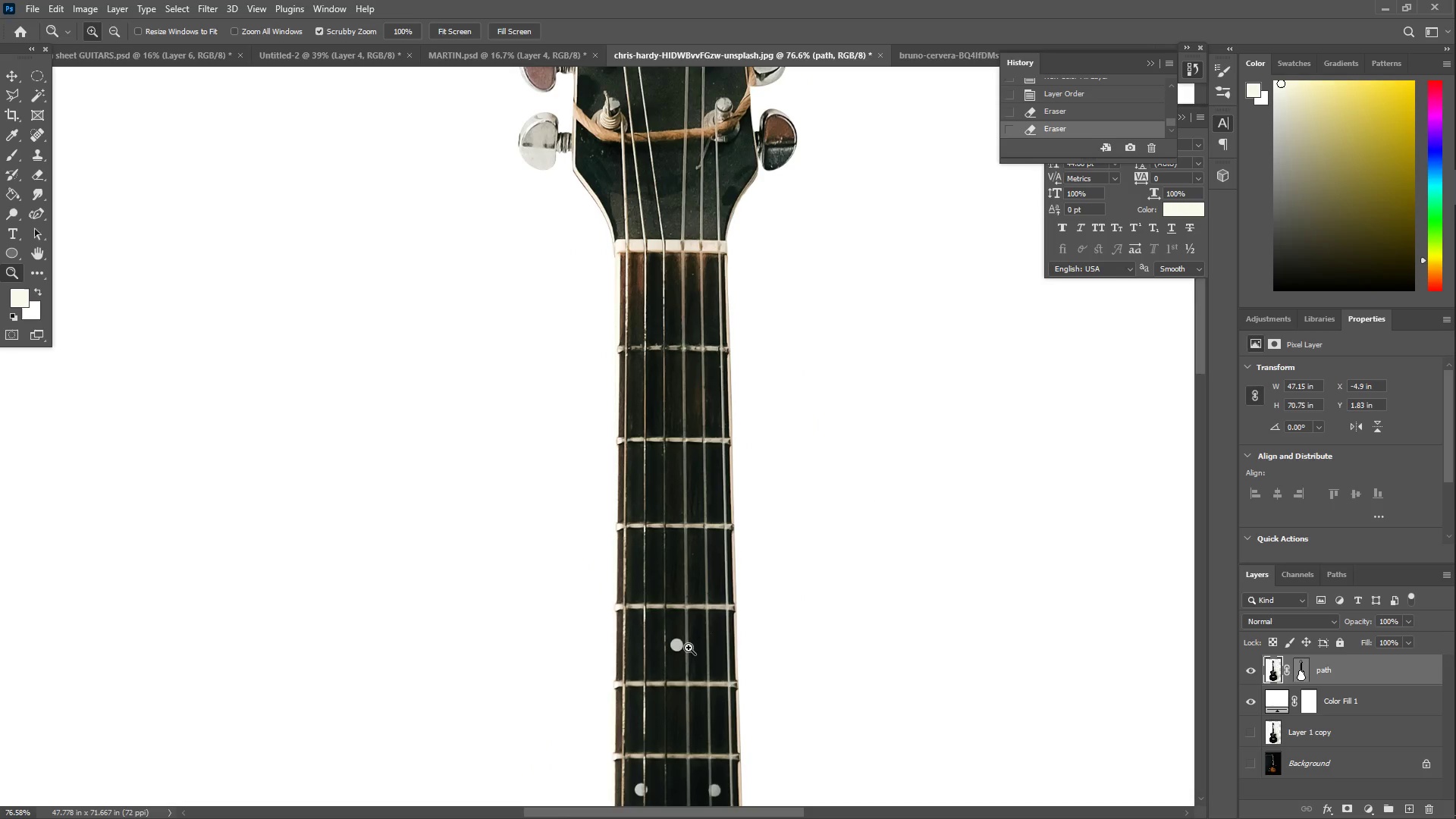 
left_click_drag(start_coordinate=[679, 675], to_coordinate=[655, 204])
 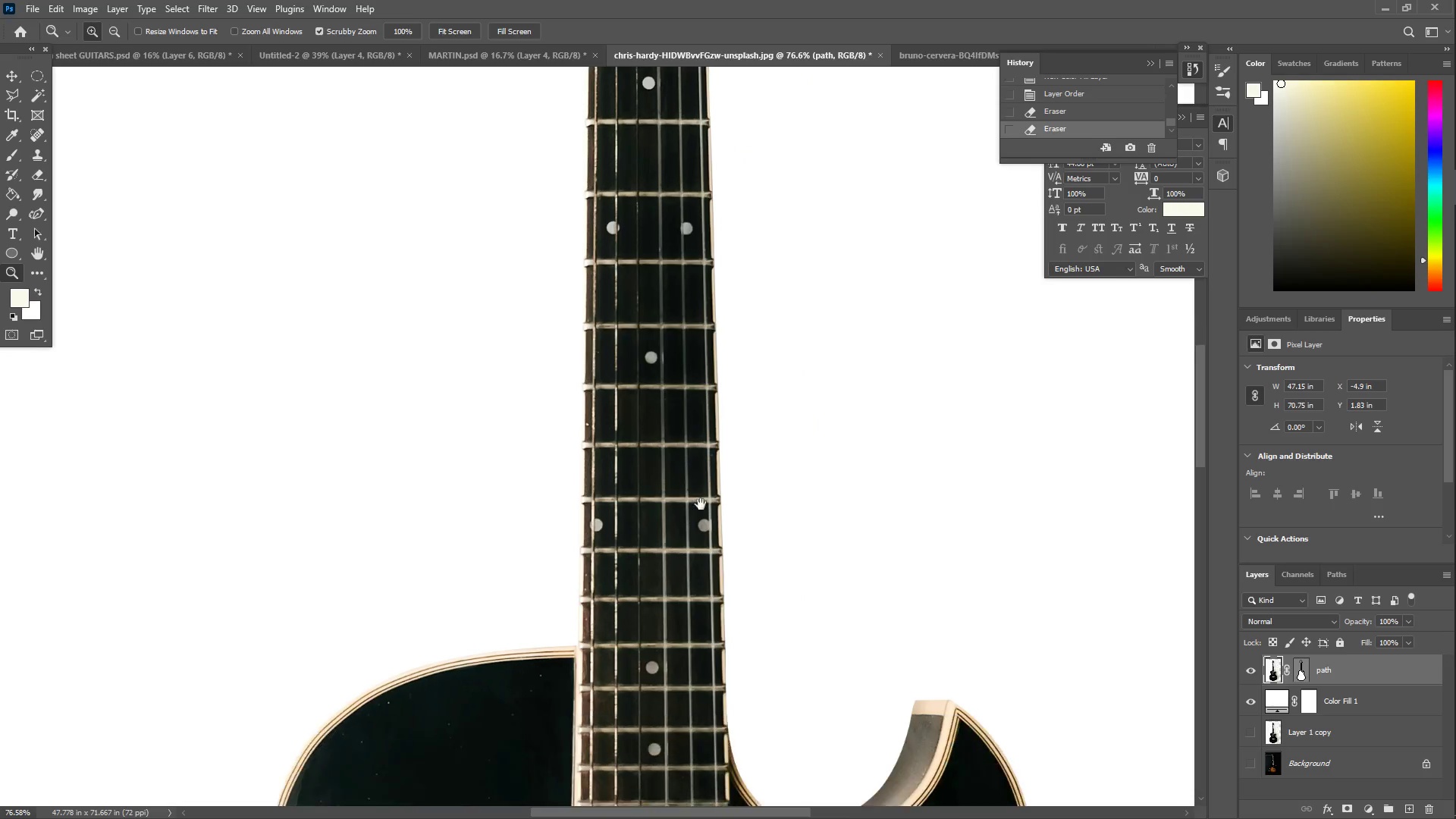 
left_click_drag(start_coordinate=[698, 601], to_coordinate=[703, 235])
 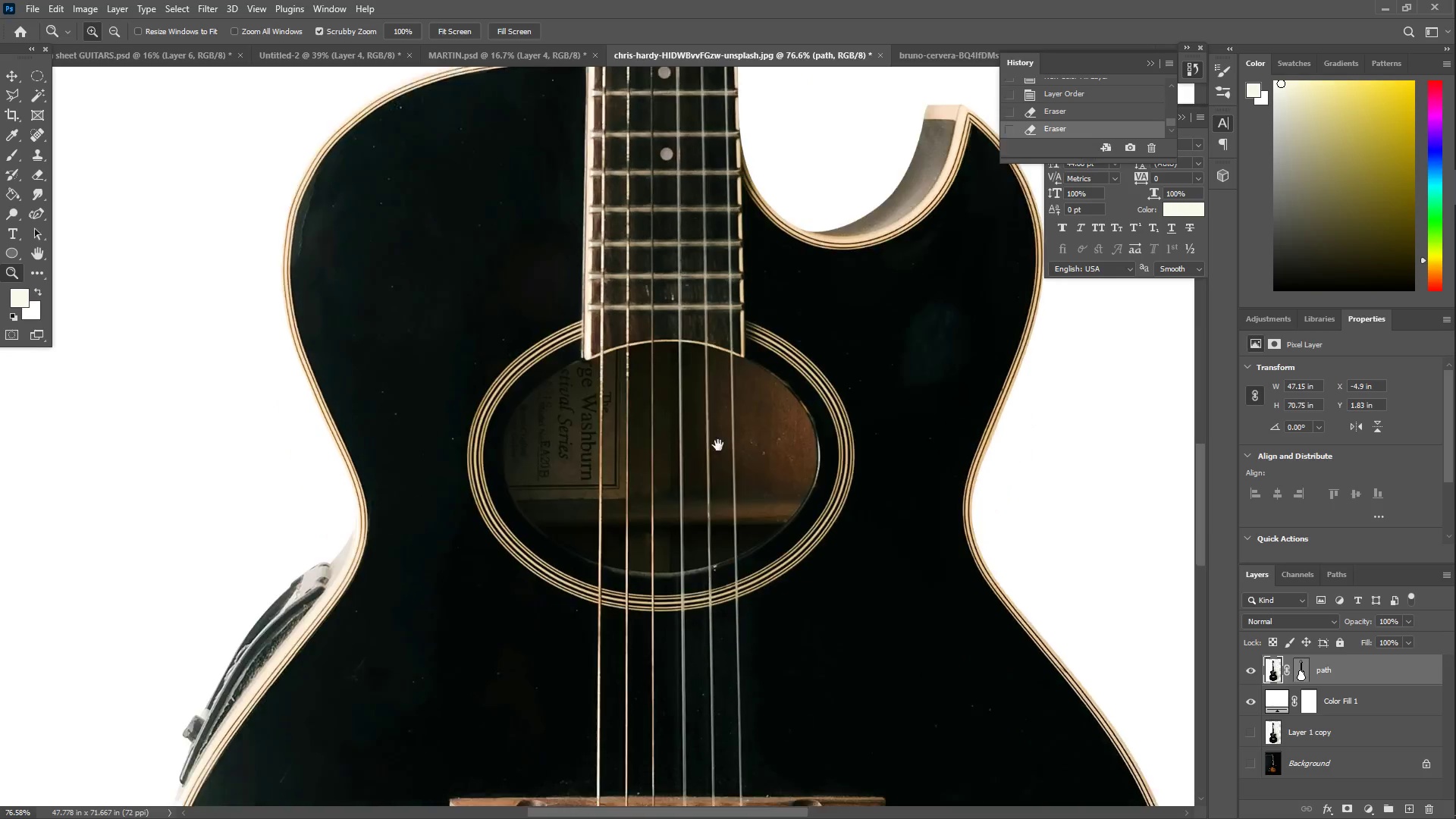 
left_click_drag(start_coordinate=[722, 455], to_coordinate=[705, 428])
 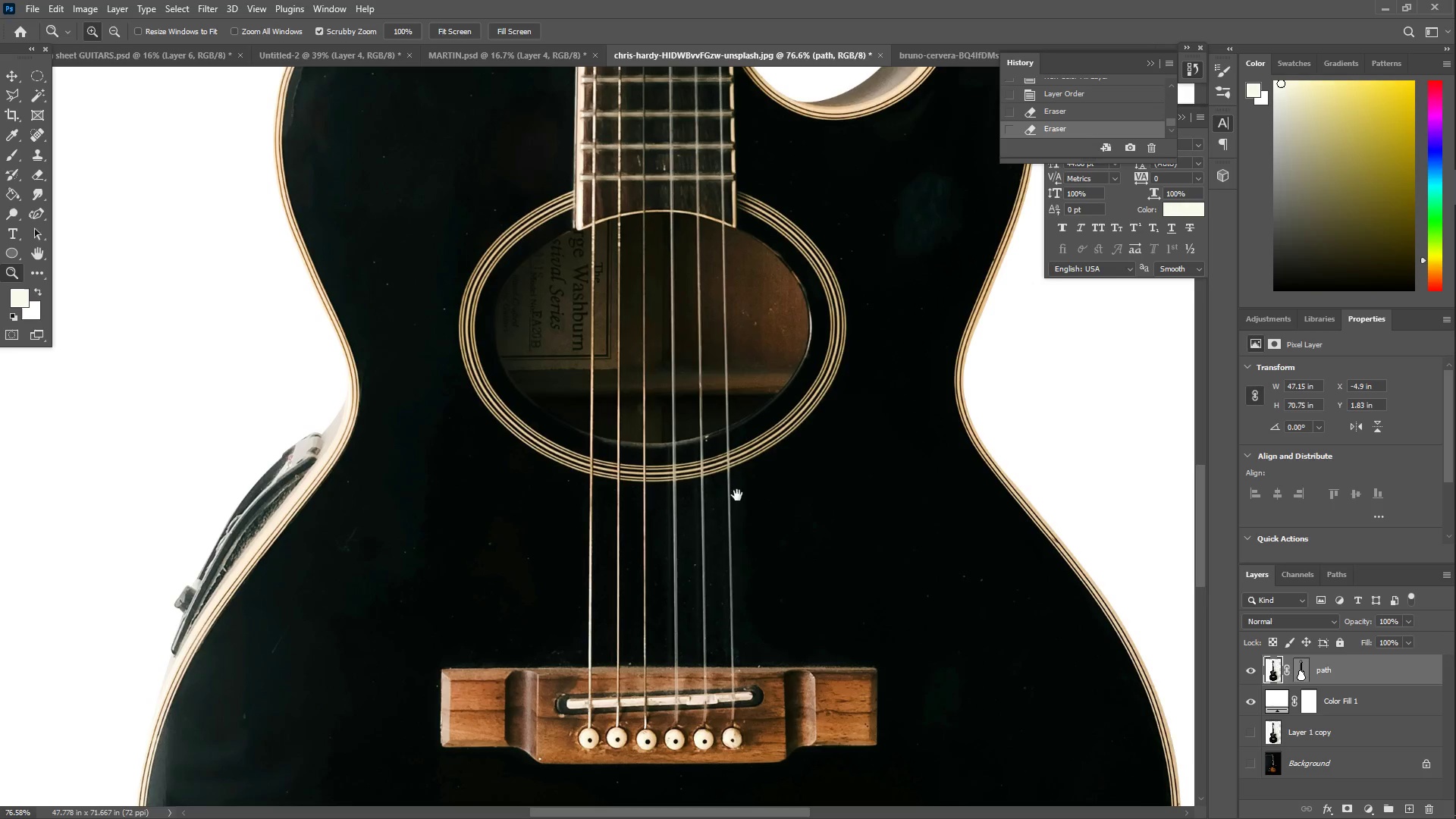 
hold_key(key=Space, duration=1.53)
 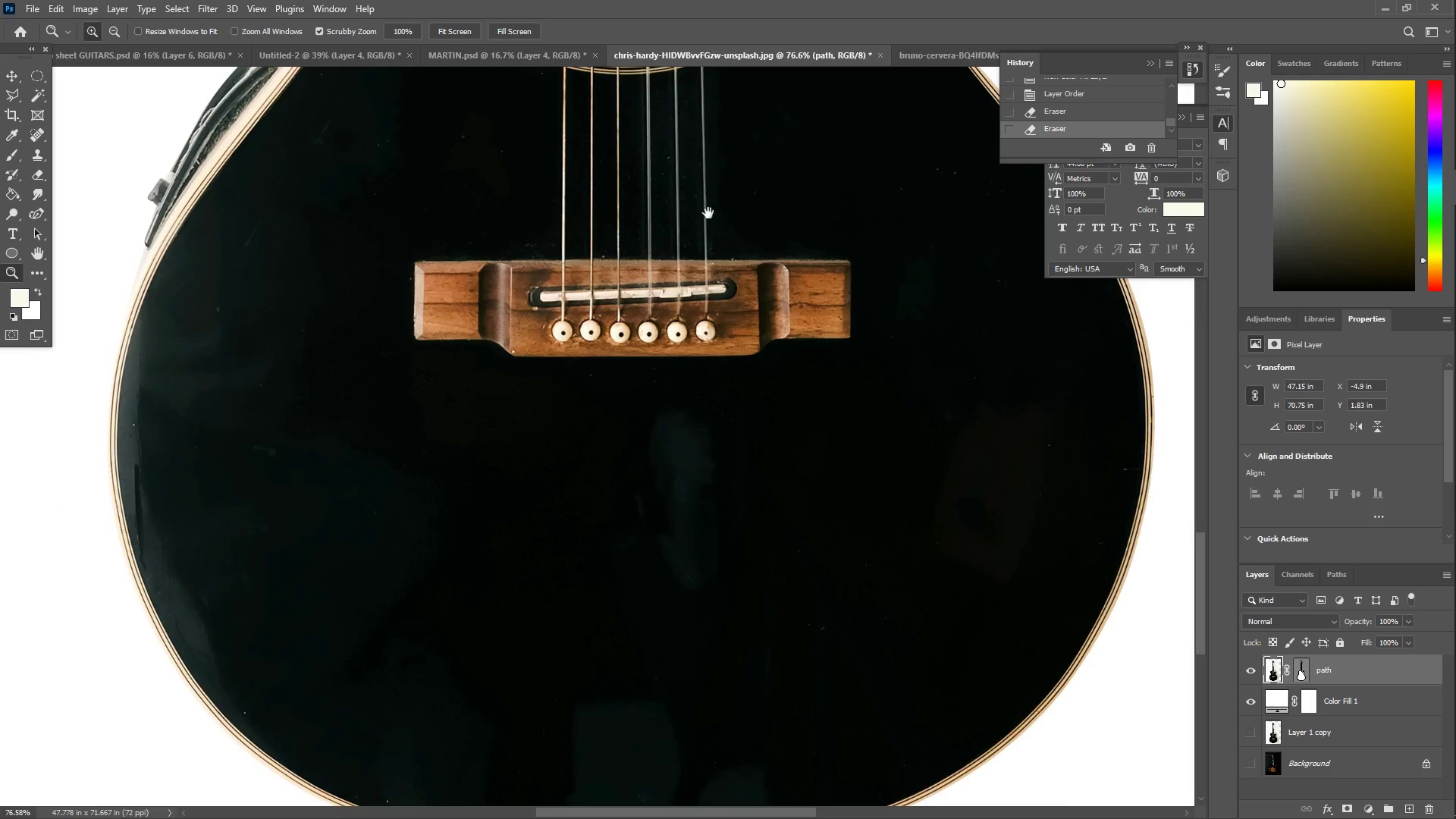 
left_click_drag(start_coordinate=[740, 500], to_coordinate=[513, 301])
 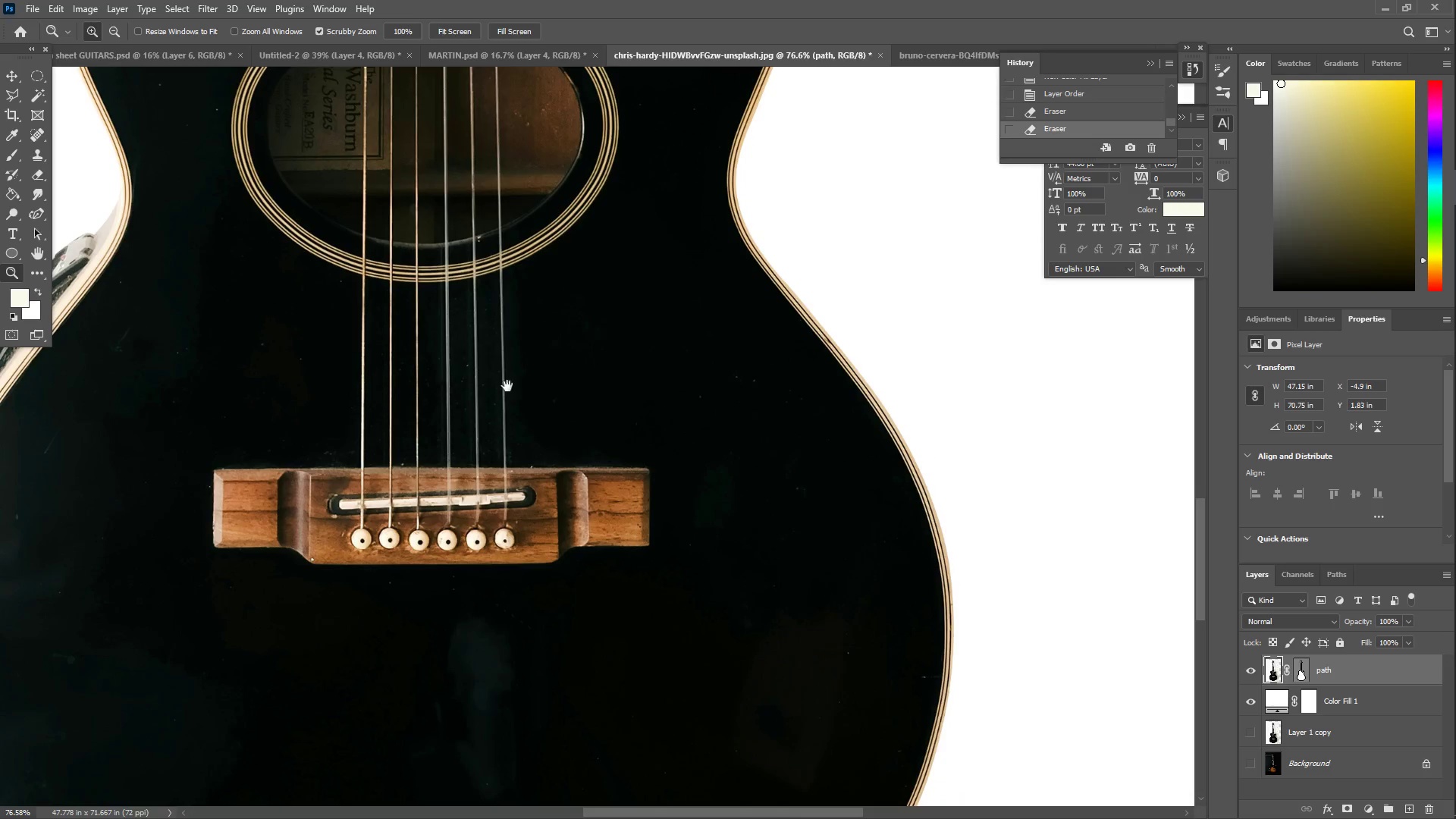 
left_click_drag(start_coordinate=[510, 394], to_coordinate=[711, 187])
 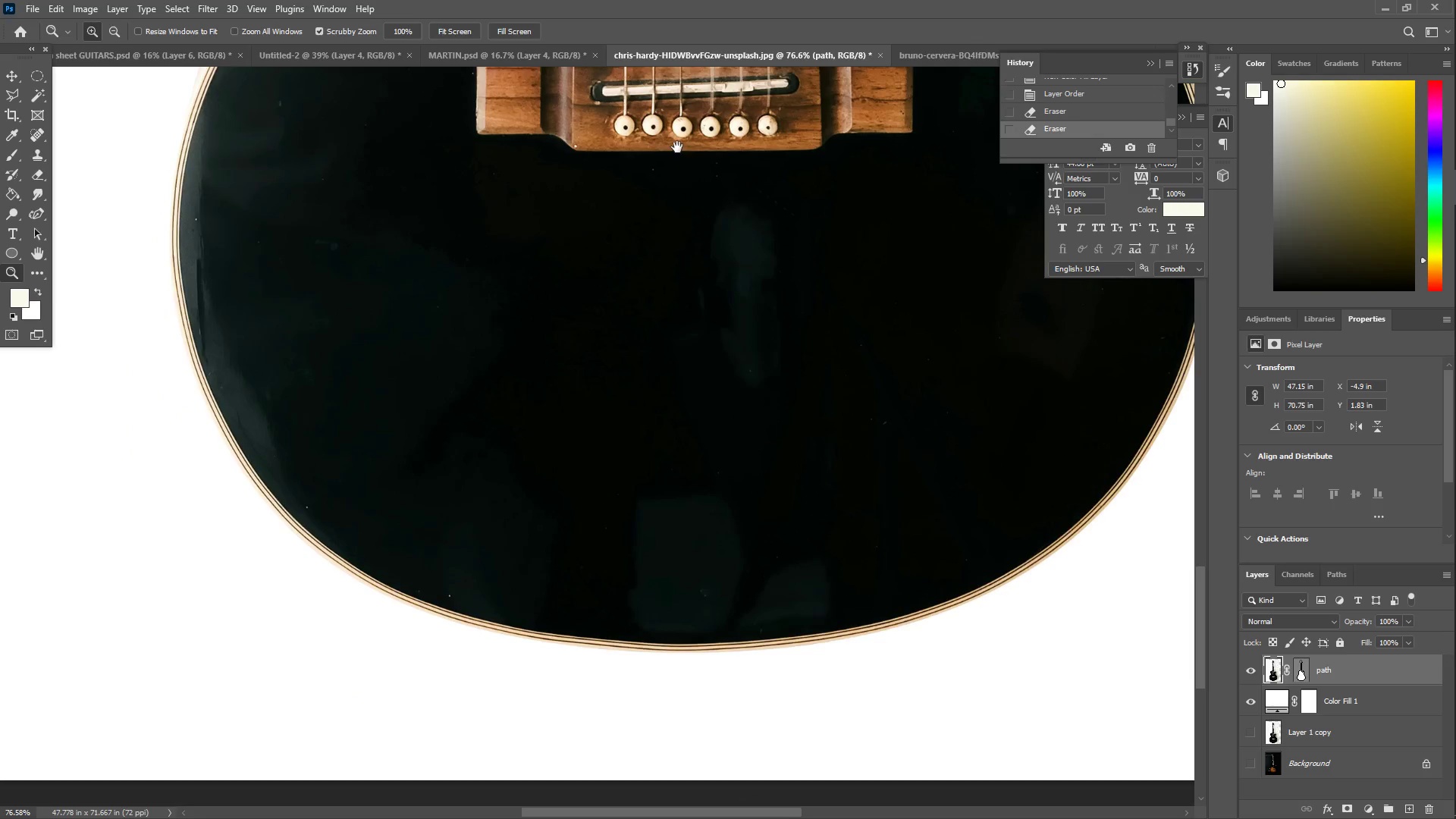 
hold_key(key=Space, duration=1.51)
 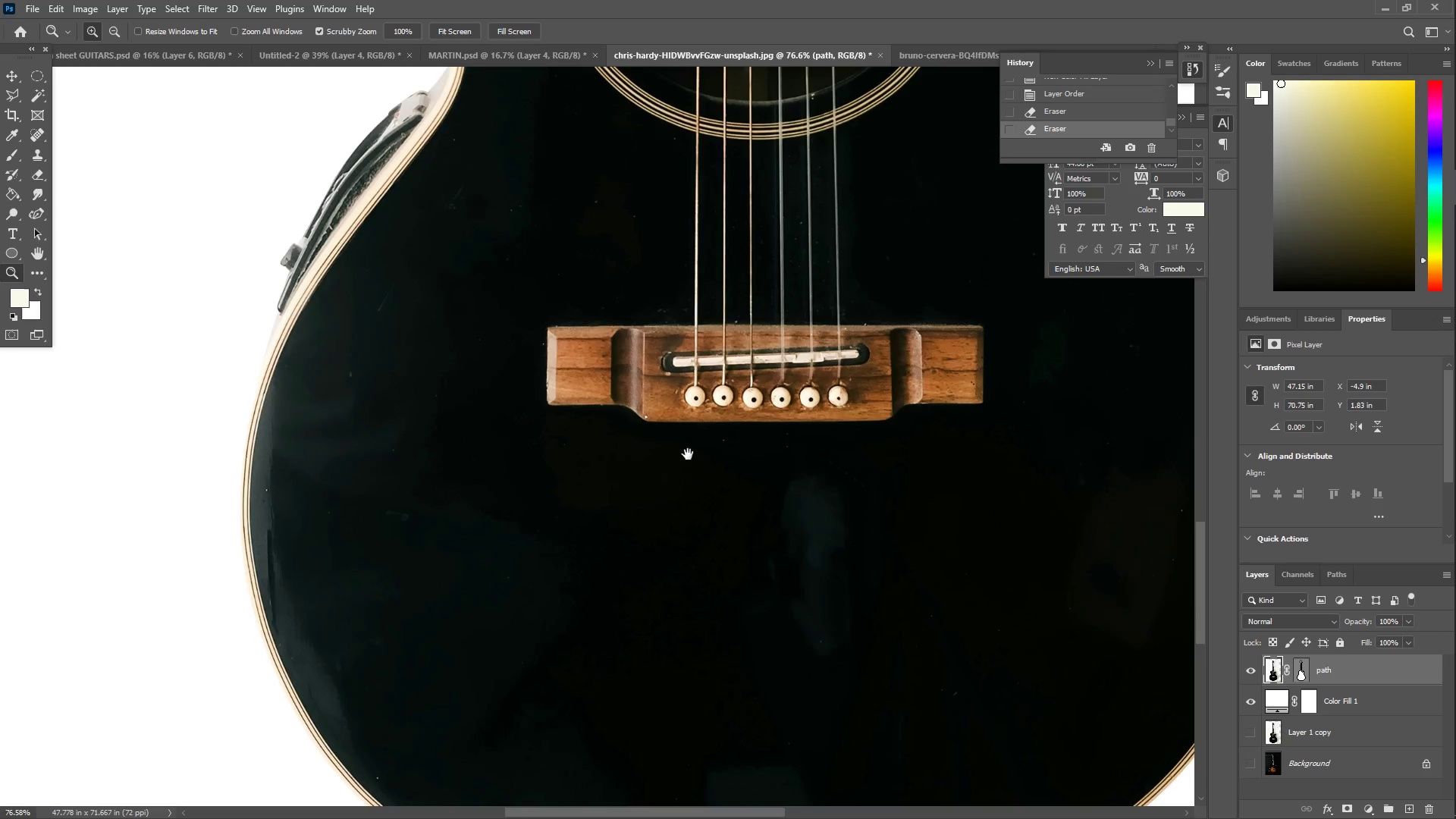 
left_click_drag(start_coordinate=[615, 353], to_coordinate=[760, 345])
 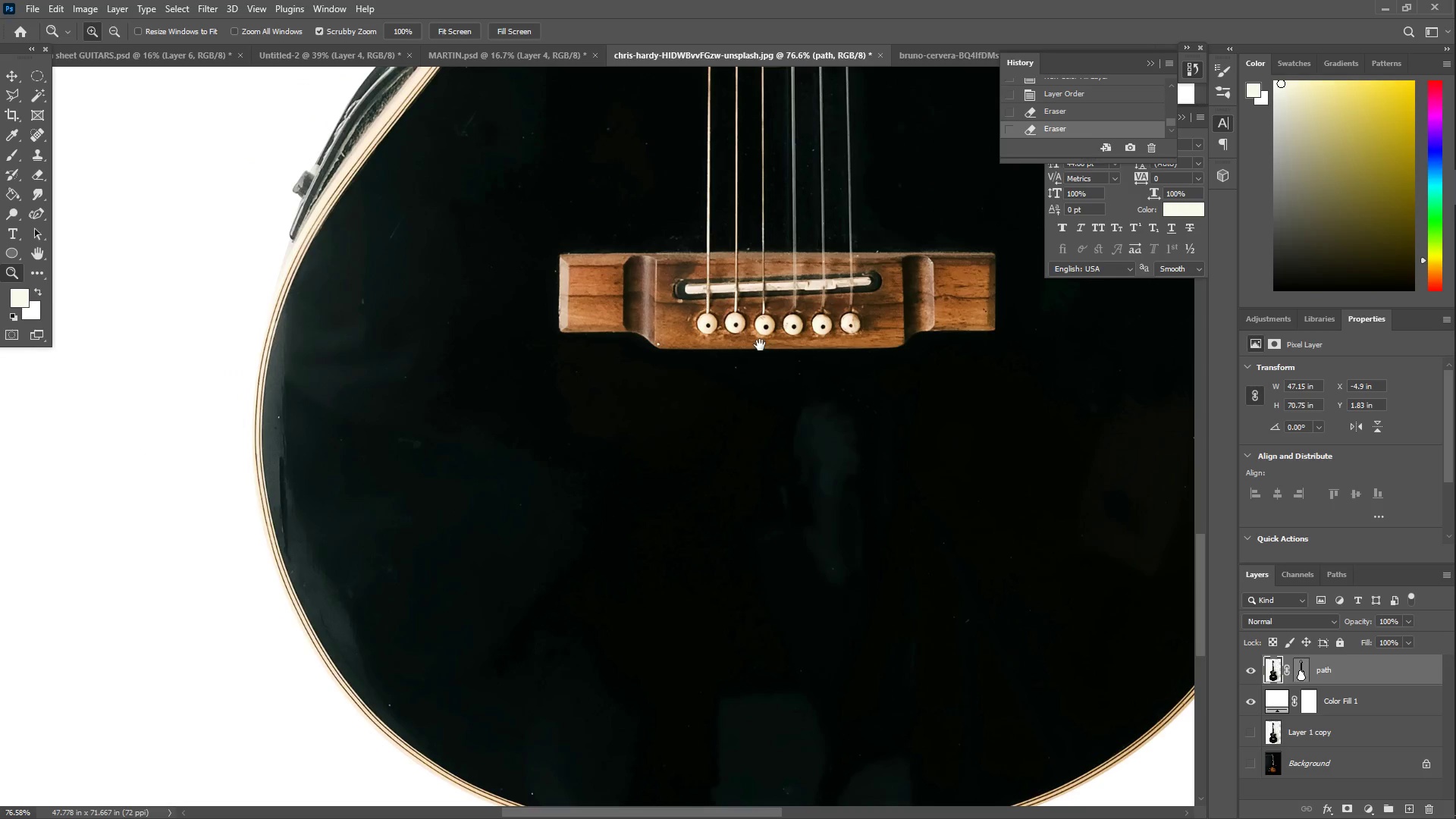 
hold_key(key=Space, duration=1.28)
 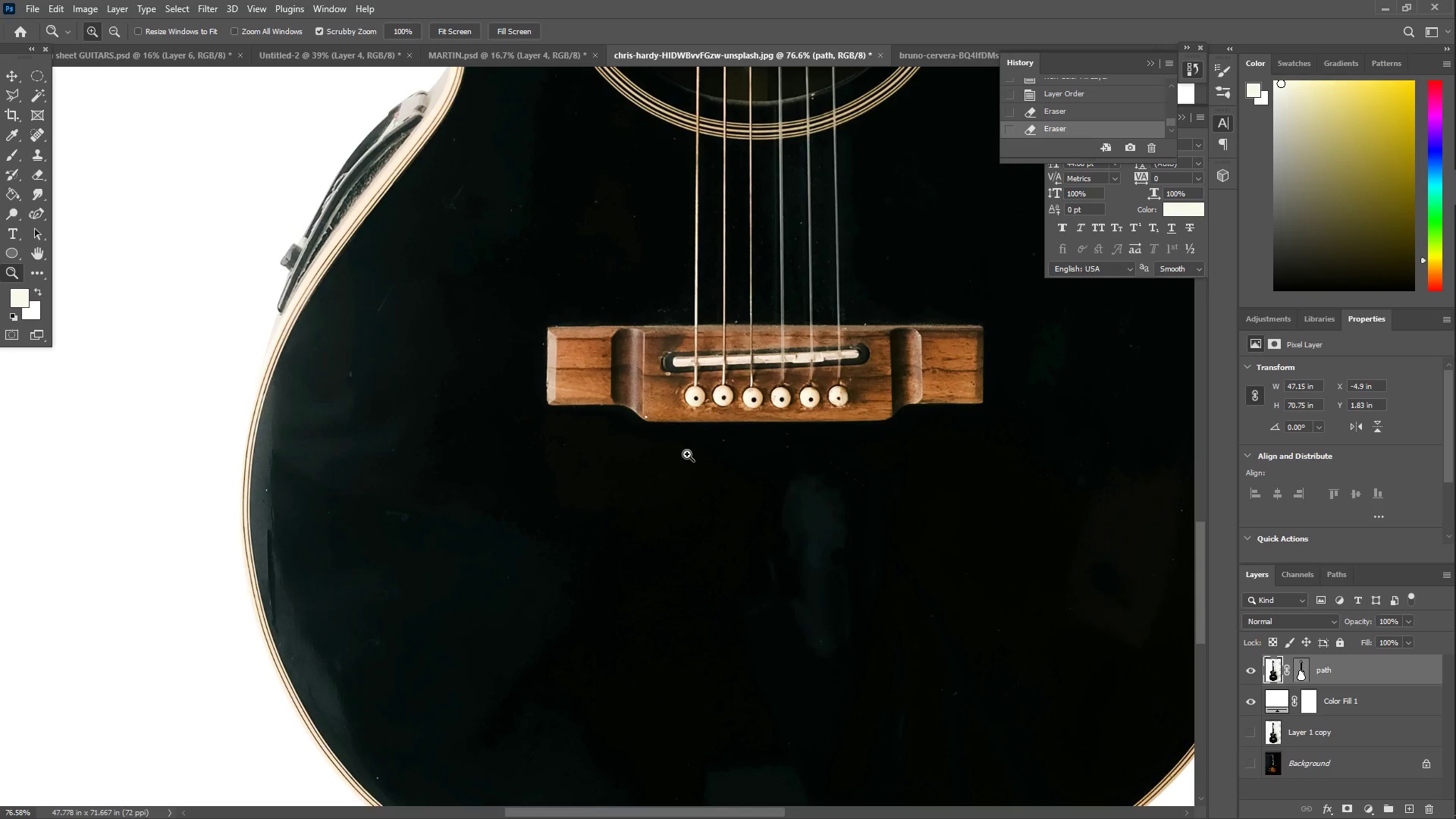 
left_click_drag(start_coordinate=[700, 381], to_coordinate=[688, 454])
 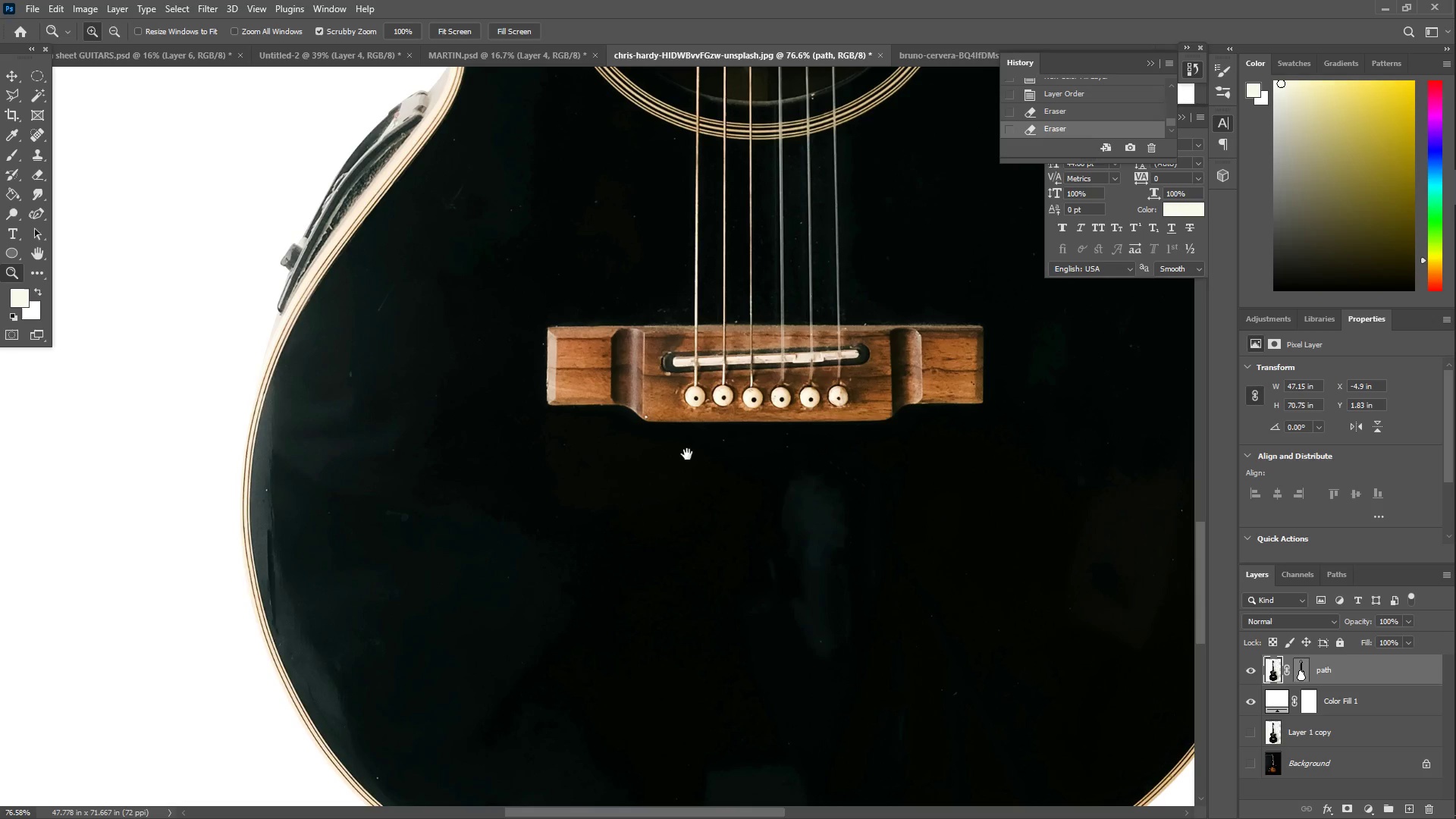 
hold_key(key=Space, duration=18.31)
 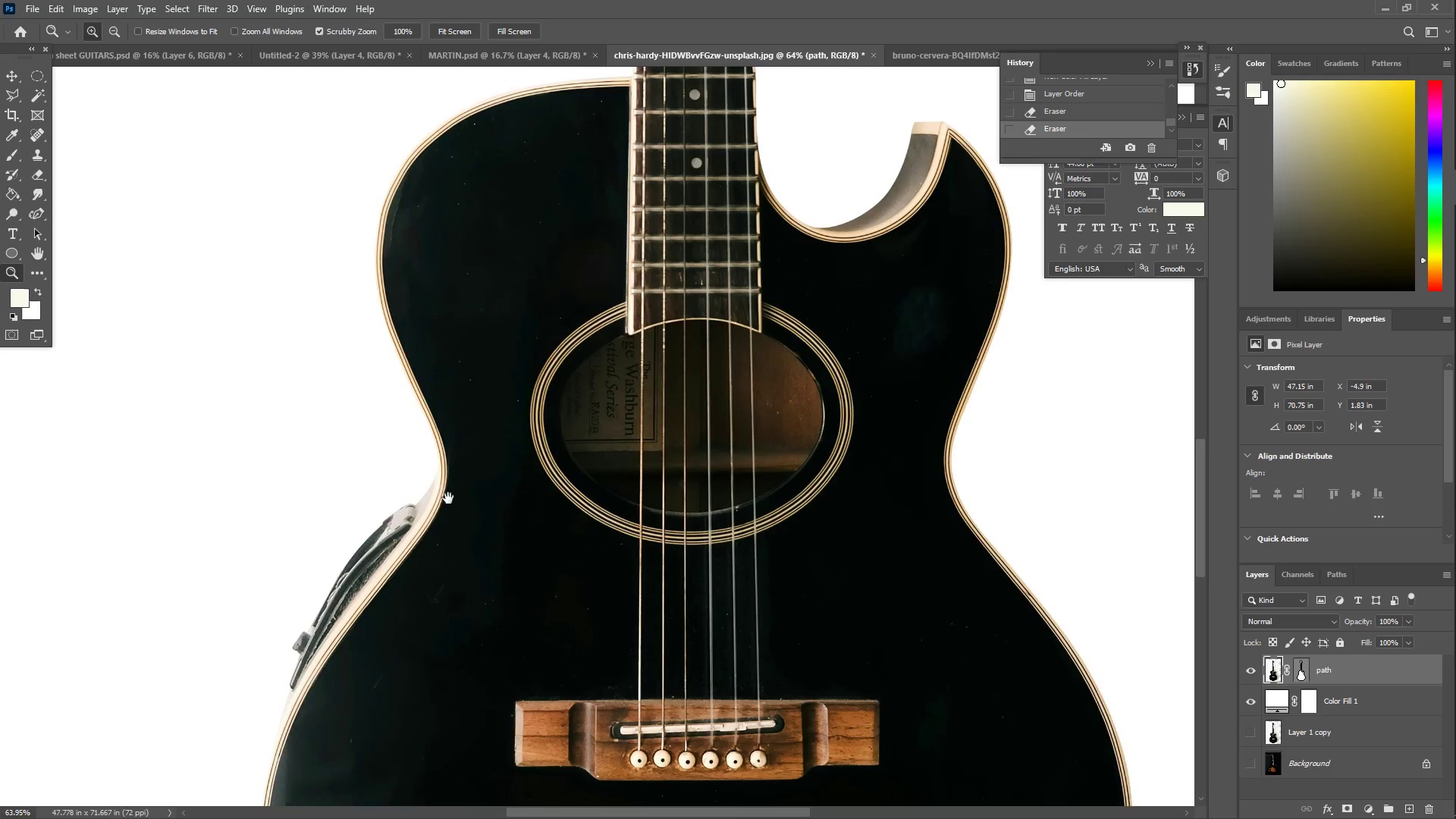 
type(ZZ)
 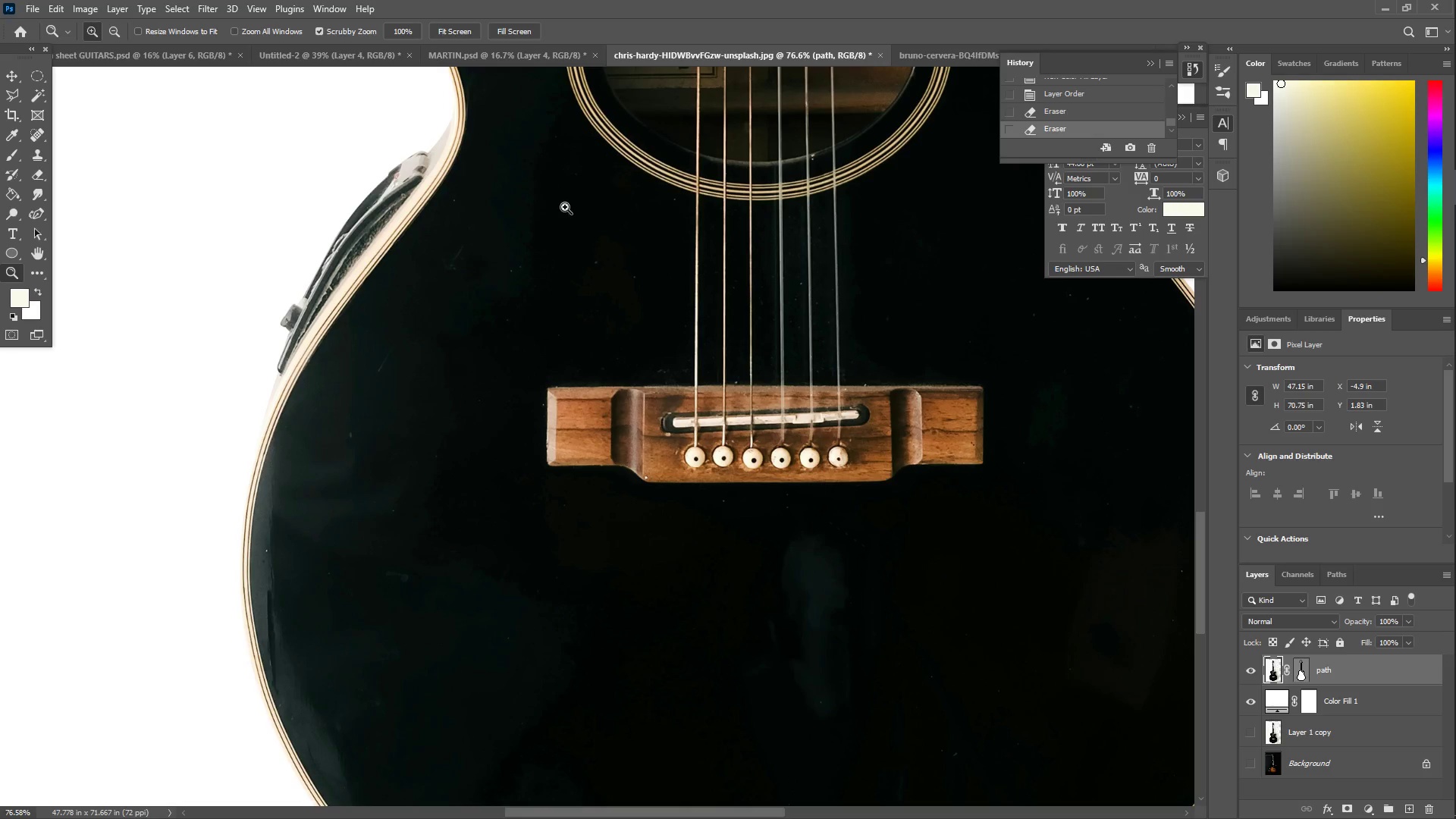 
scroll: coordinate [720, 139], scroll_direction: up, amount: 5.0
 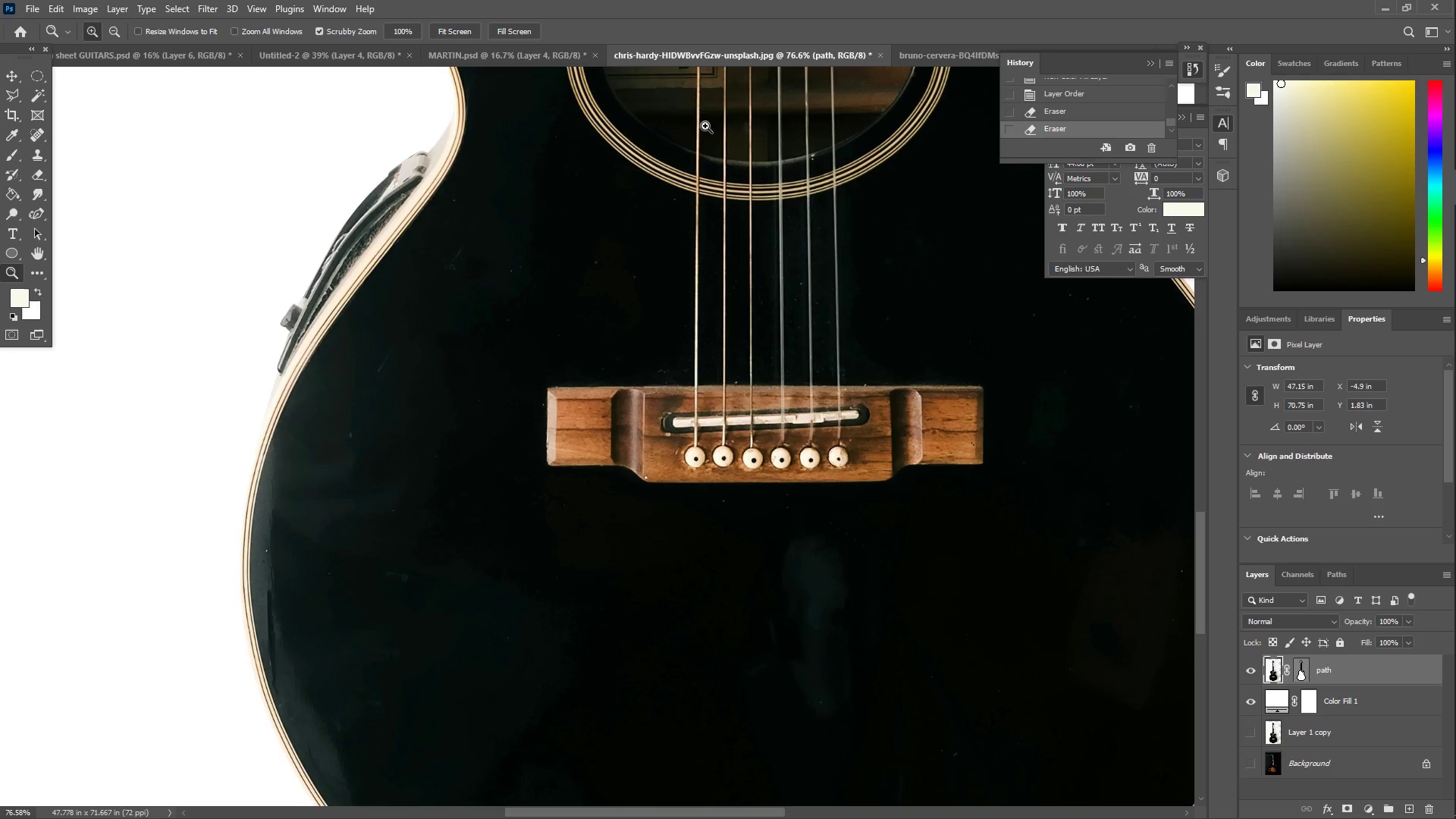 
left_click_drag(start_coordinate=[458, 178], to_coordinate=[439, 172])
 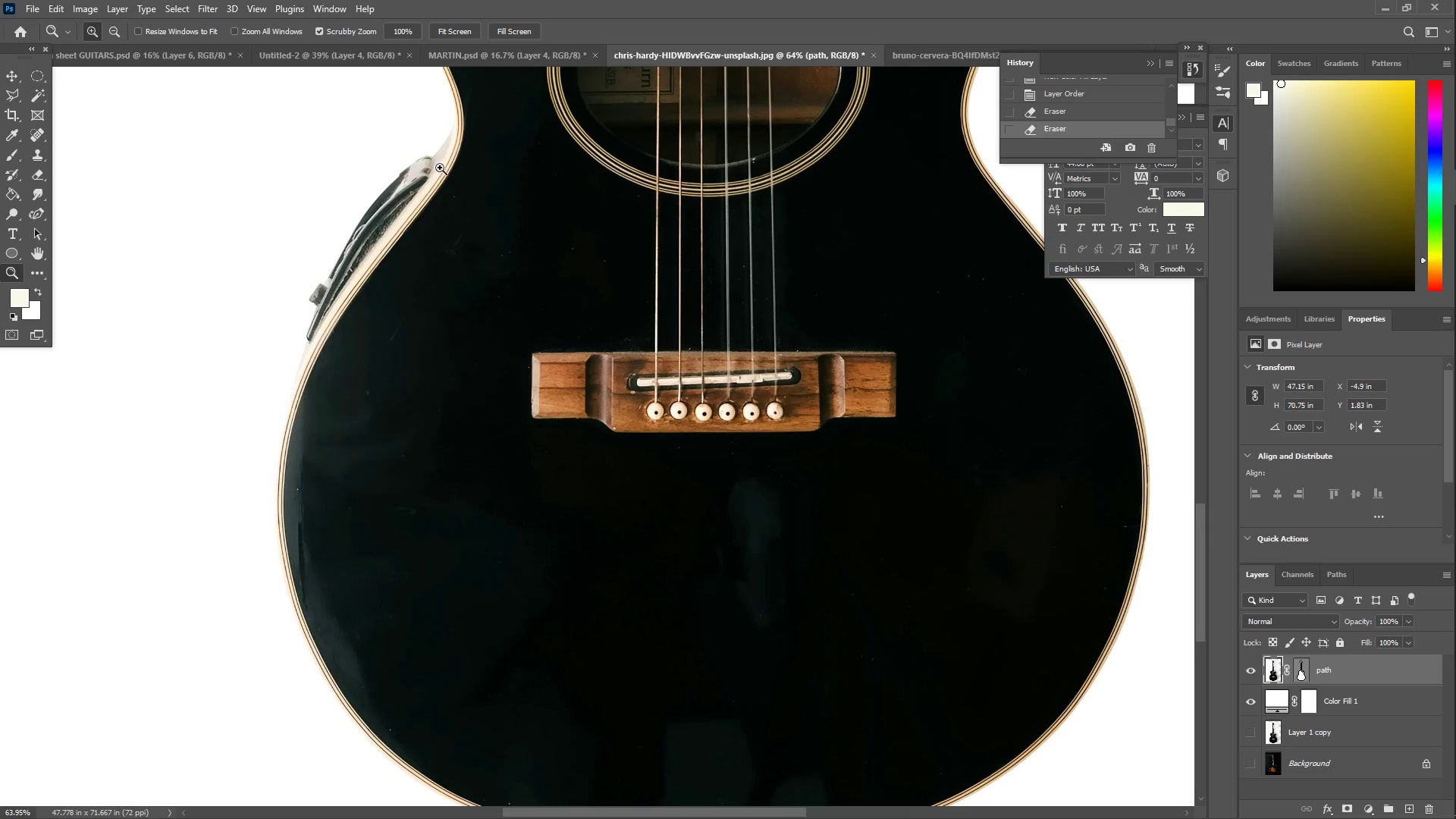 
hold_key(key=Space, duration=1.52)
 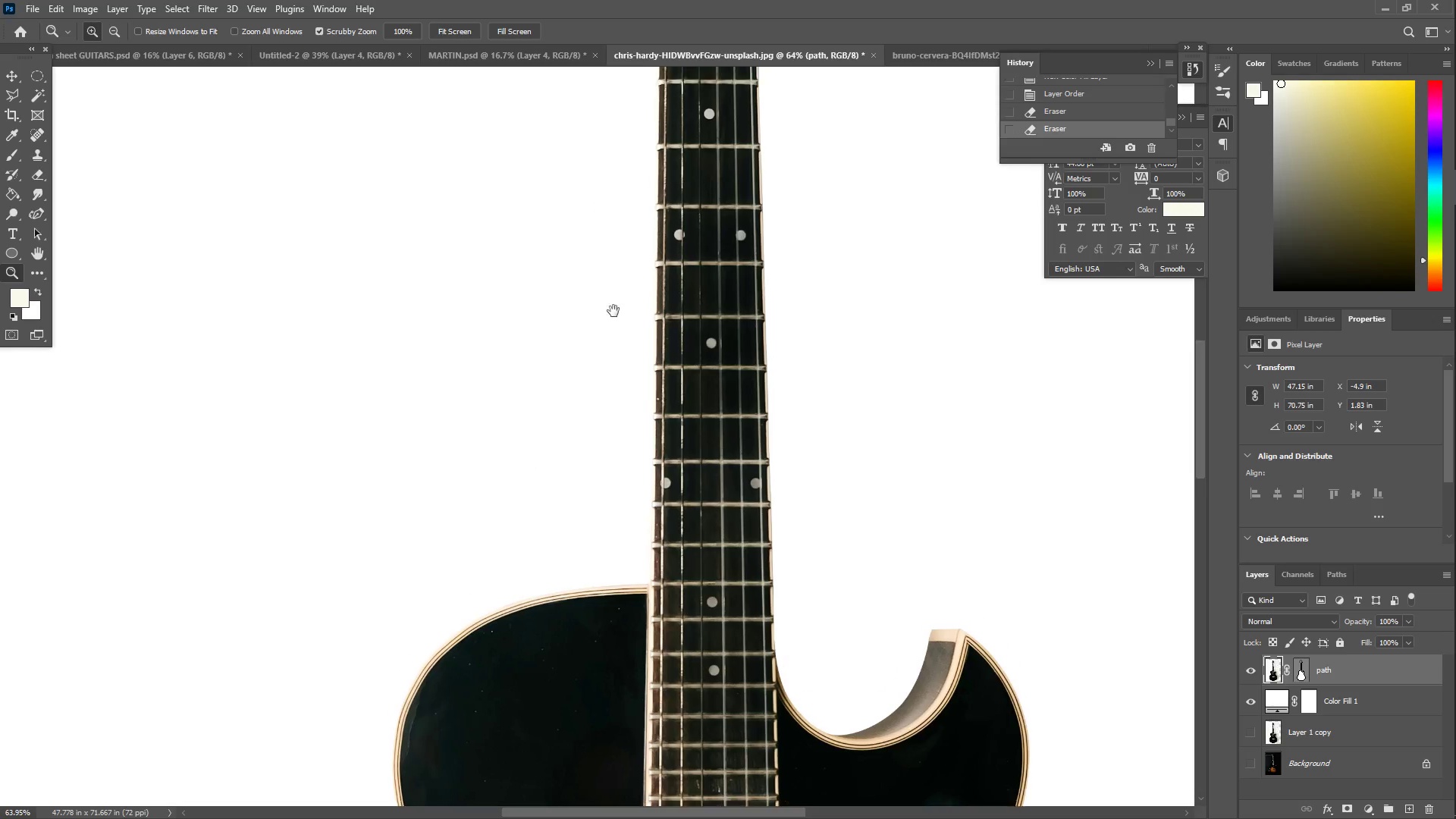 
left_click_drag(start_coordinate=[466, 146], to_coordinate=[448, 501])
 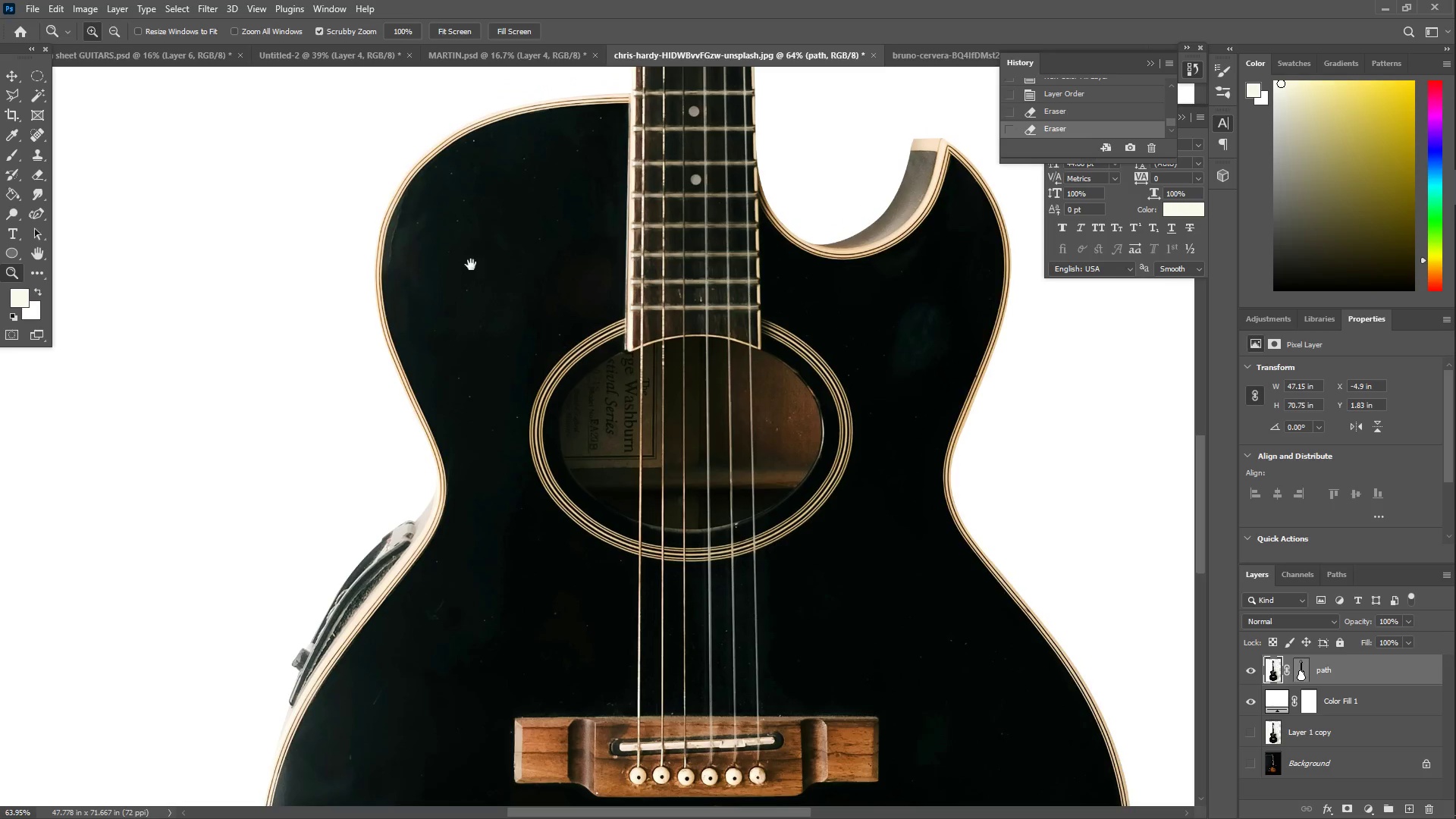 
left_click_drag(start_coordinate=[482, 255], to_coordinate=[485, 515])
 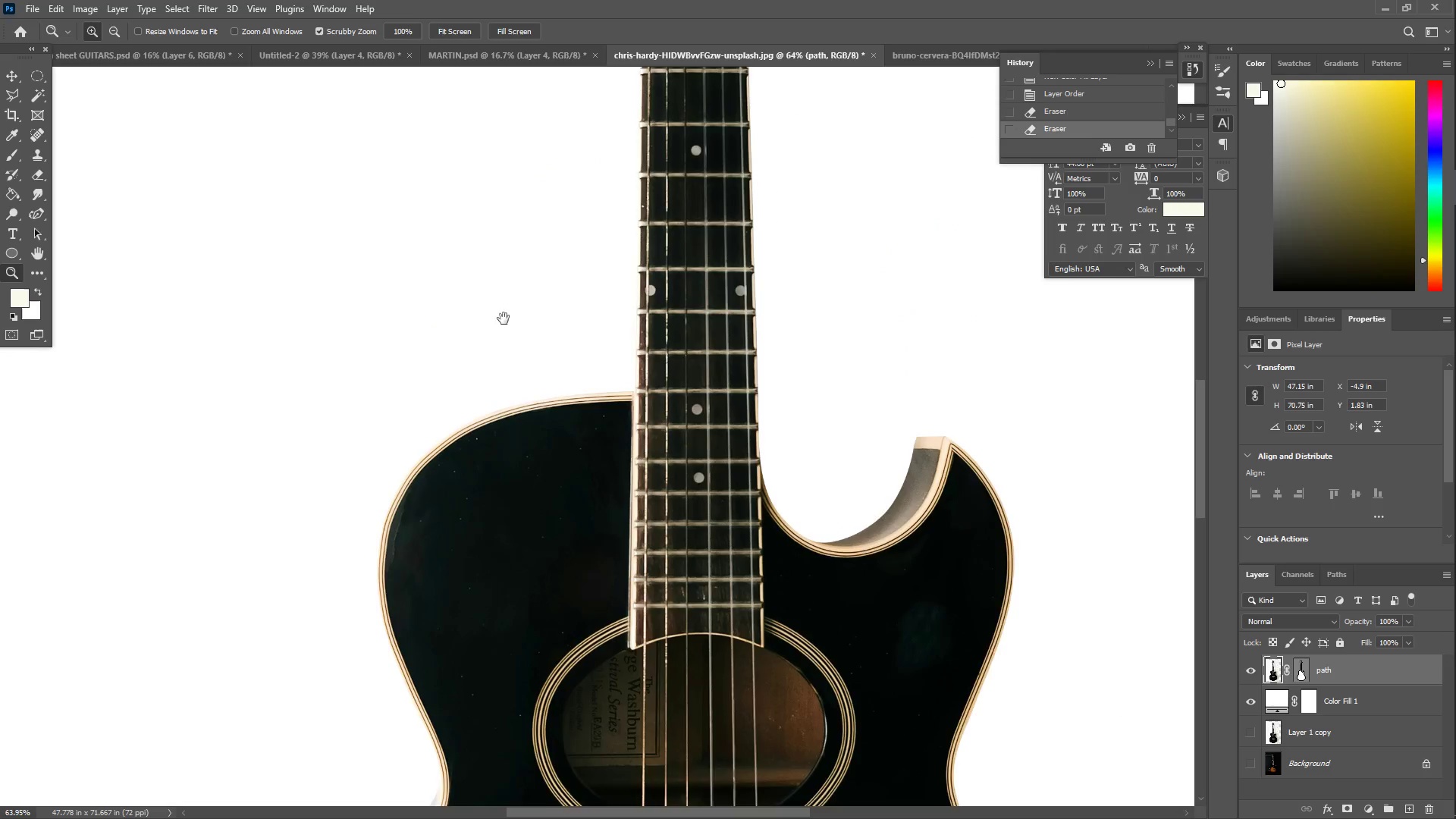 
left_click_drag(start_coordinate=[516, 324], to_coordinate=[529, 467])
 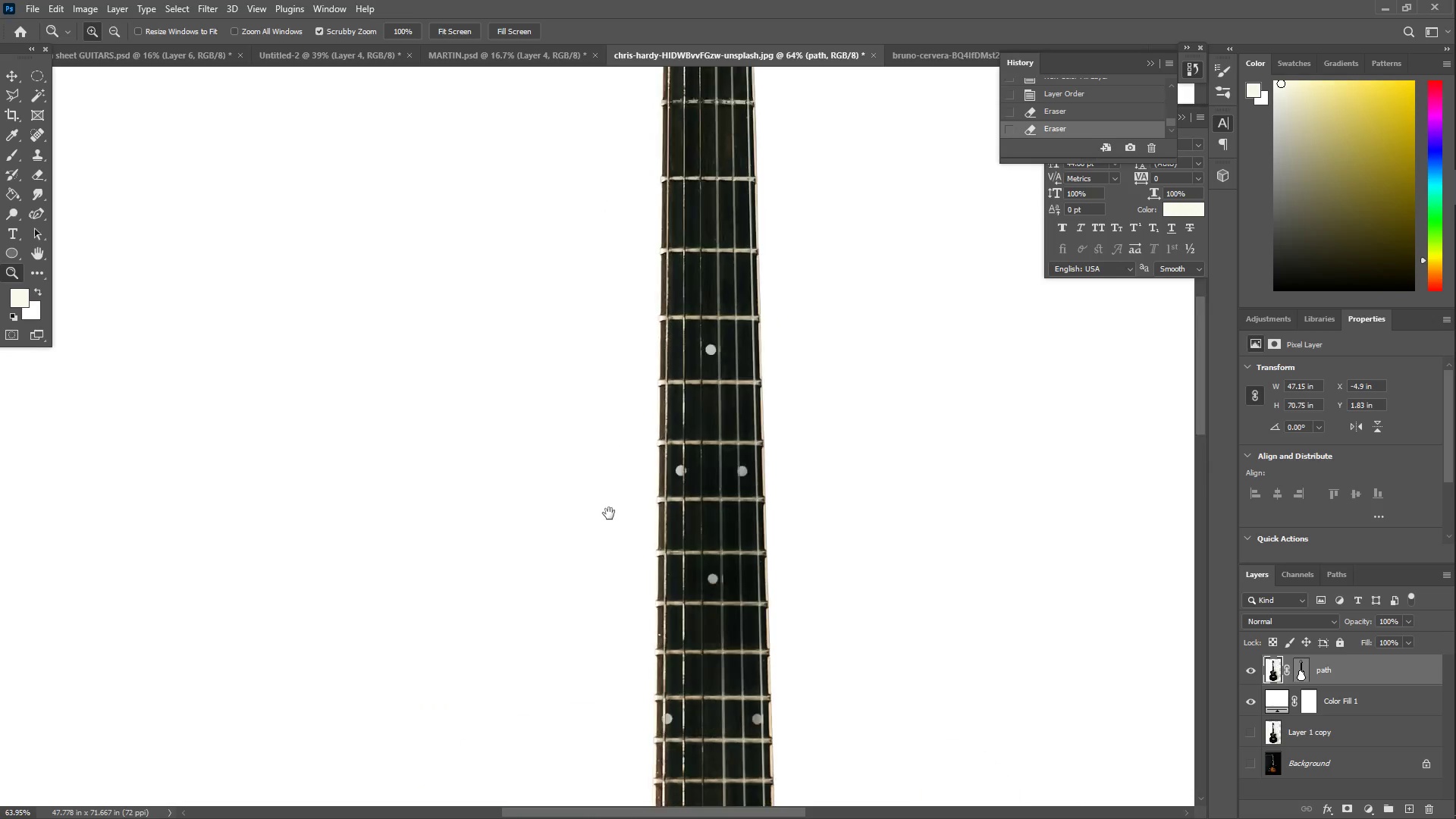 
hold_key(key=Space, duration=1.5)
 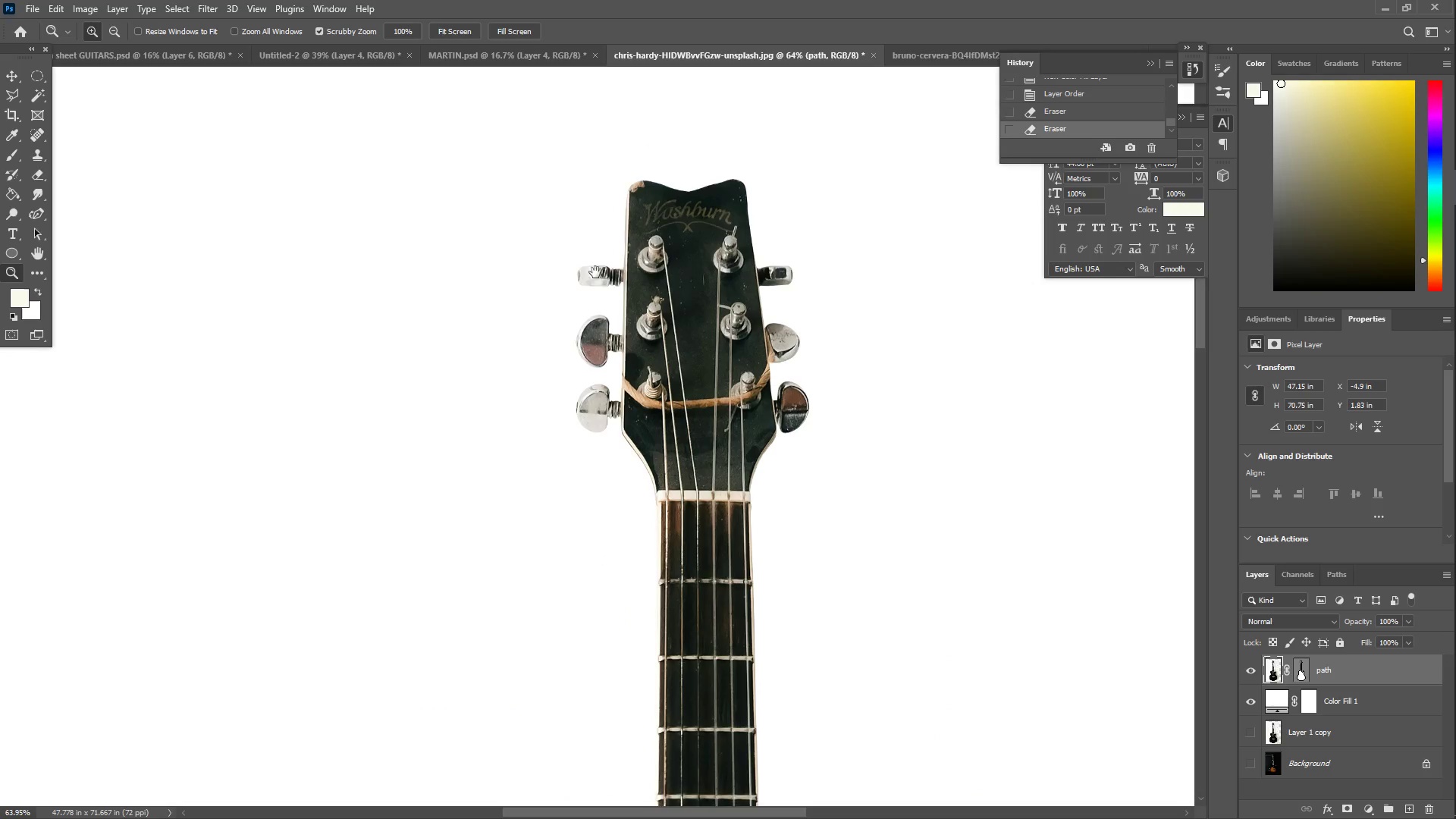 
left_click_drag(start_coordinate=[606, 224], to_coordinate=[601, 573])
 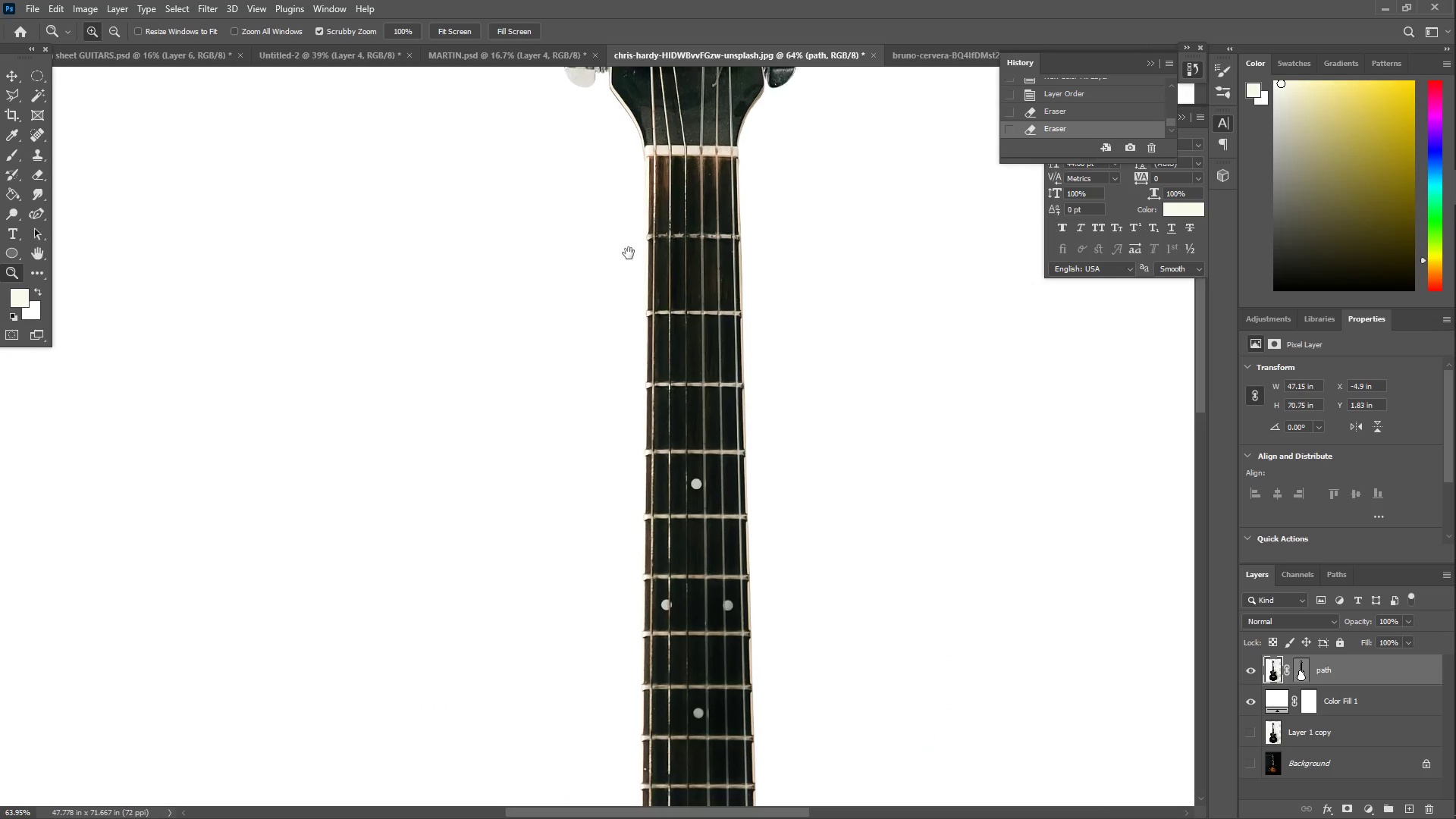 
left_click_drag(start_coordinate=[625, 282], to_coordinate=[635, 511])
 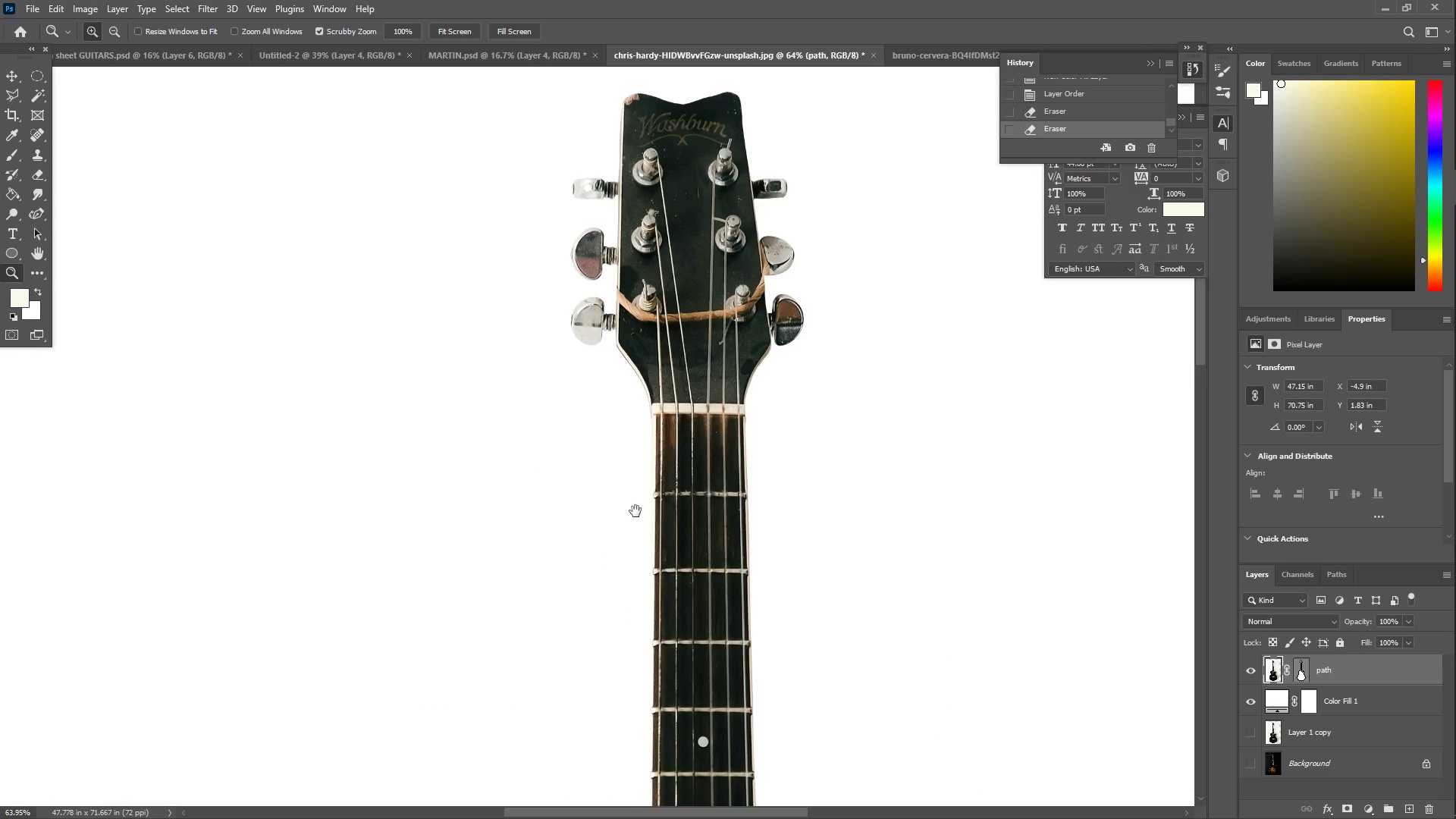 
hold_key(key=Space, duration=0.48)
 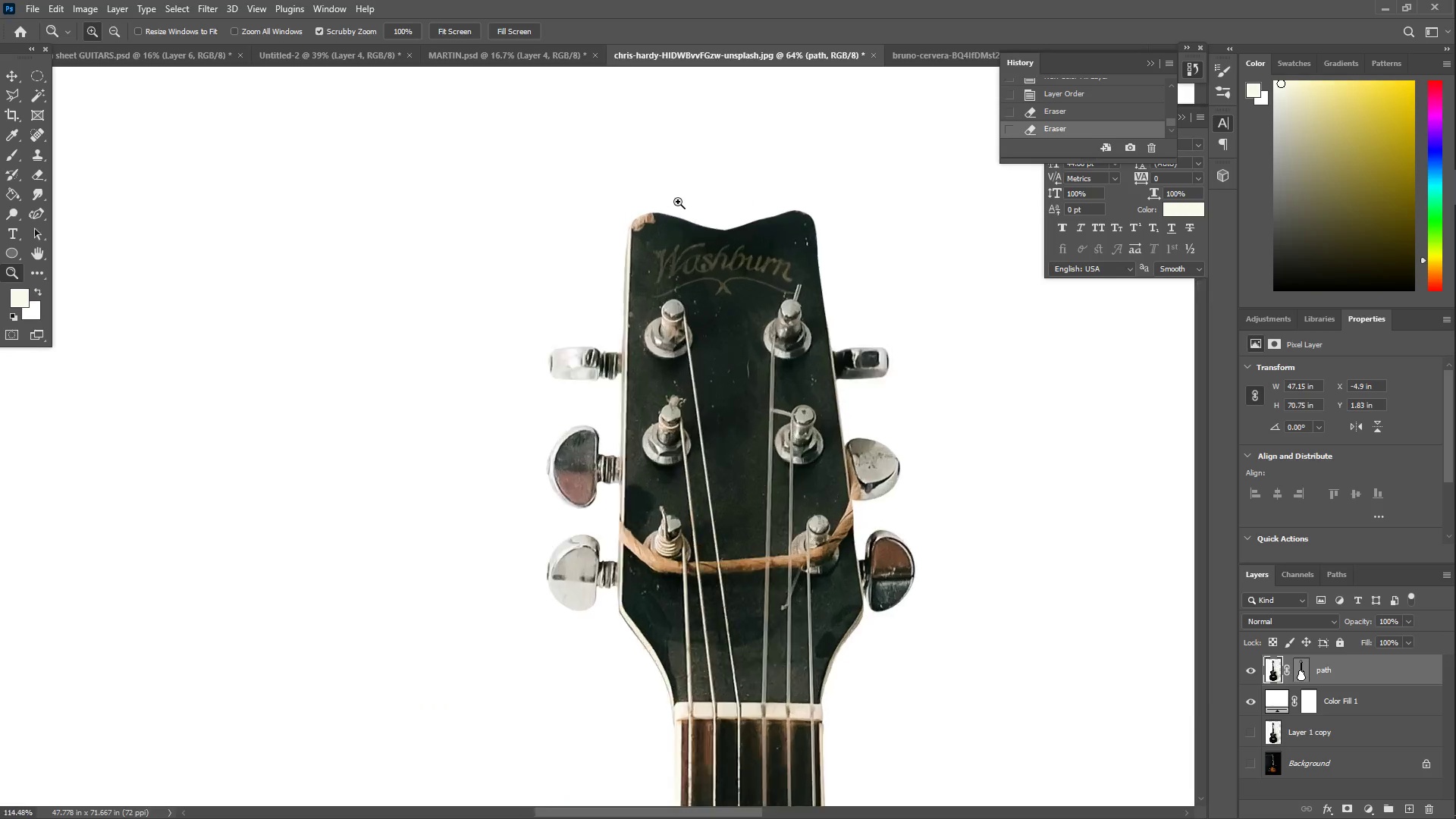 
left_click_drag(start_coordinate=[592, 194], to_coordinate=[595, 275])
 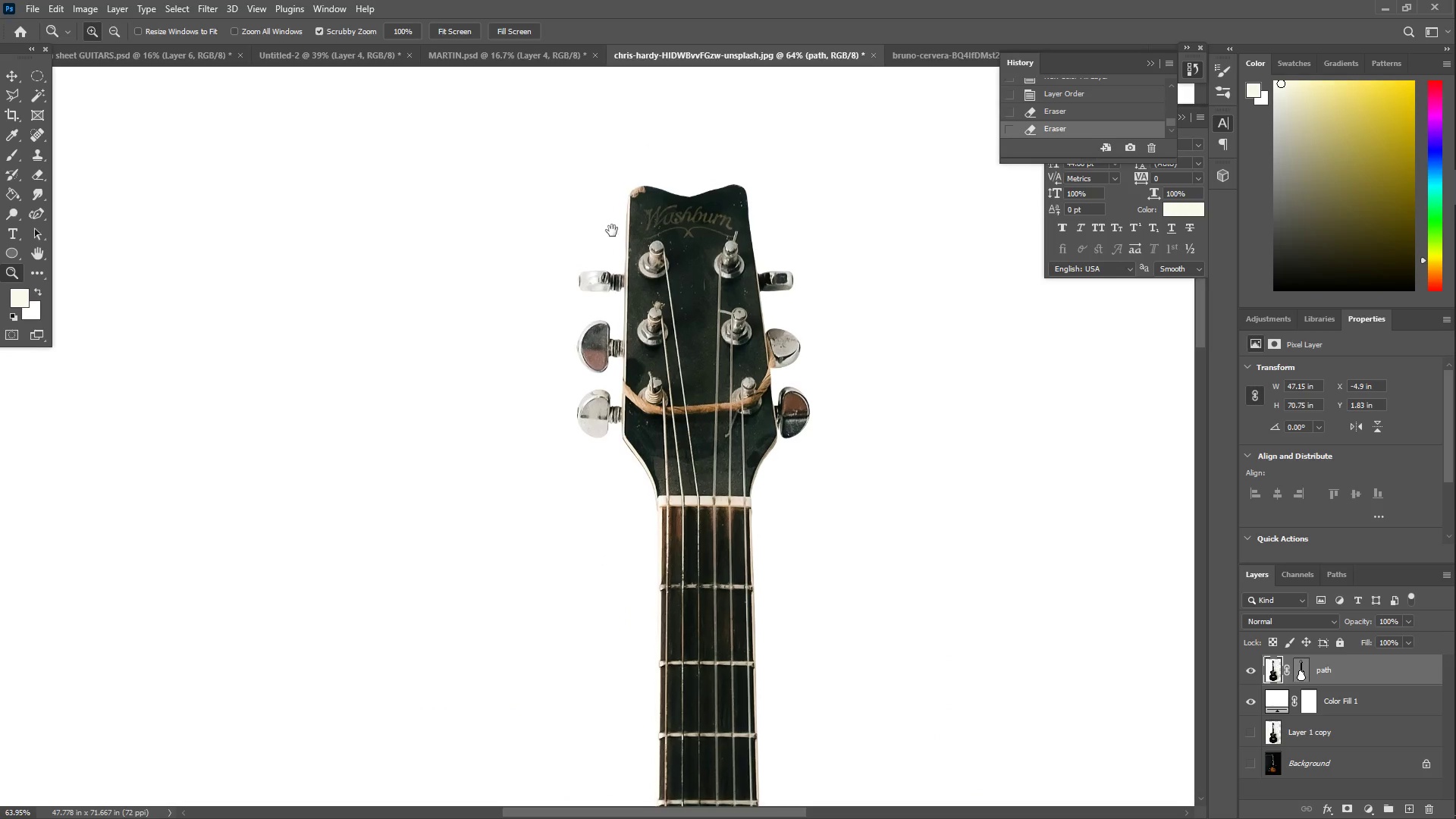 
key(Z)
 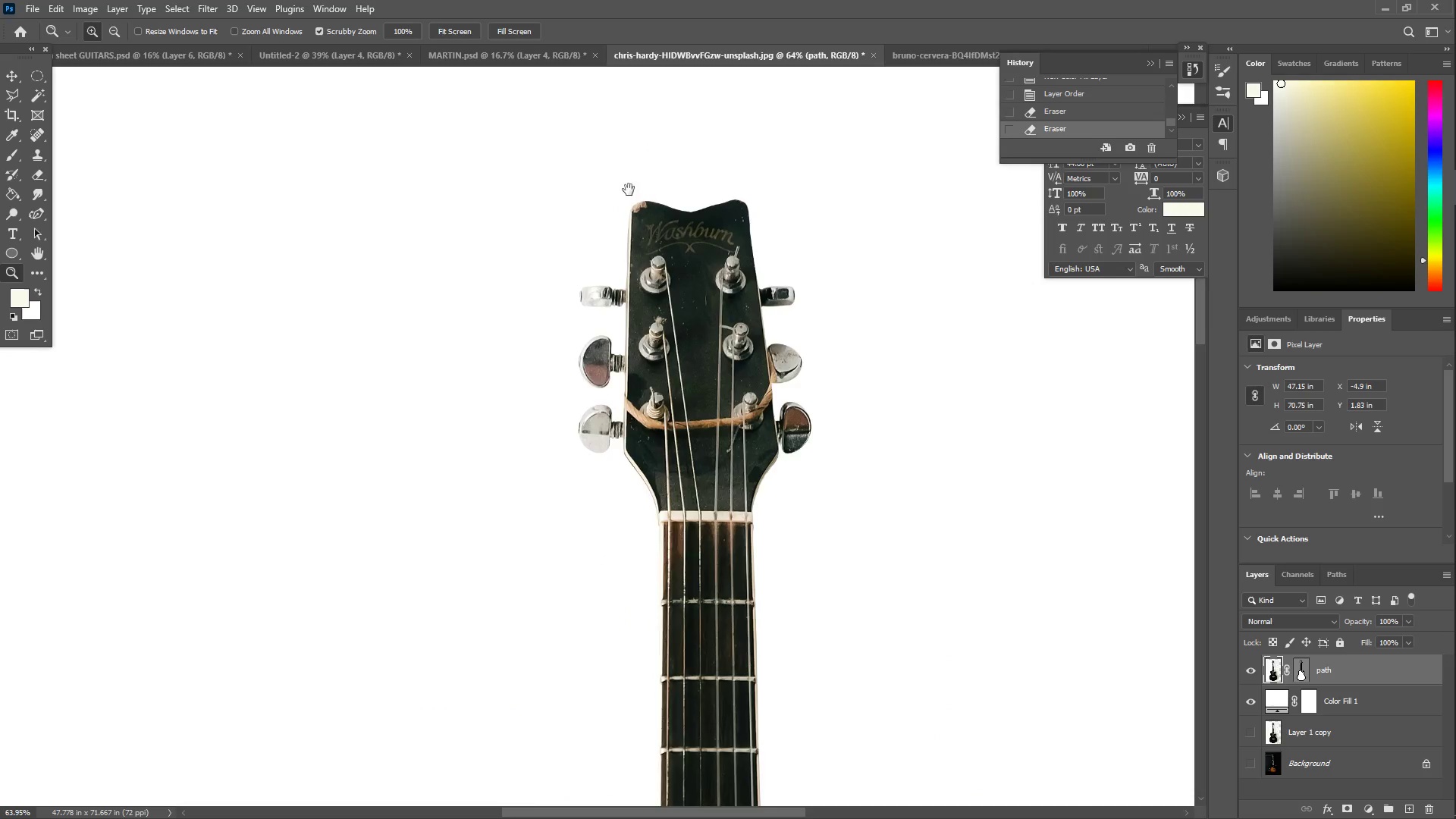 
left_click_drag(start_coordinate=[635, 190], to_coordinate=[689, 321])
 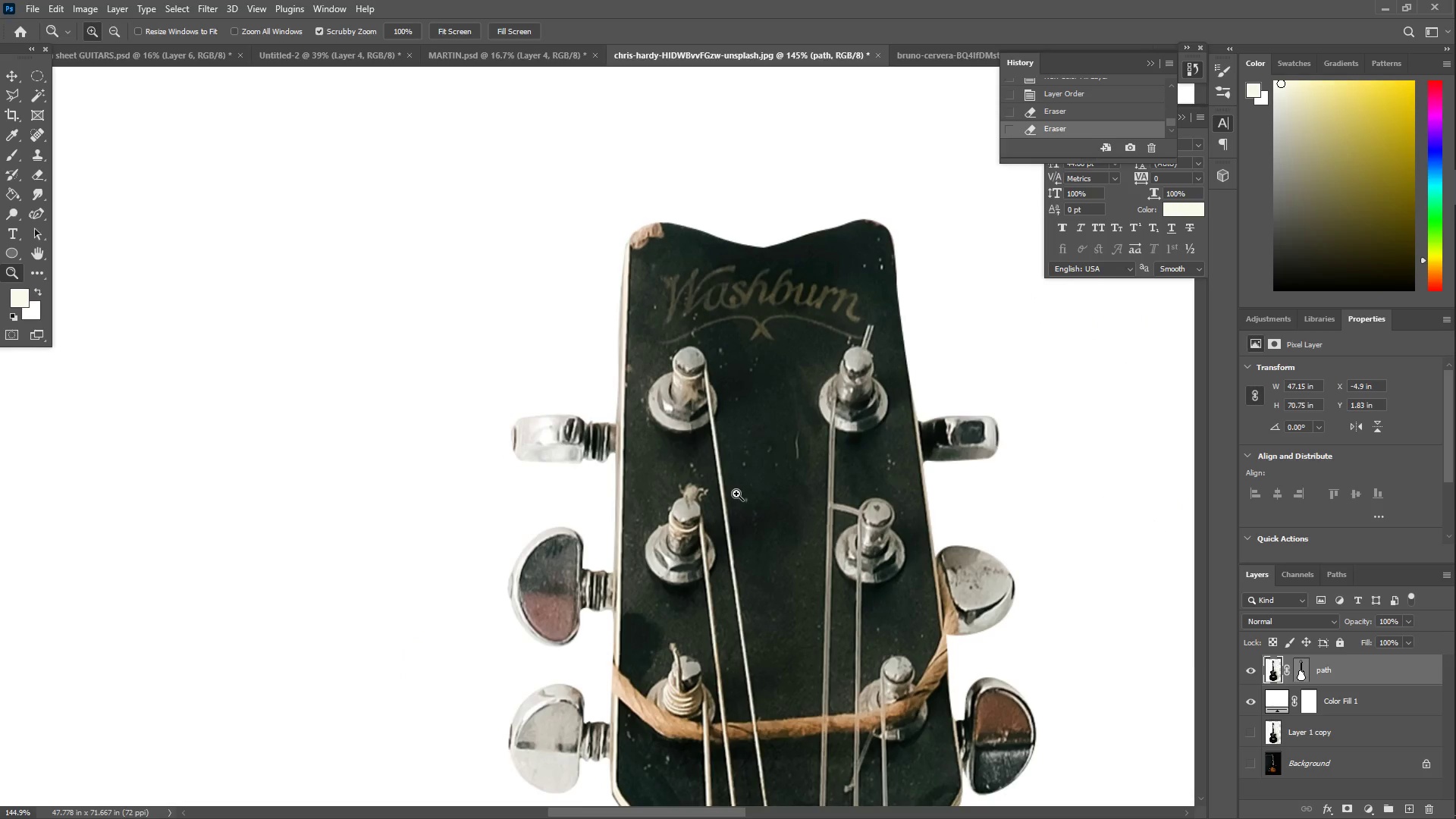 
scroll: coordinate [753, 500], scroll_direction: down, amount: 13.0
 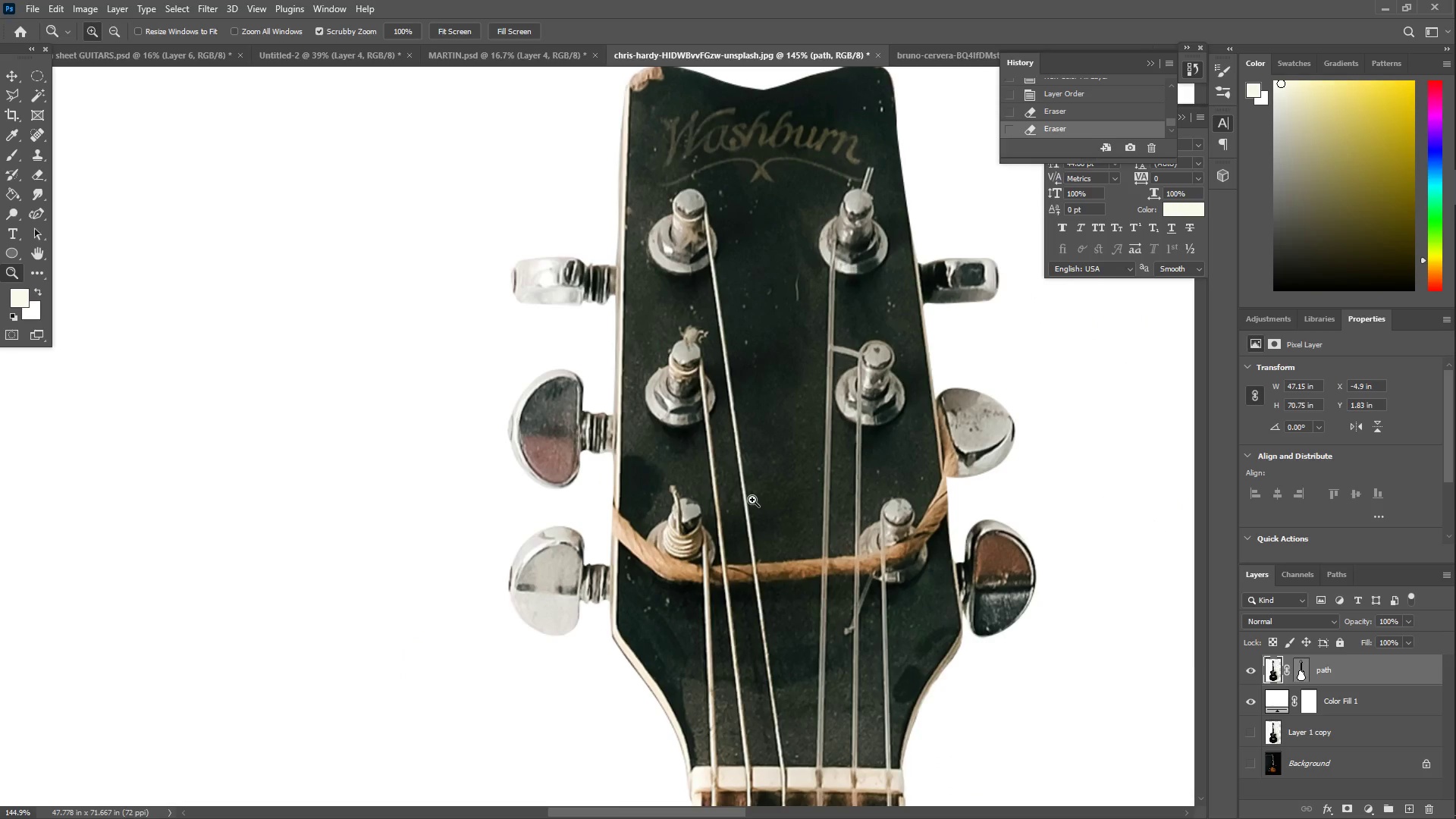 
wait(5.4)
 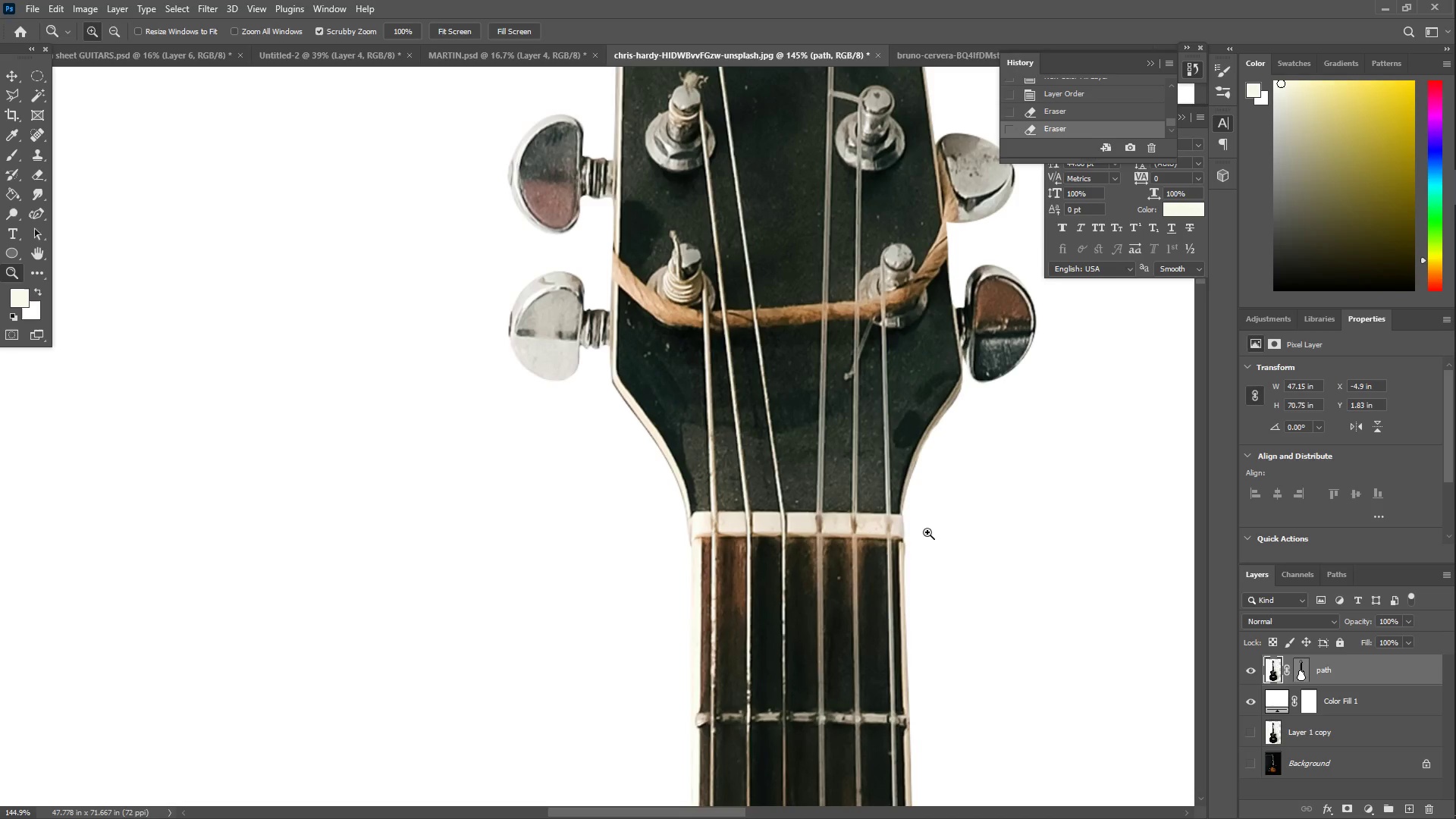 
hold_key(key=Space, duration=1.5)
 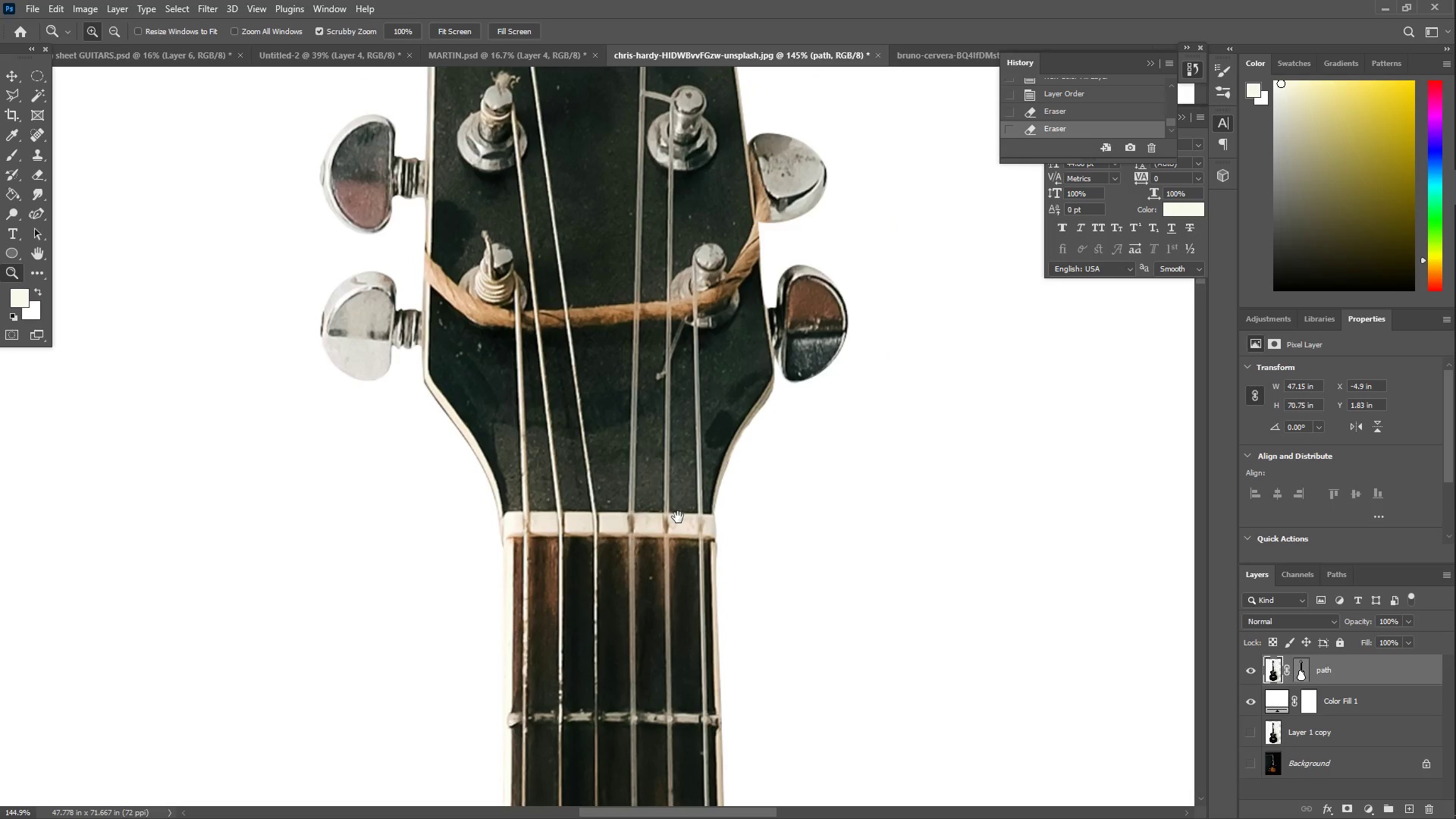 
scroll: coordinate [927, 550], scroll_direction: down, amount: 21.0
 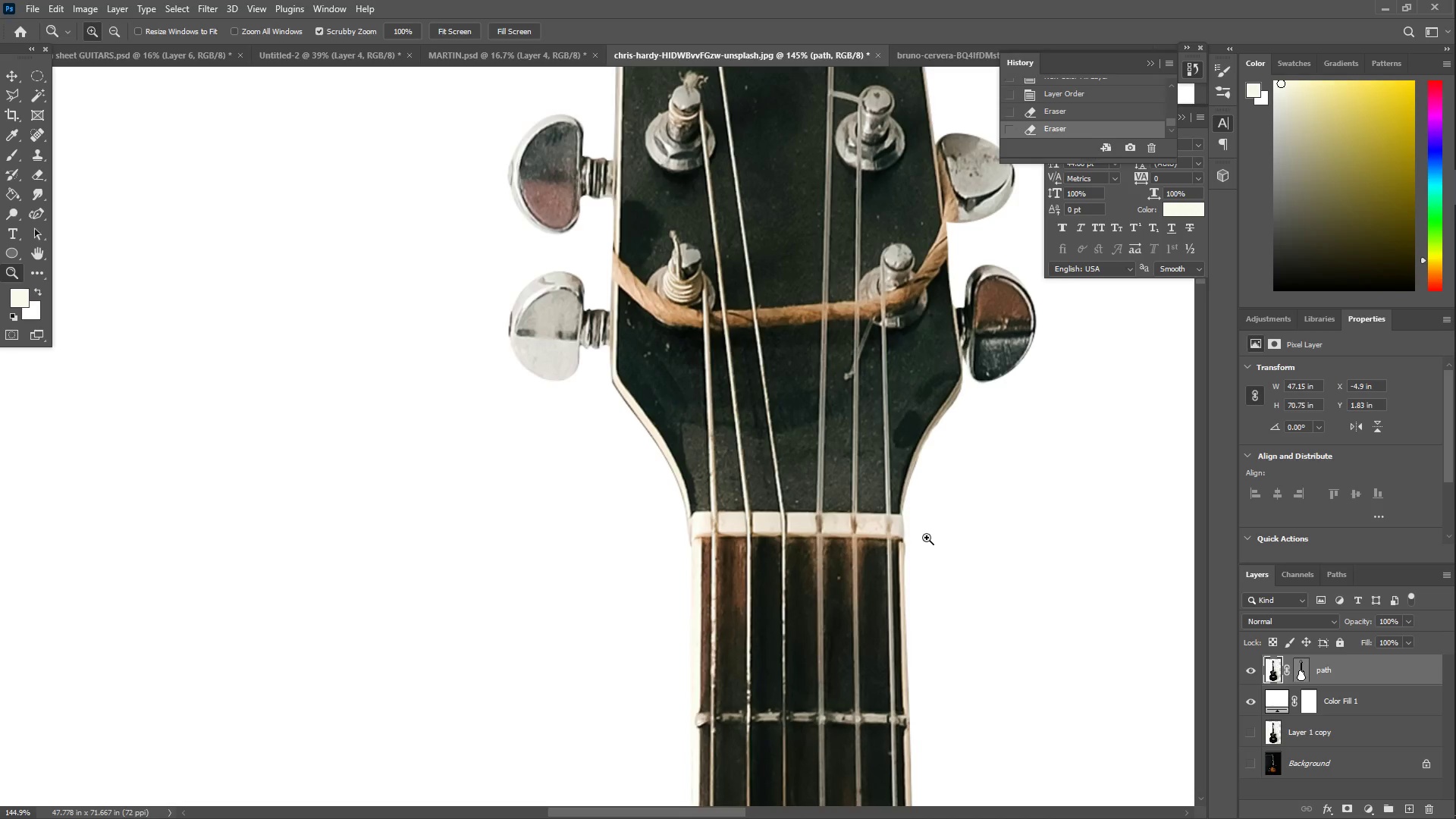 
left_click_drag(start_coordinate=[891, 419], to_coordinate=[726, 494])
 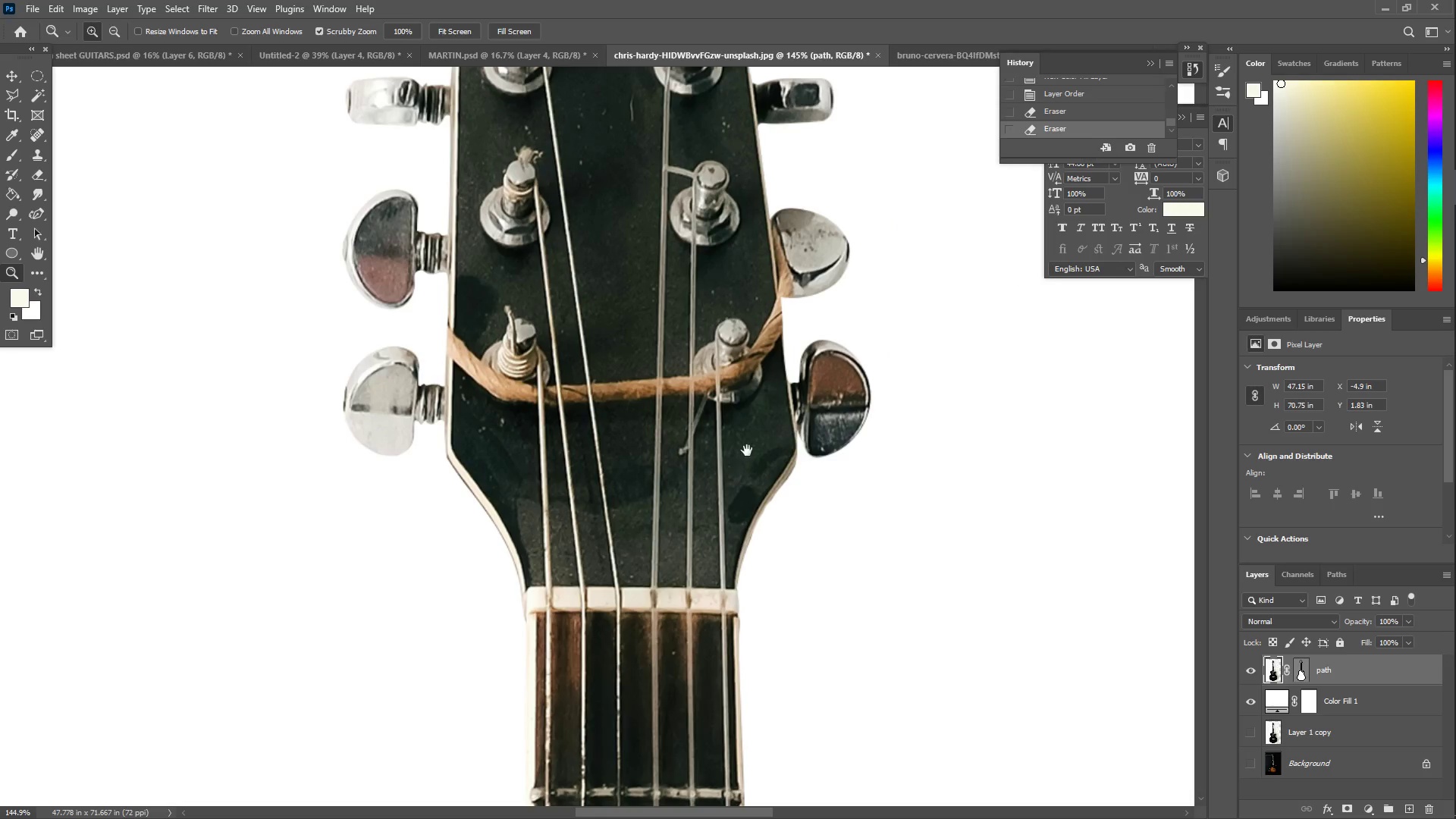 
left_click_drag(start_coordinate=[758, 427], to_coordinate=[735, 449])
 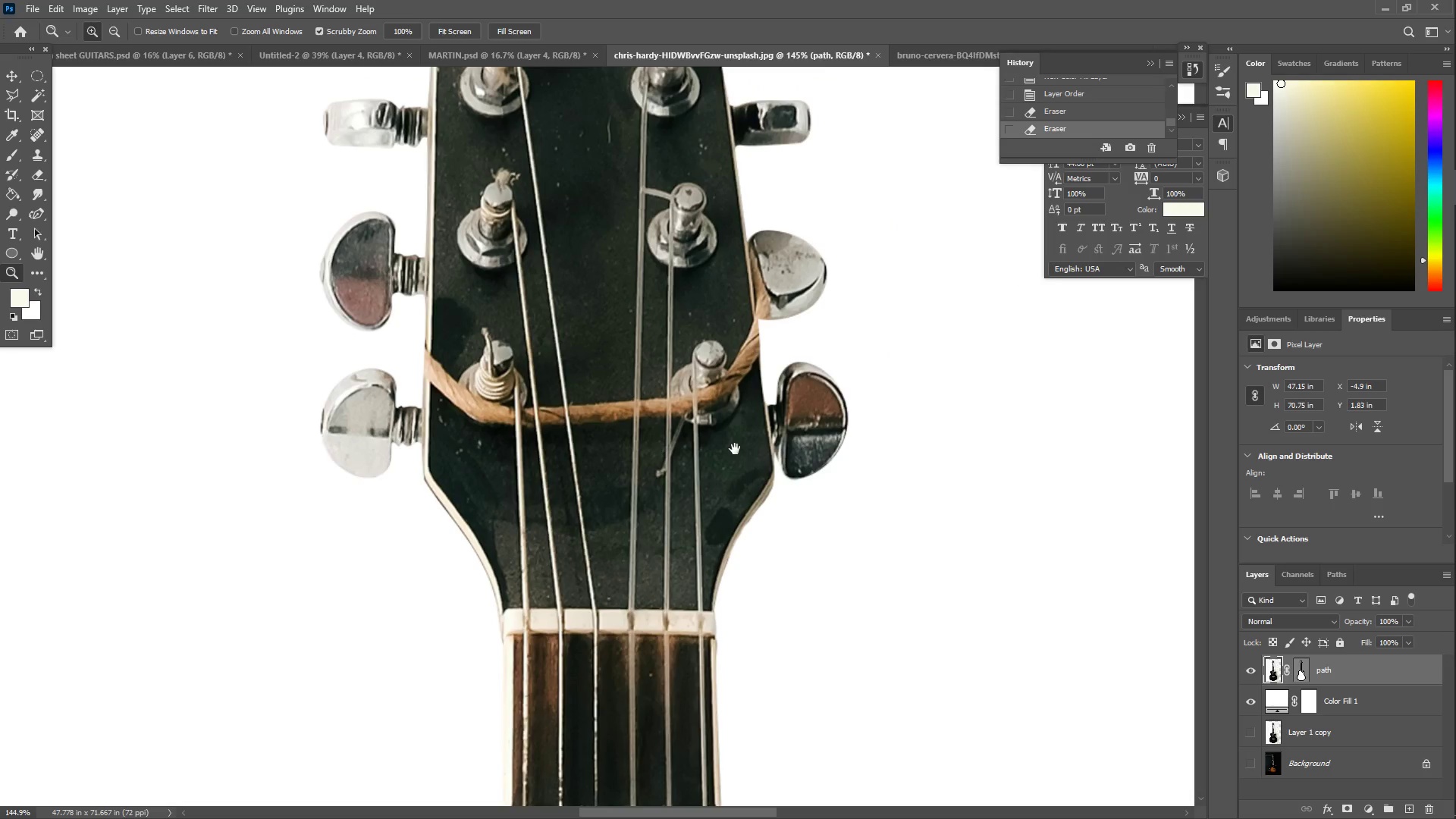 
hold_key(key=Space, duration=0.7)
 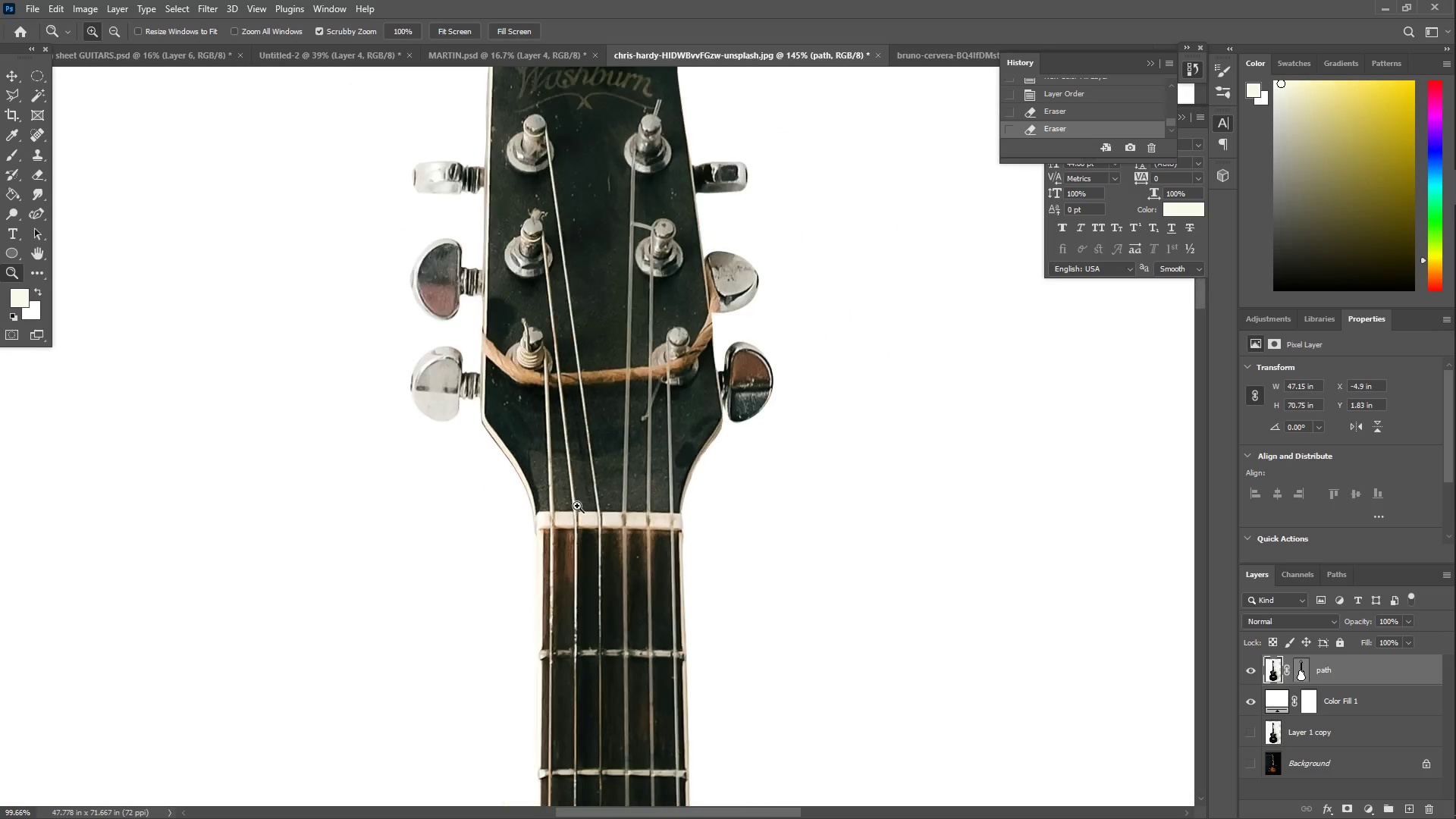 
key(Z)
 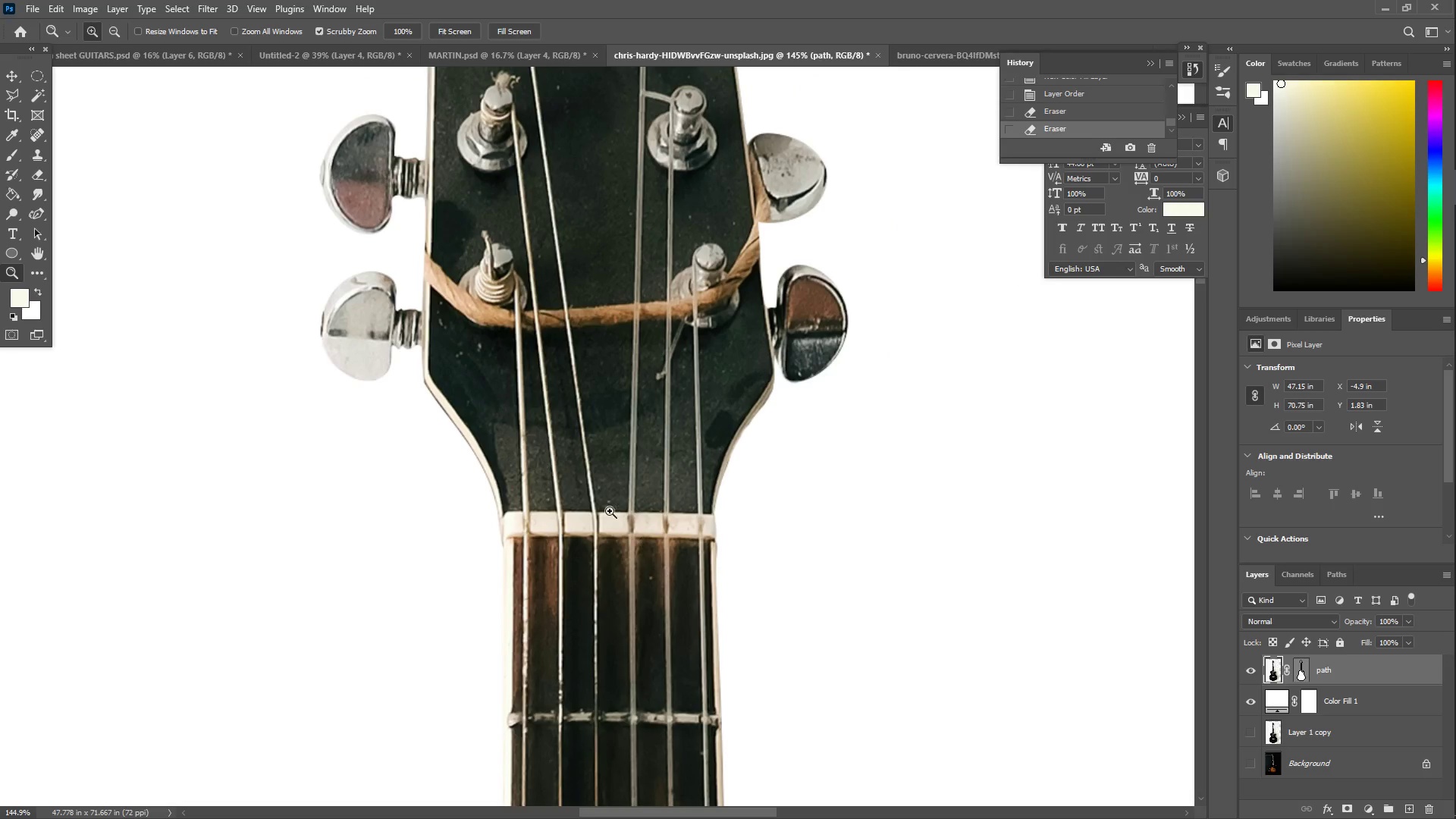 
left_click_drag(start_coordinate=[607, 510], to_coordinate=[577, 505])
 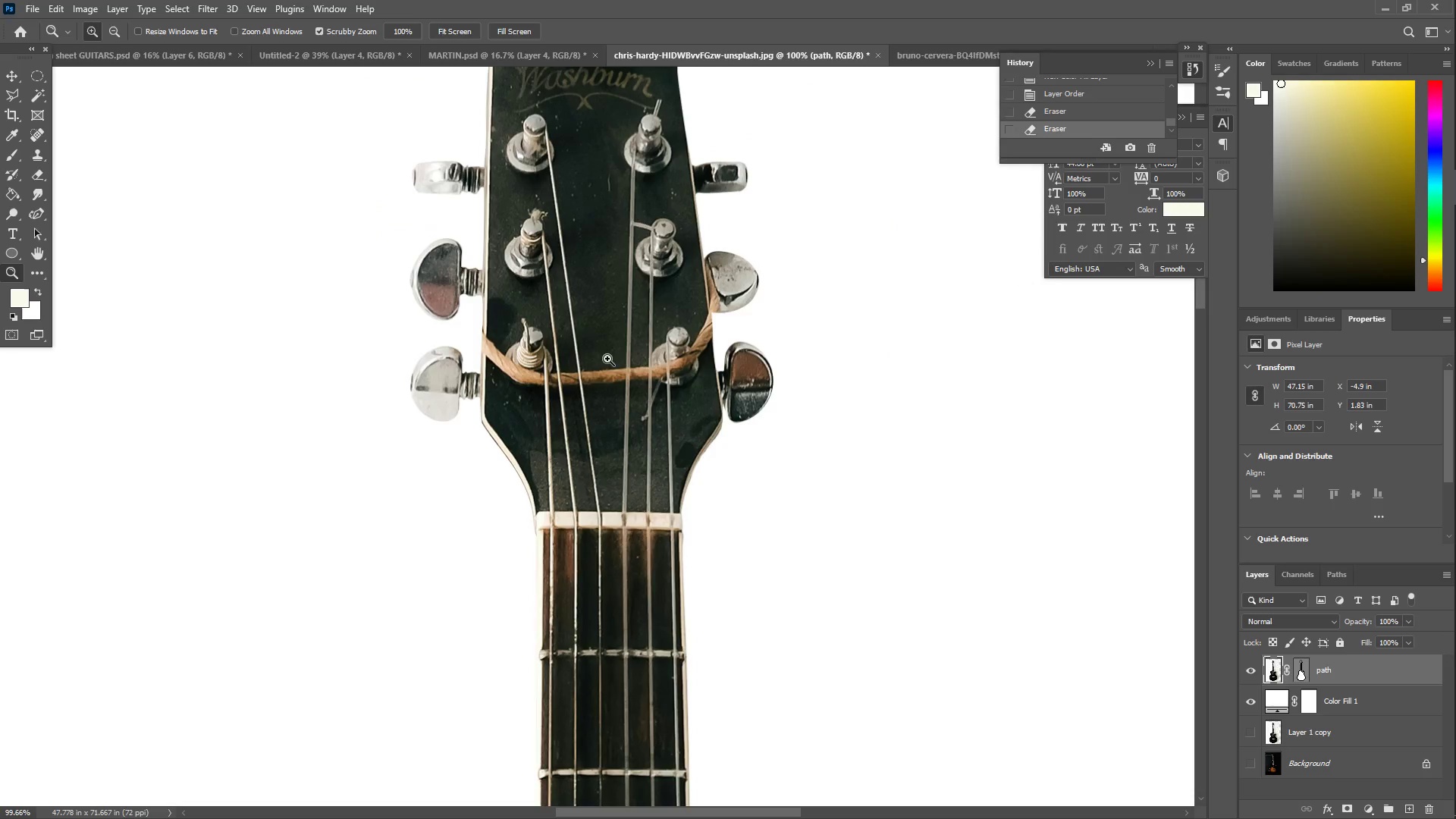 
scroll: coordinate [678, 517], scroll_direction: down, amount: 8.0
 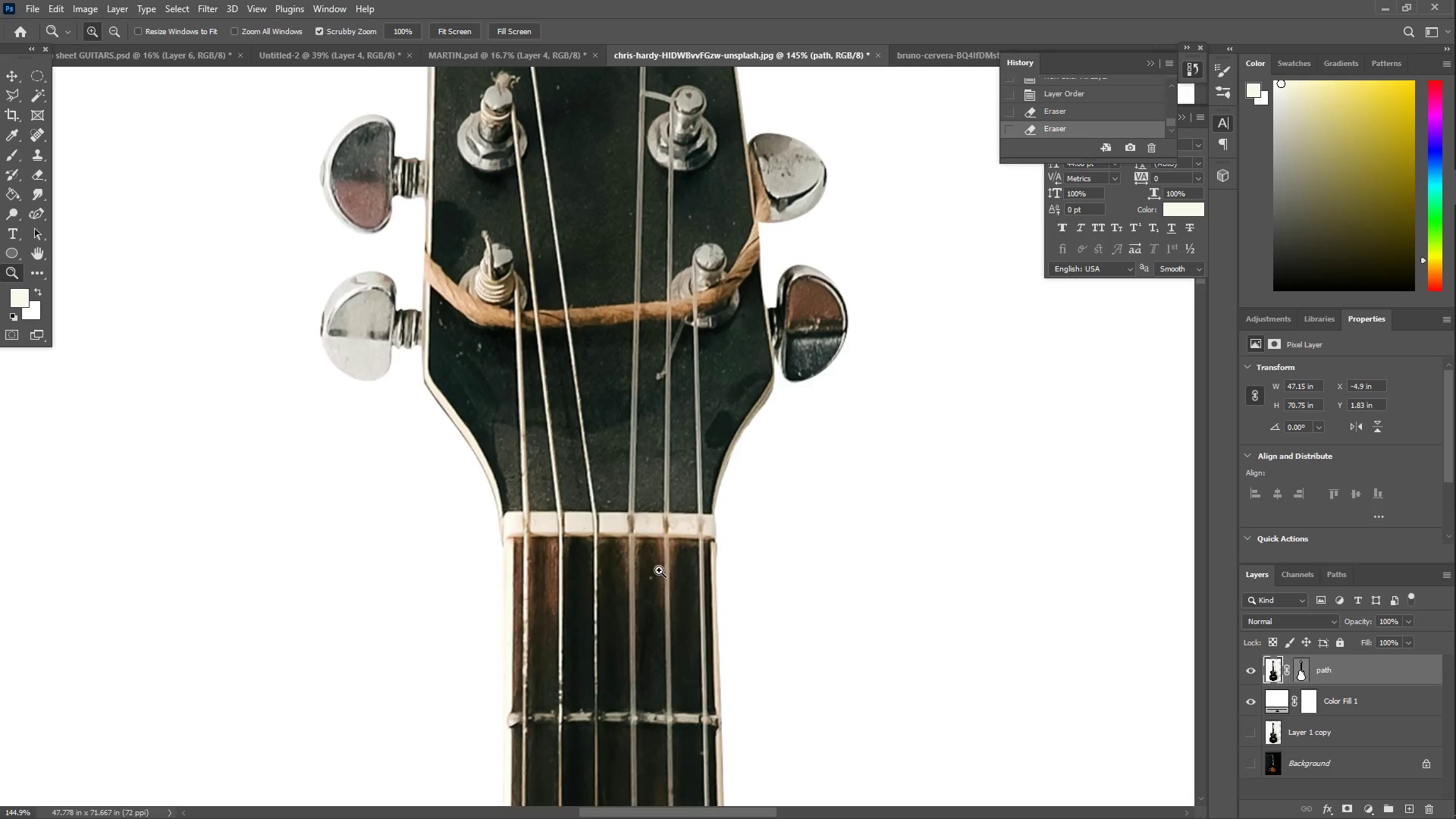 
left_click_drag(start_coordinate=[508, 129], to_coordinate=[574, 132])
 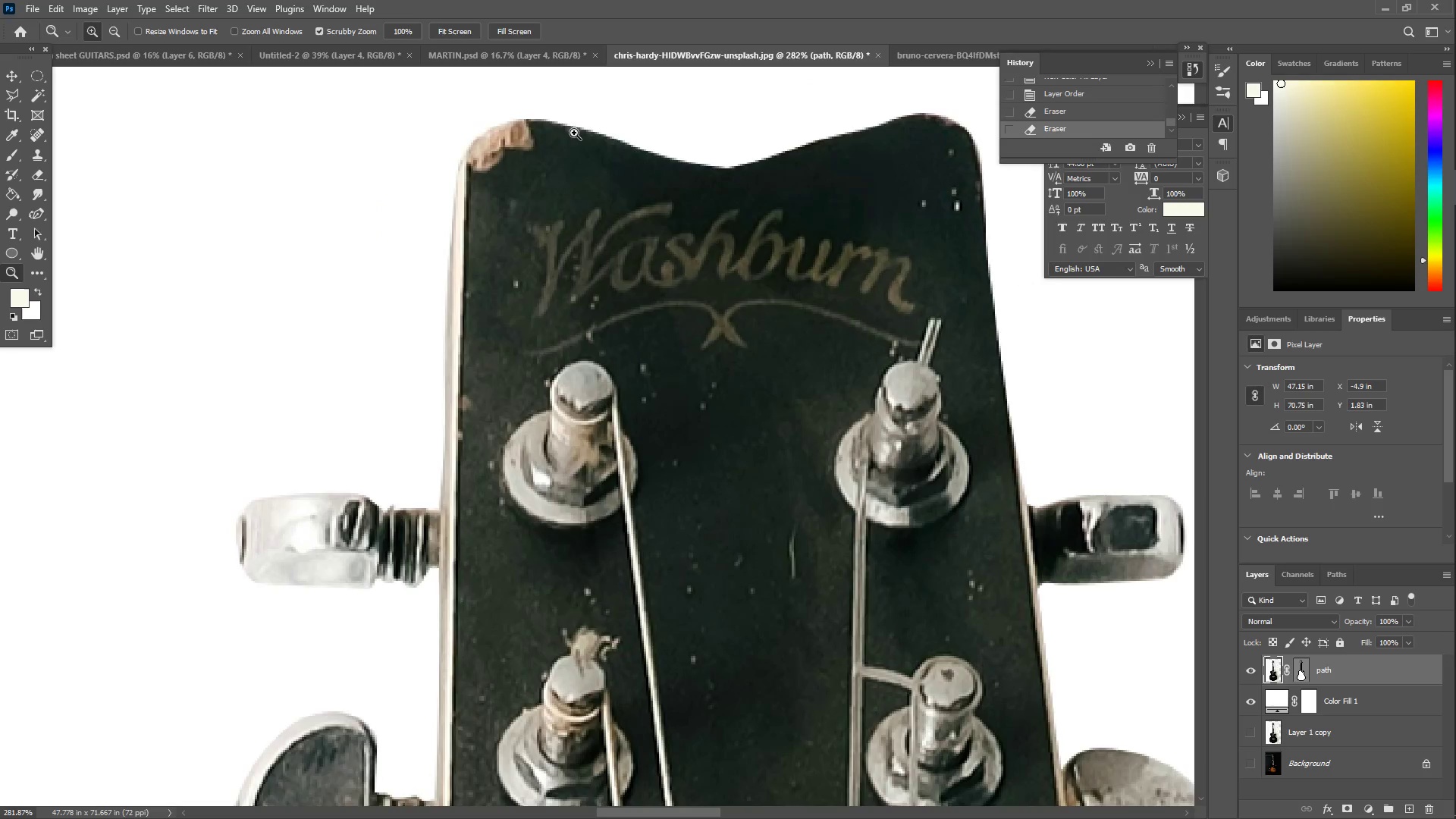 
scroll: coordinate [537, 261], scroll_direction: up, amount: 8.0
 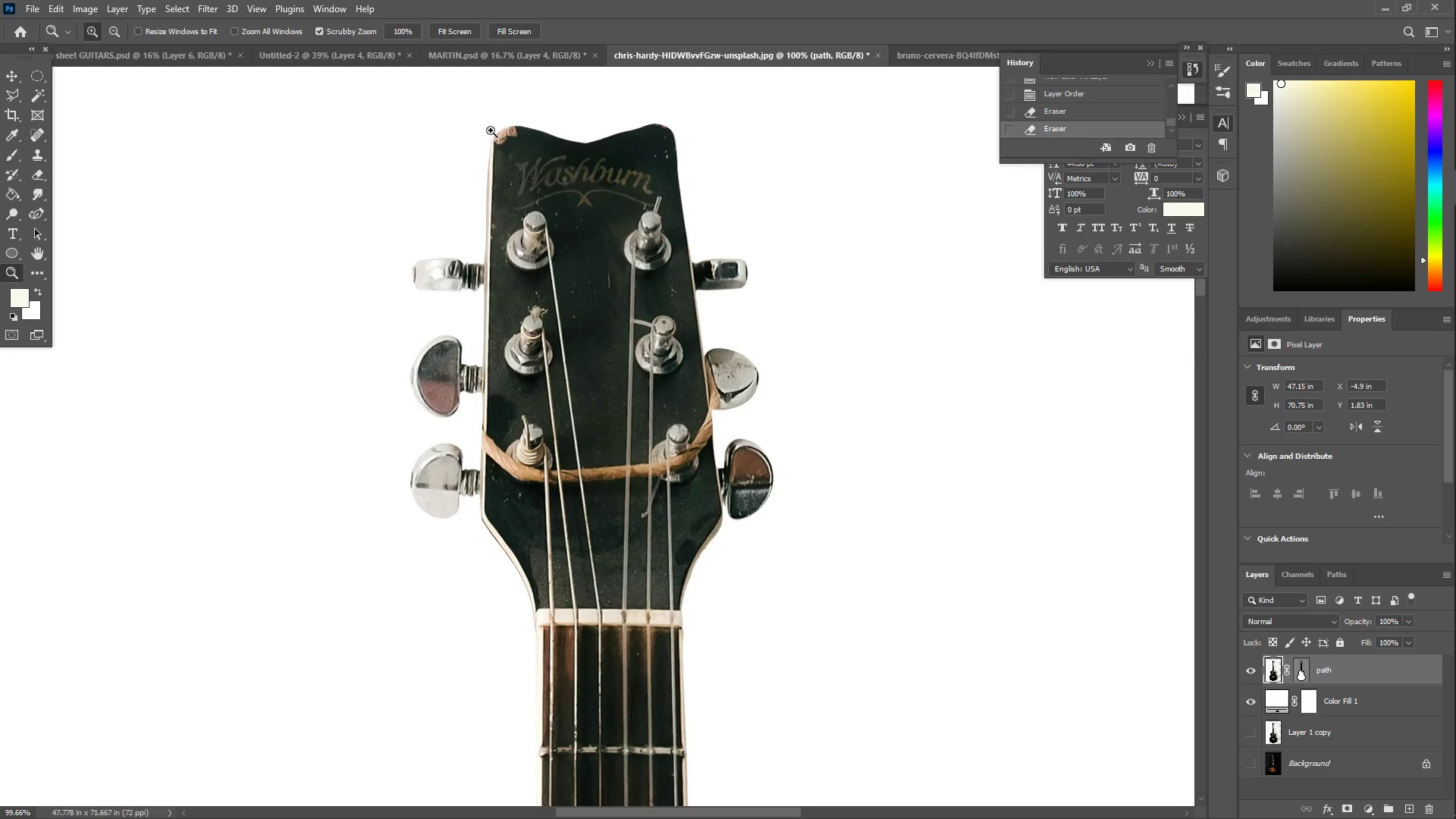 
hold_key(key=Space, duration=0.58)
 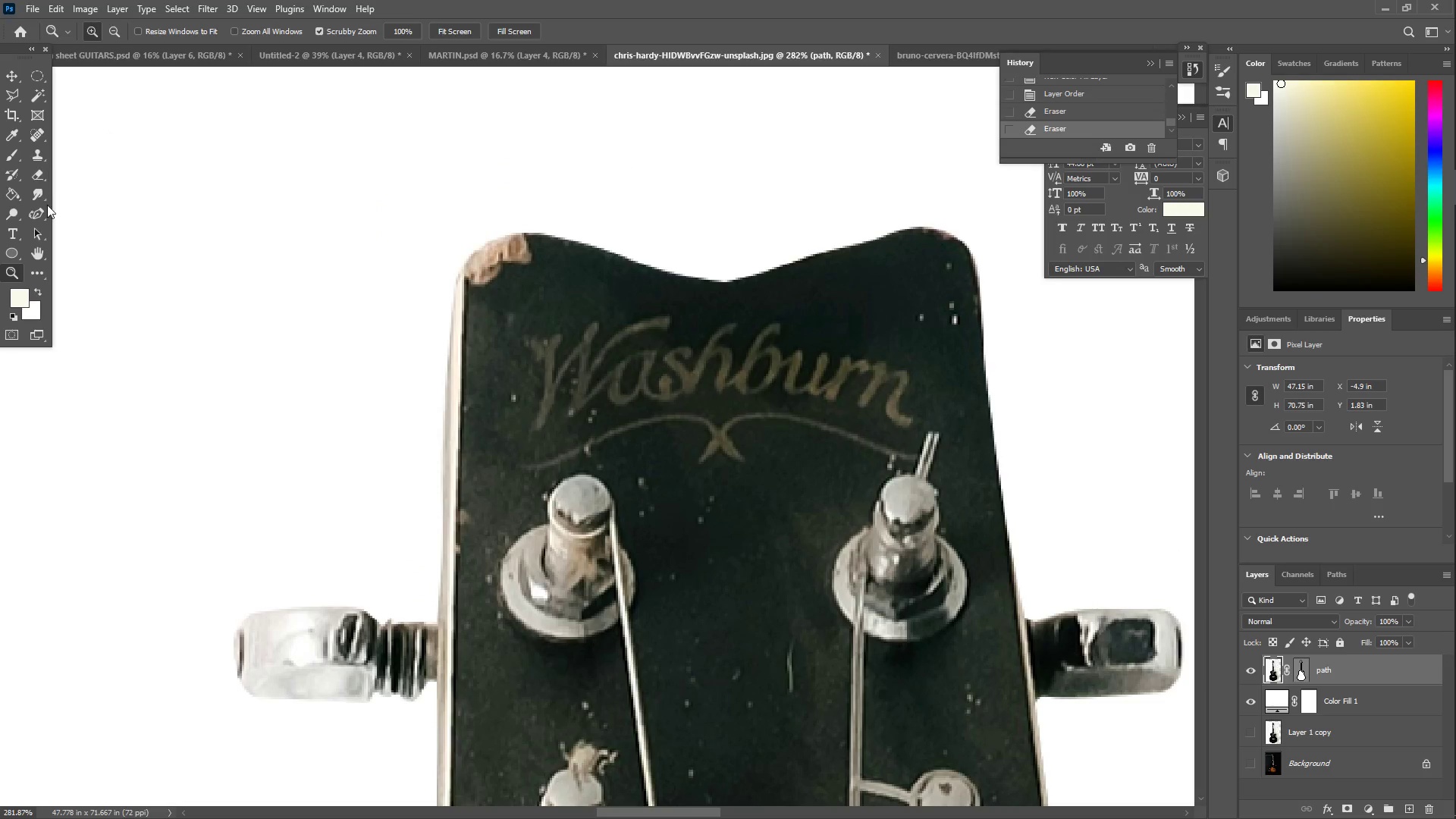 
left_click_drag(start_coordinate=[546, 218], to_coordinate=[544, 332])
 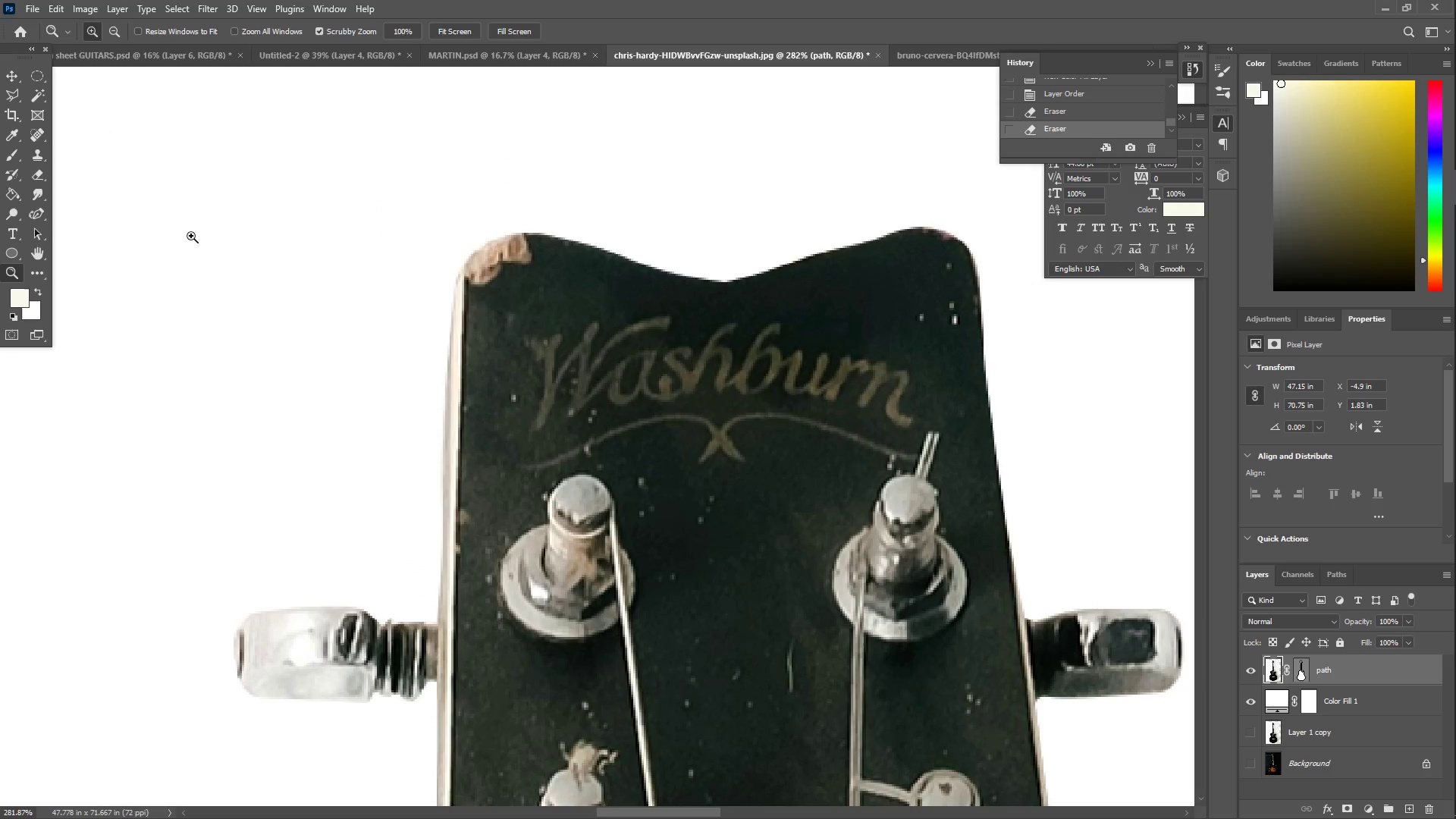 
left_click([44, 192])
 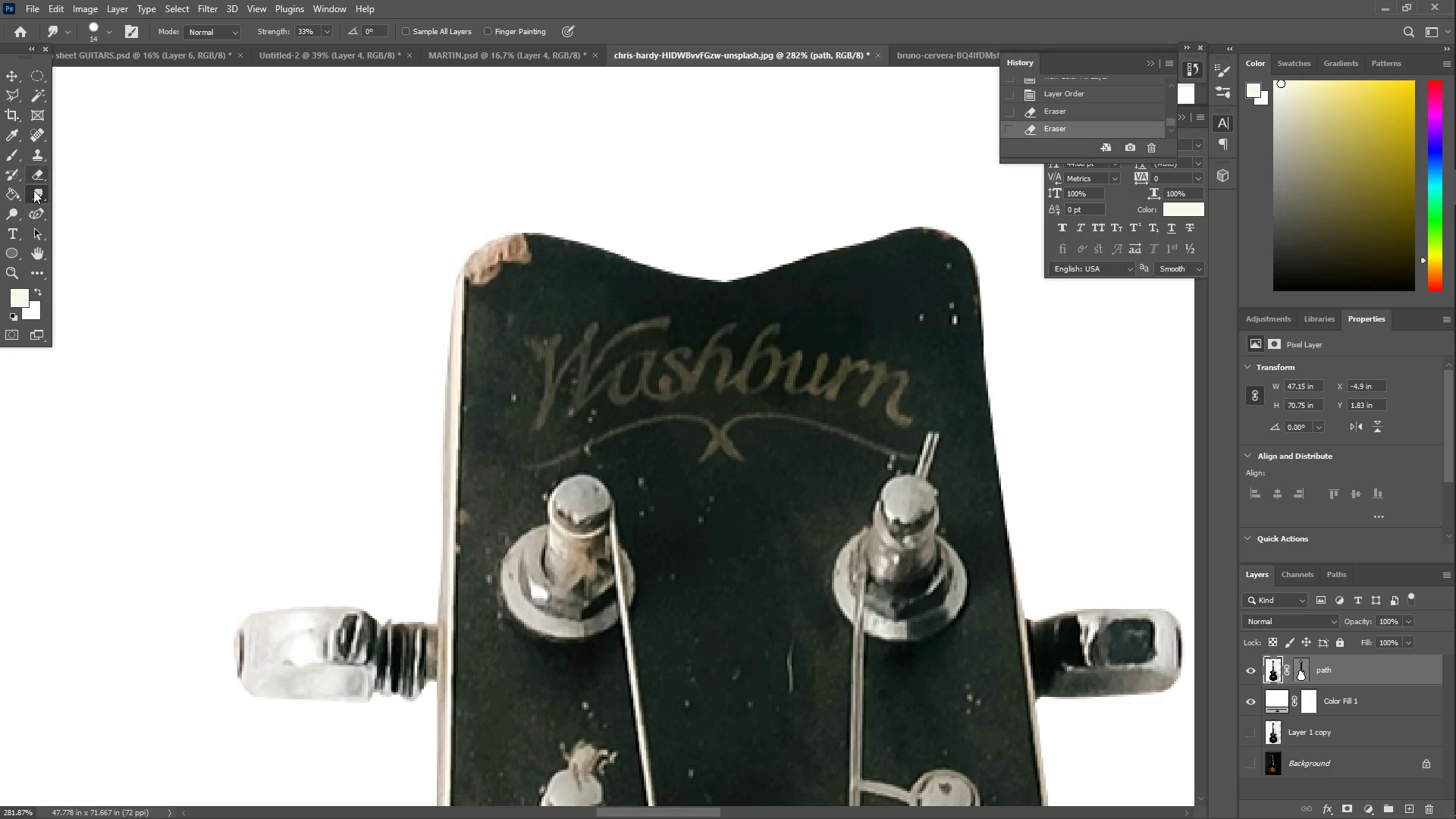 
hold_key(key=AltLeft, duration=0.7)
left_click_drag(start_coordinate=[589, 290], to_coordinate=[585, 287])
 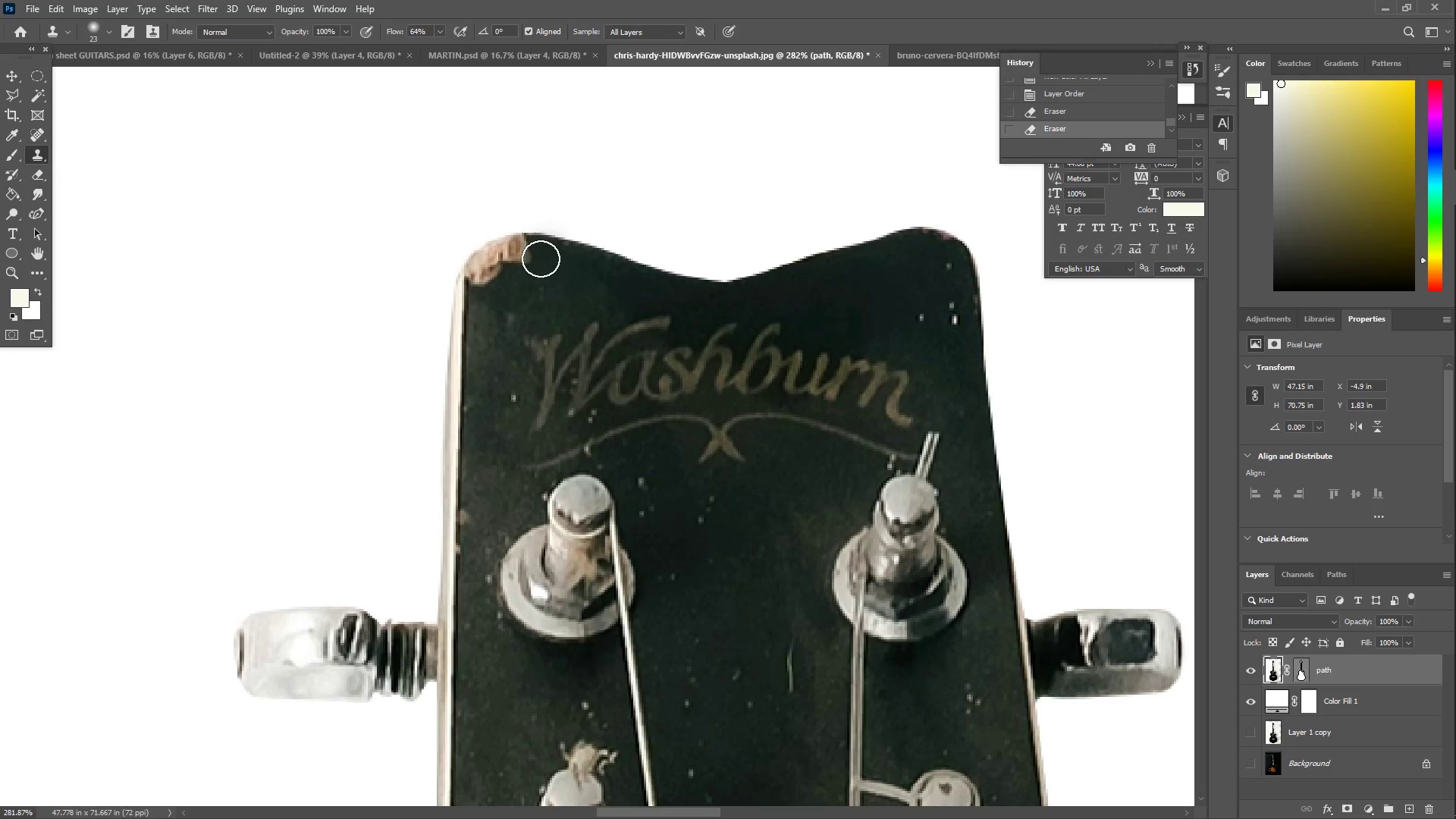 
left_click_drag(start_coordinate=[531, 256], to_coordinate=[525, 259])
 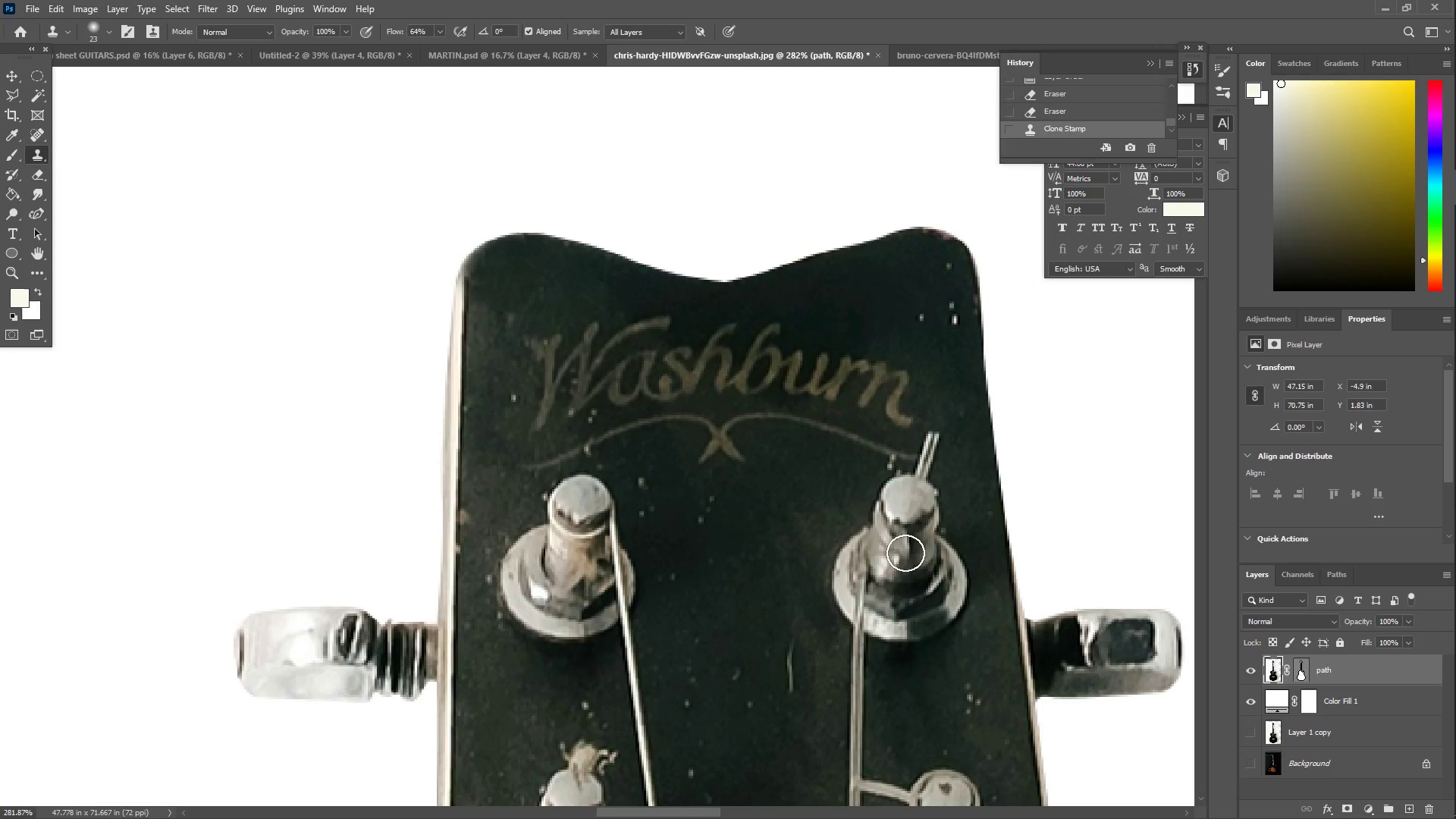 
key(Alt+AltLeft)
 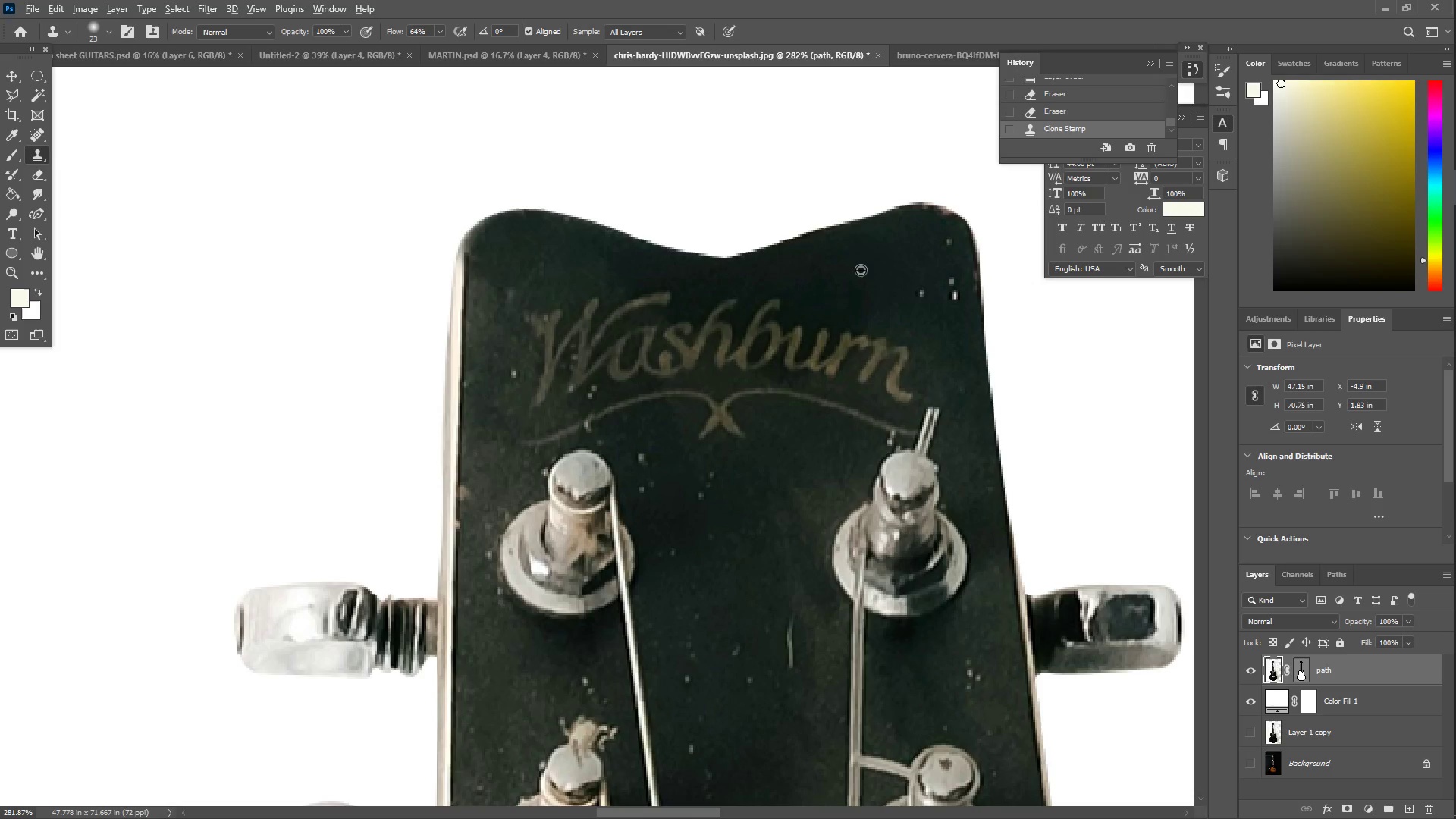 
scroll: coordinate [829, 526], scroll_direction: down, amount: 2.0
 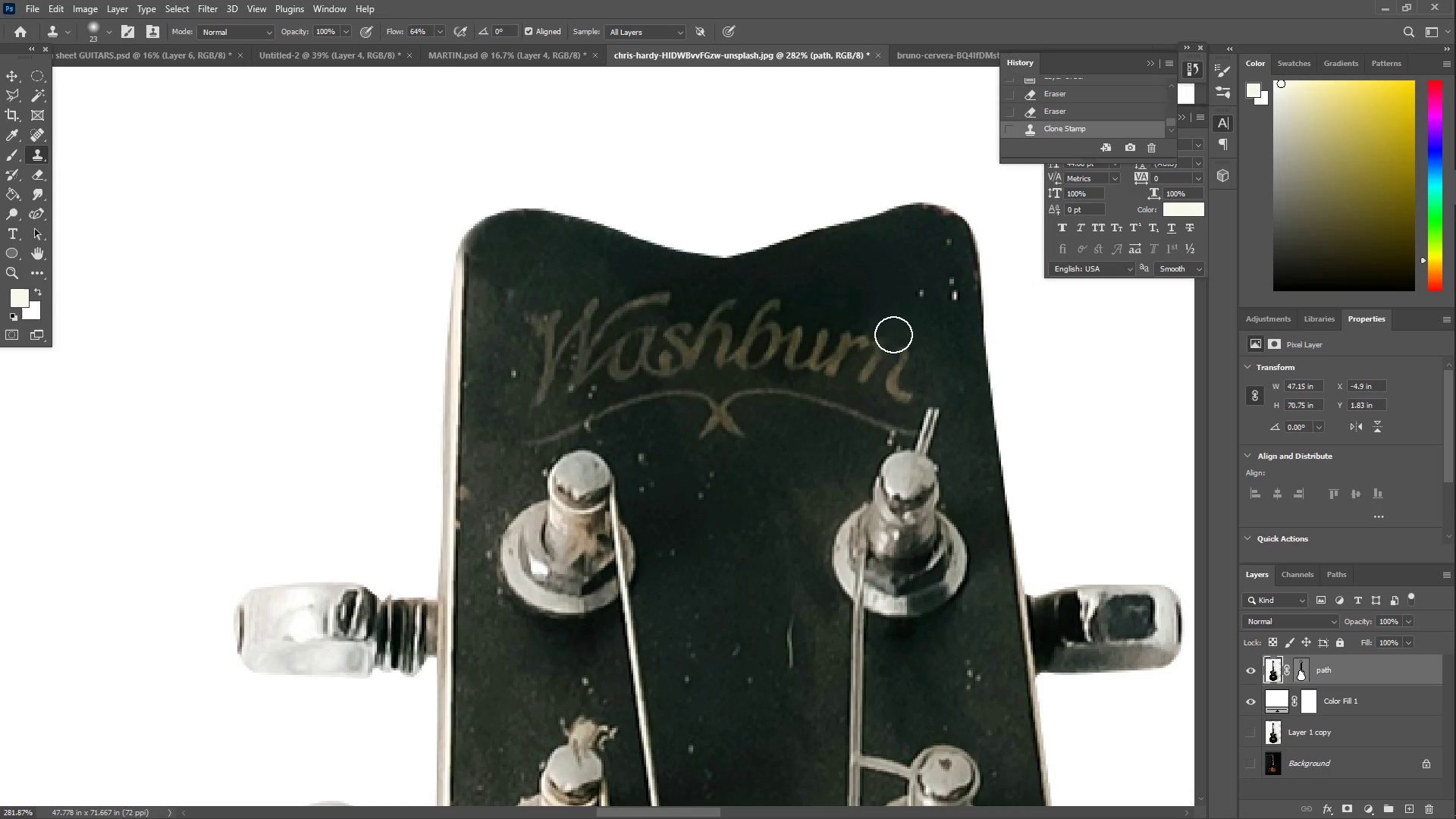 
left_click([861, 267])
 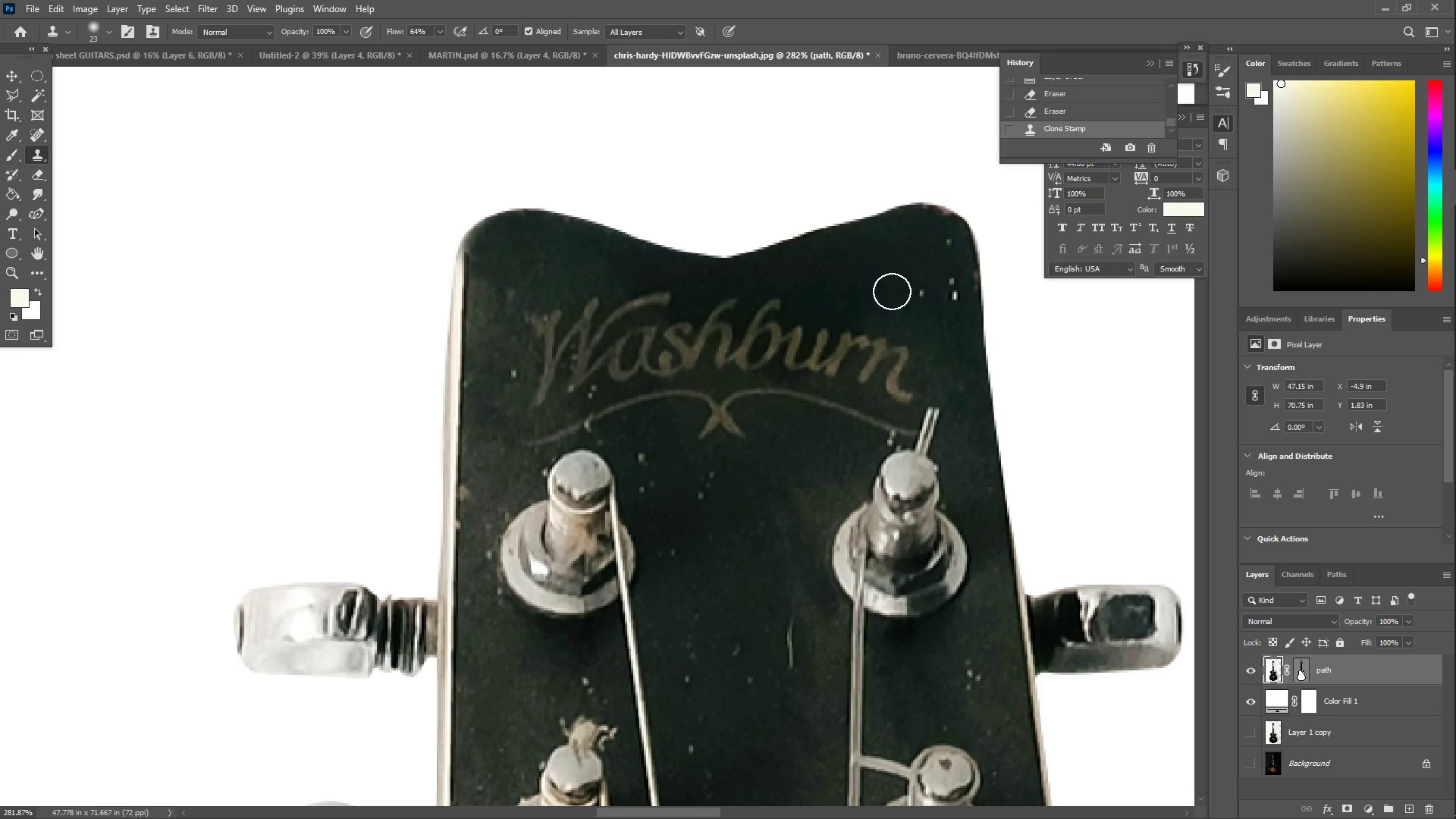 
left_click_drag(start_coordinate=[912, 297], to_coordinate=[946, 259])
 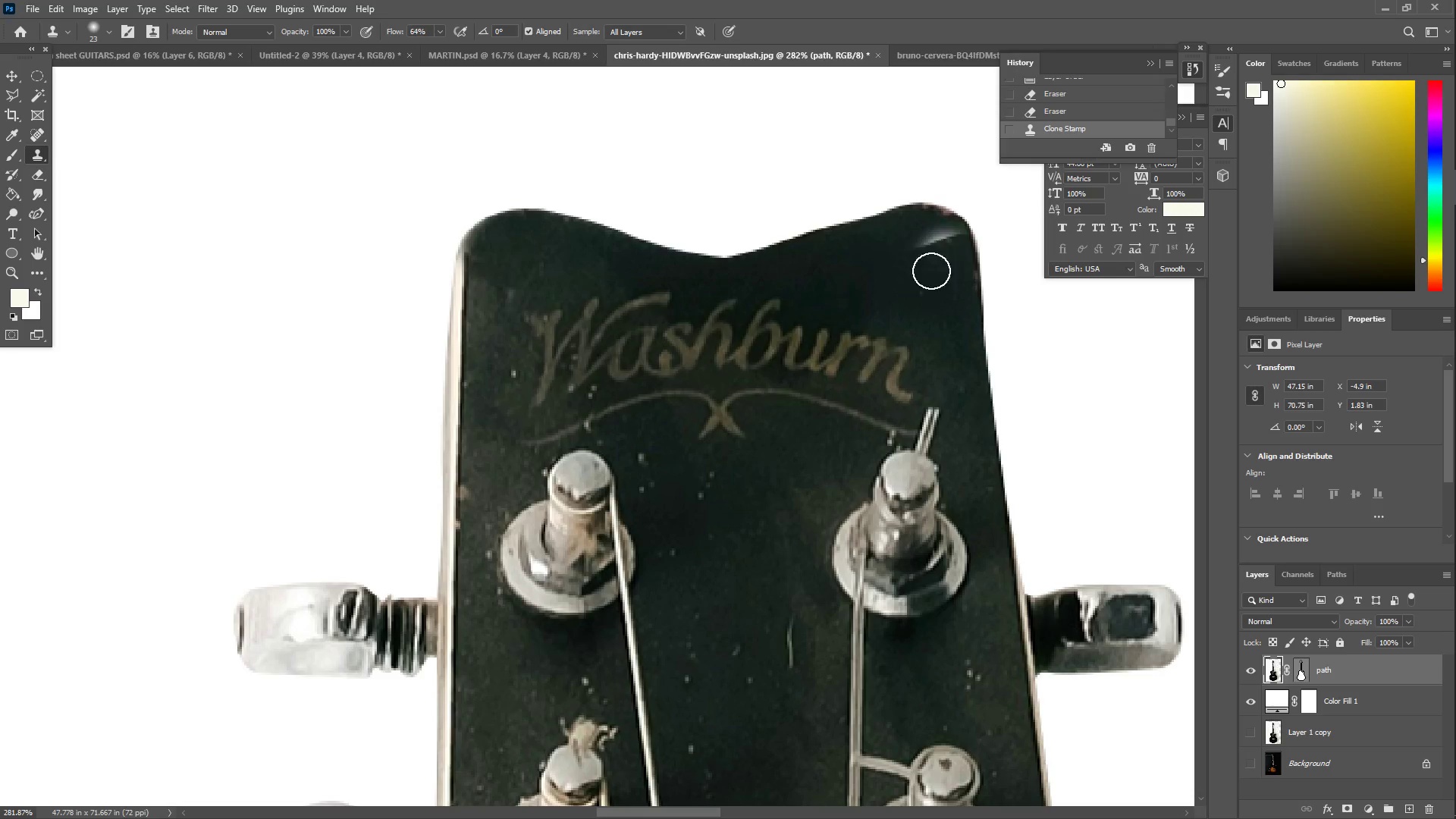 
hold_key(key=AltLeft, duration=0.36)
 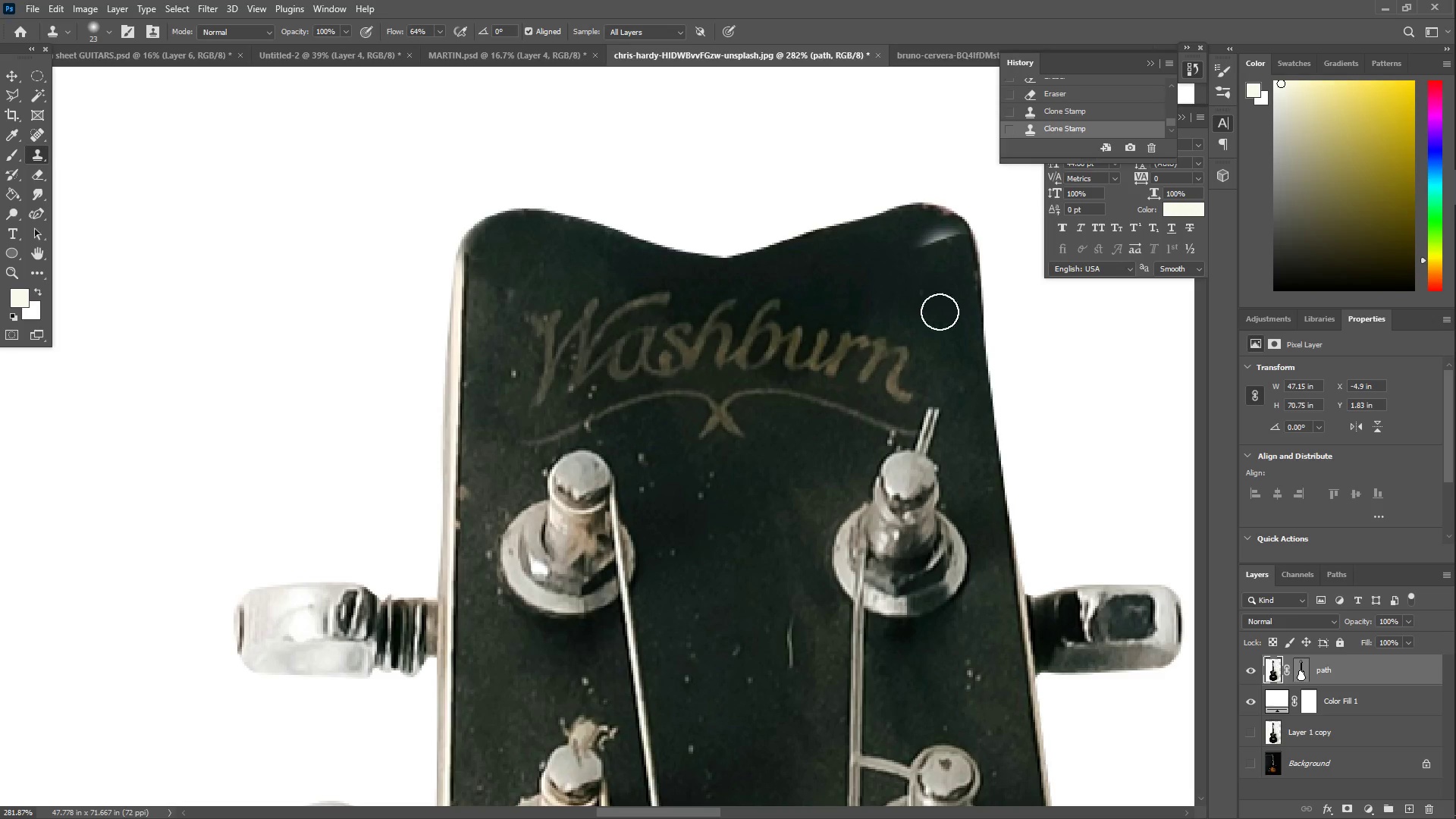 
left_click_drag(start_coordinate=[944, 314], to_coordinate=[943, 245])
 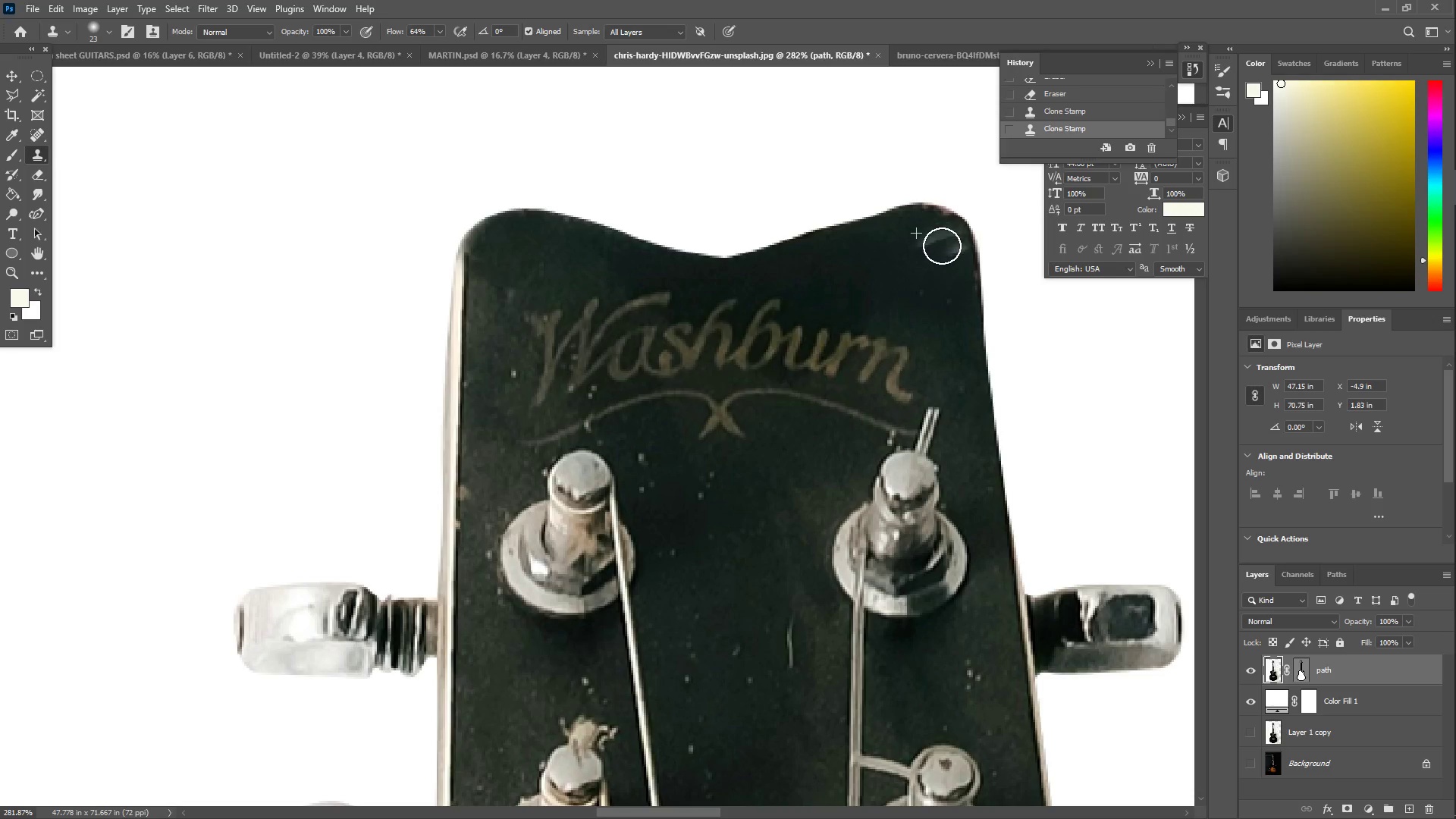 
hold_key(key=AltLeft, duration=0.39)
 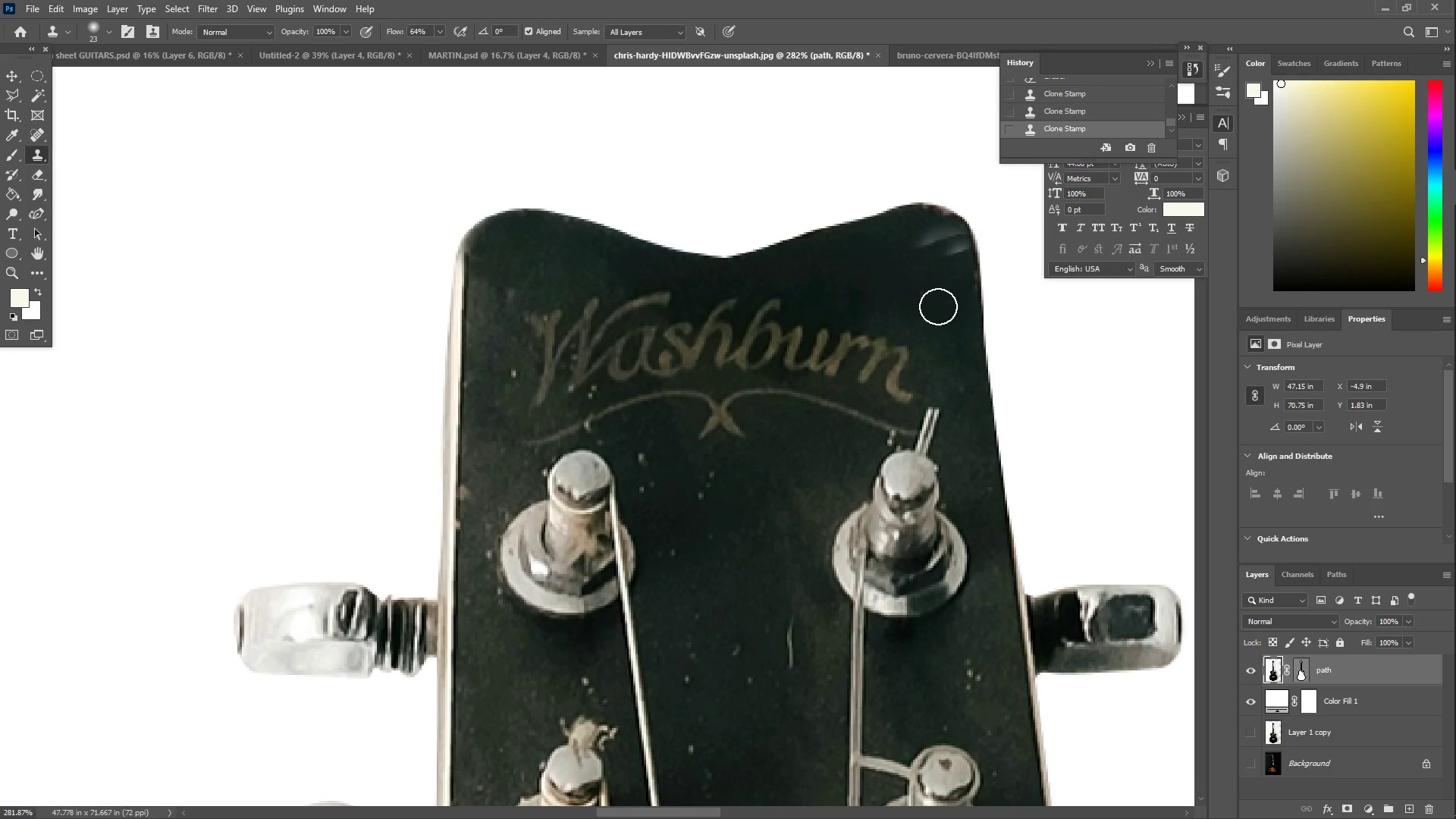 
left_click_drag(start_coordinate=[935, 290], to_coordinate=[932, 225])
 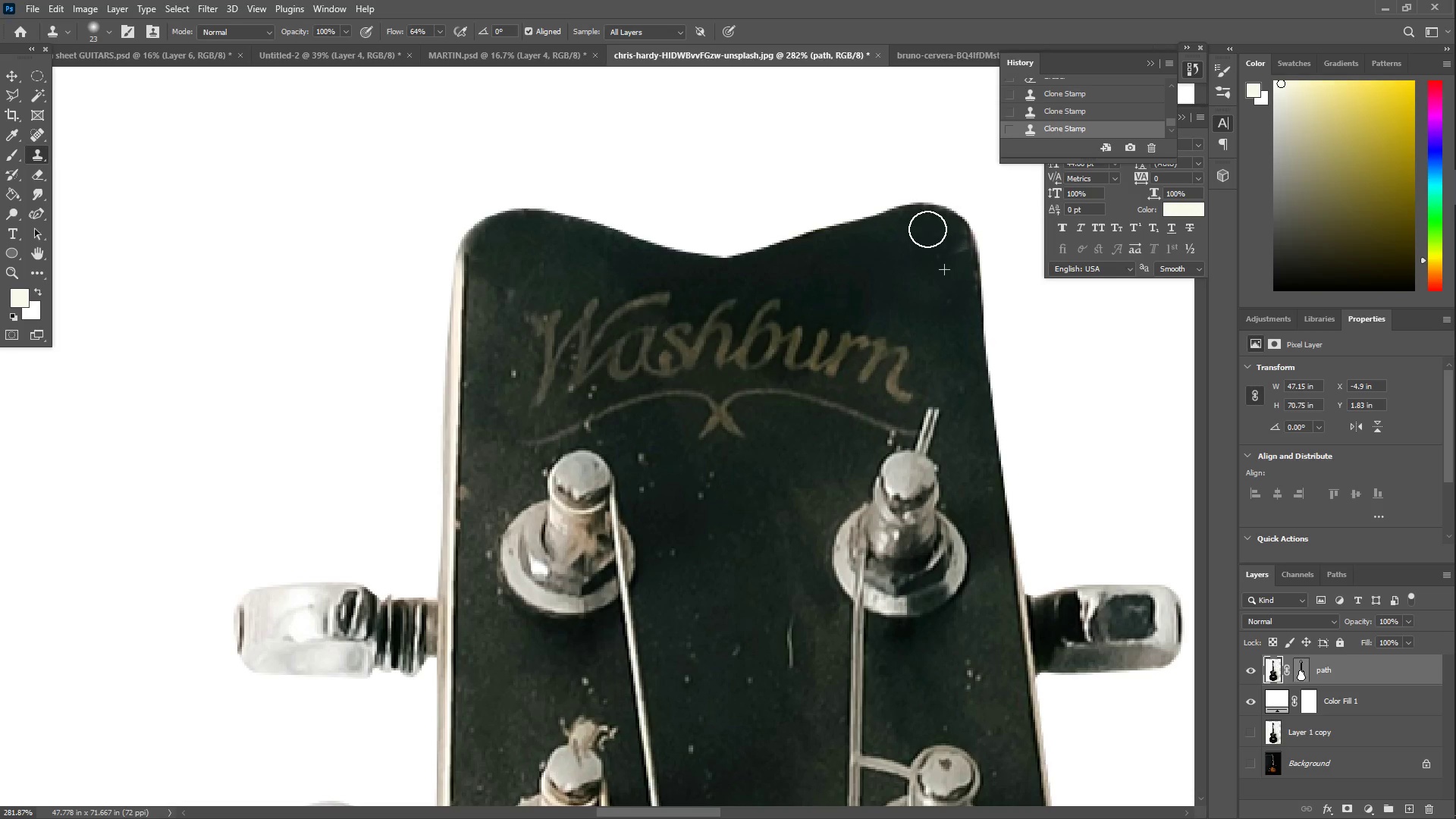 
hold_key(key=AltLeft, duration=0.36)
left_click_drag(start_coordinate=[871, 256], to_coordinate=[873, 262])
 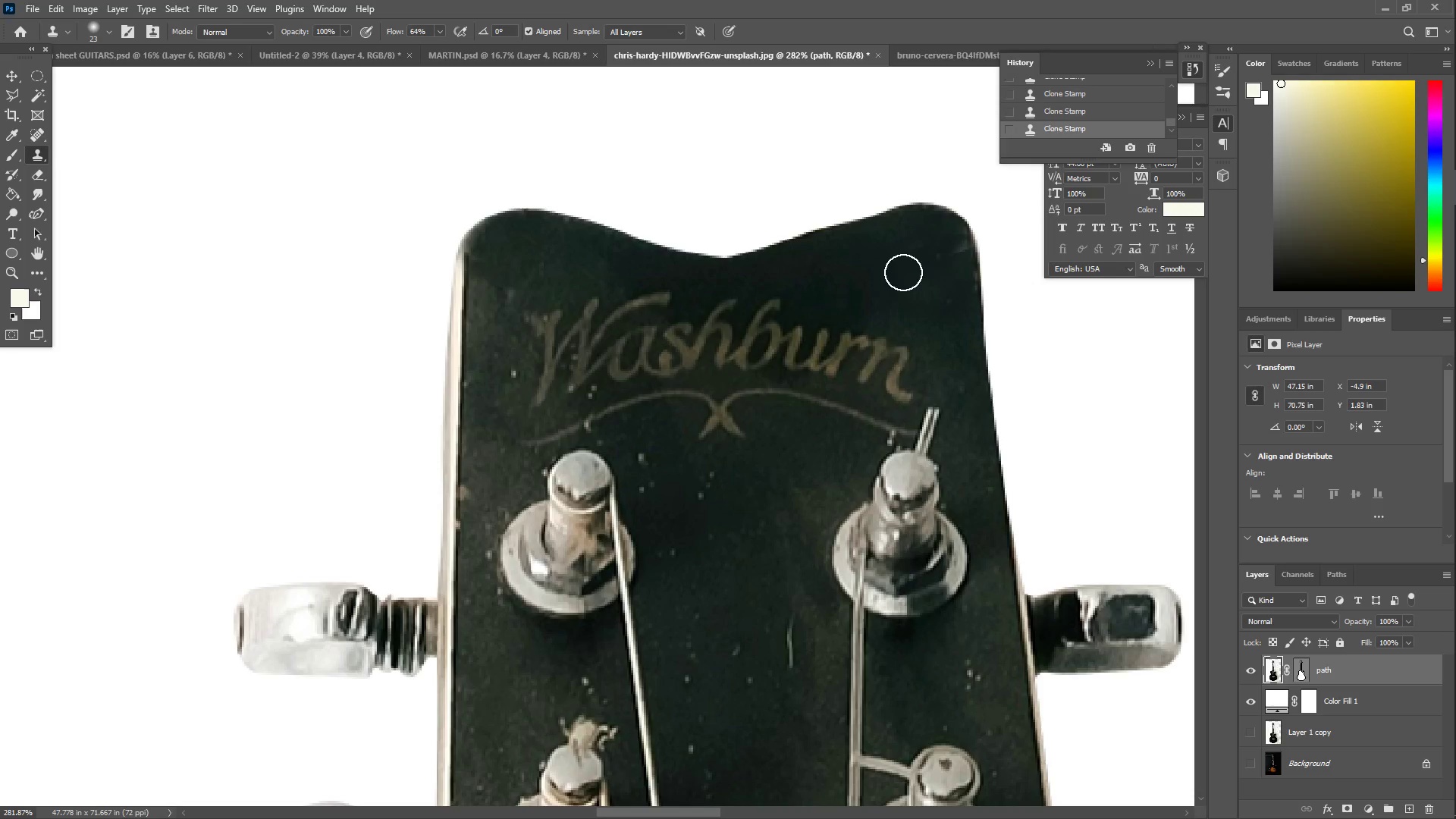 
left_click_drag(start_coordinate=[934, 268], to_coordinate=[958, 287])
 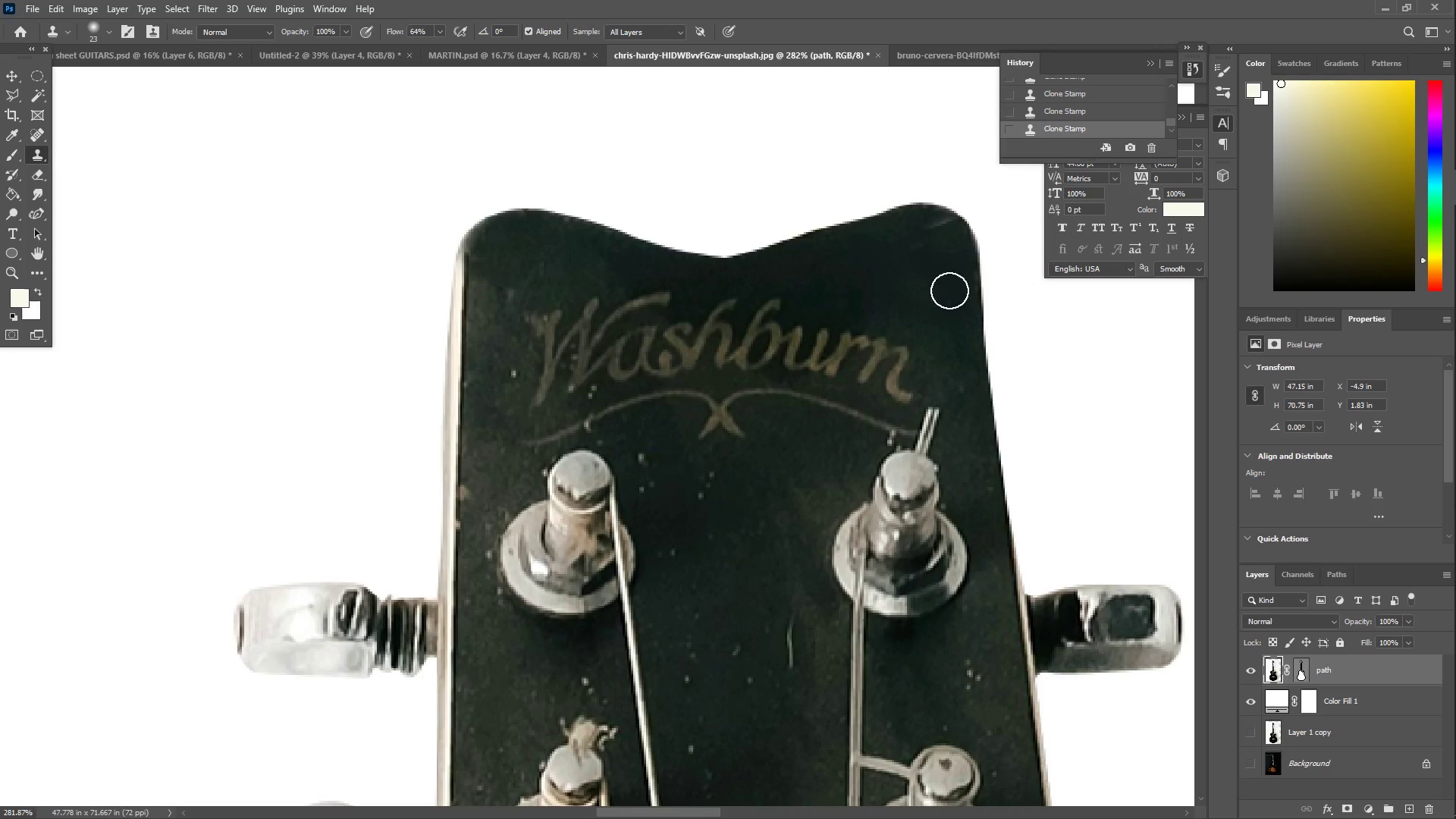 
hold_key(key=AltLeft, duration=0.69)
 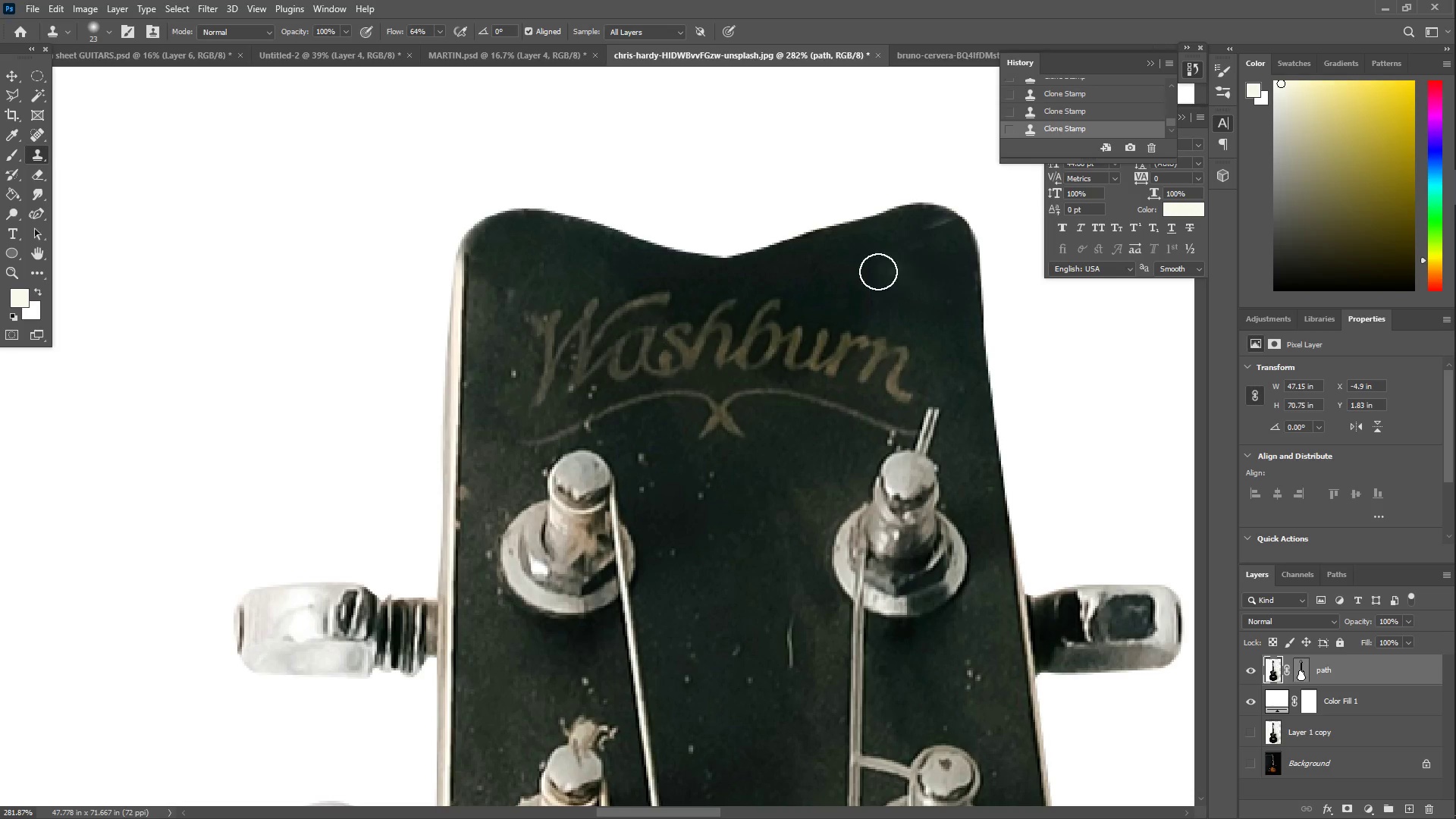 
hold_key(key=AltLeft, duration=0.36)
left_click([849, 275])
 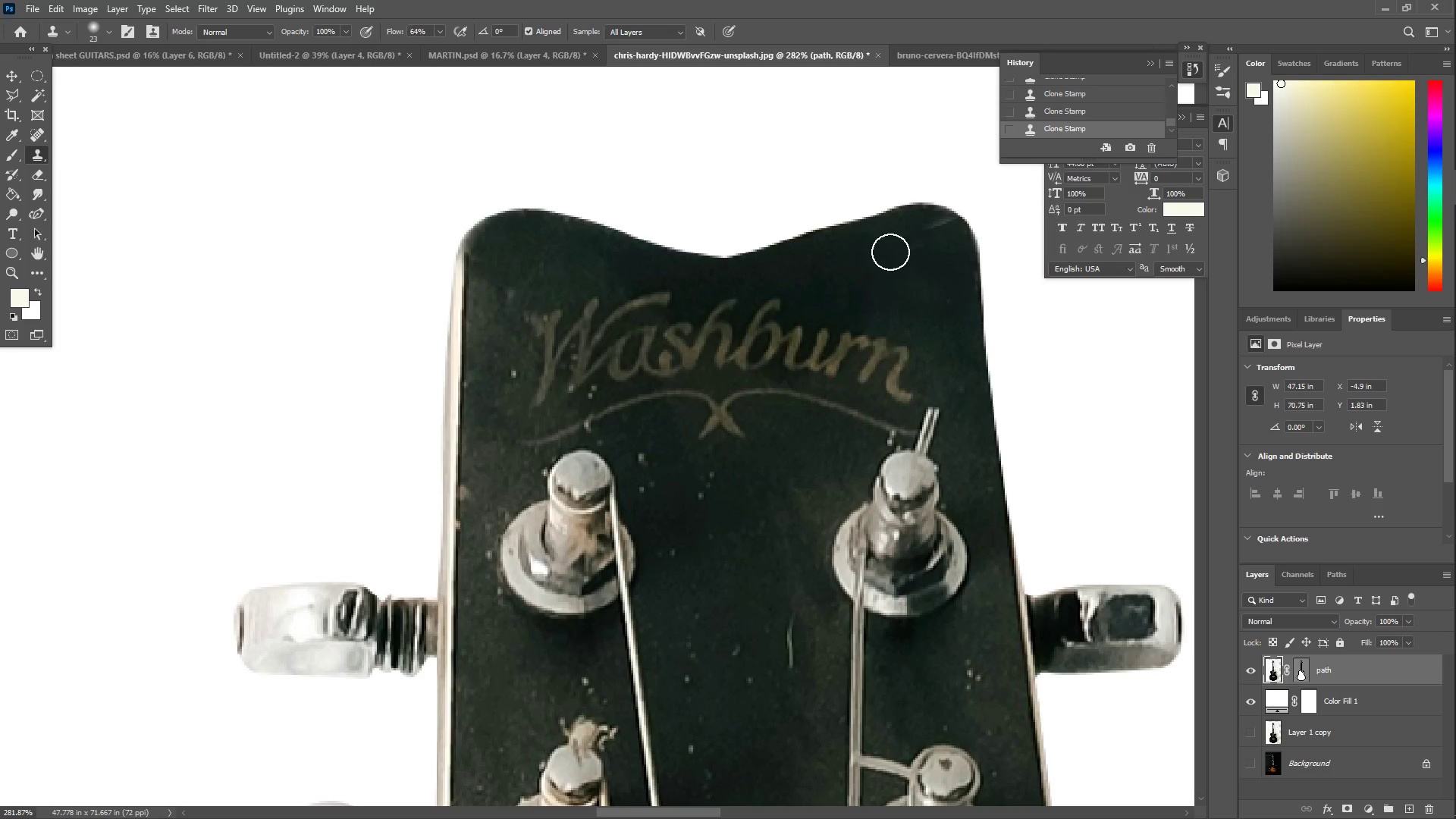 
left_click_drag(start_coordinate=[914, 252], to_coordinate=[952, 271])
 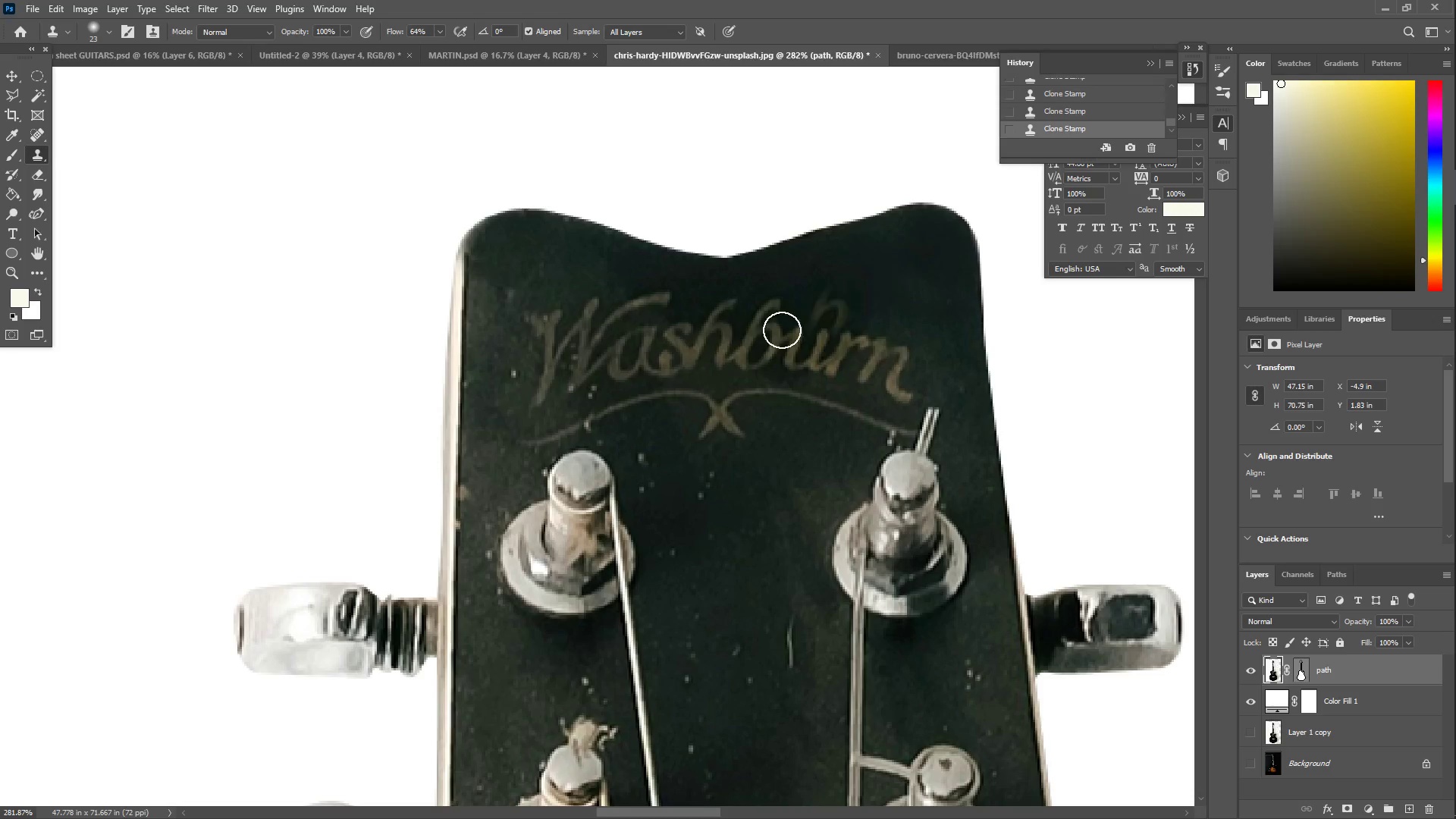 
hold_key(key=AltLeft, duration=0.58)
 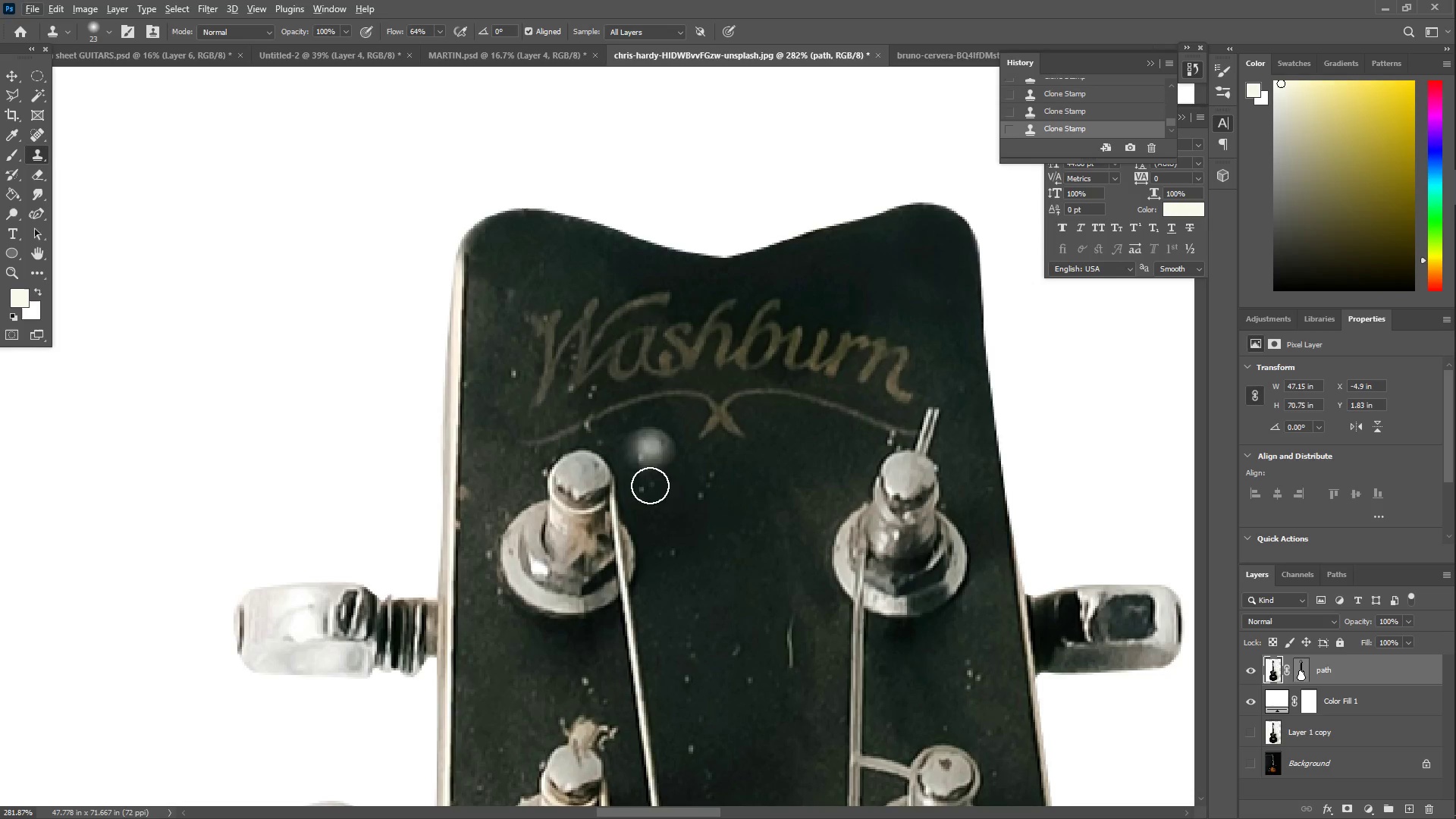 
scroll: coordinate [690, 549], scroll_direction: down, amount: 19.0
 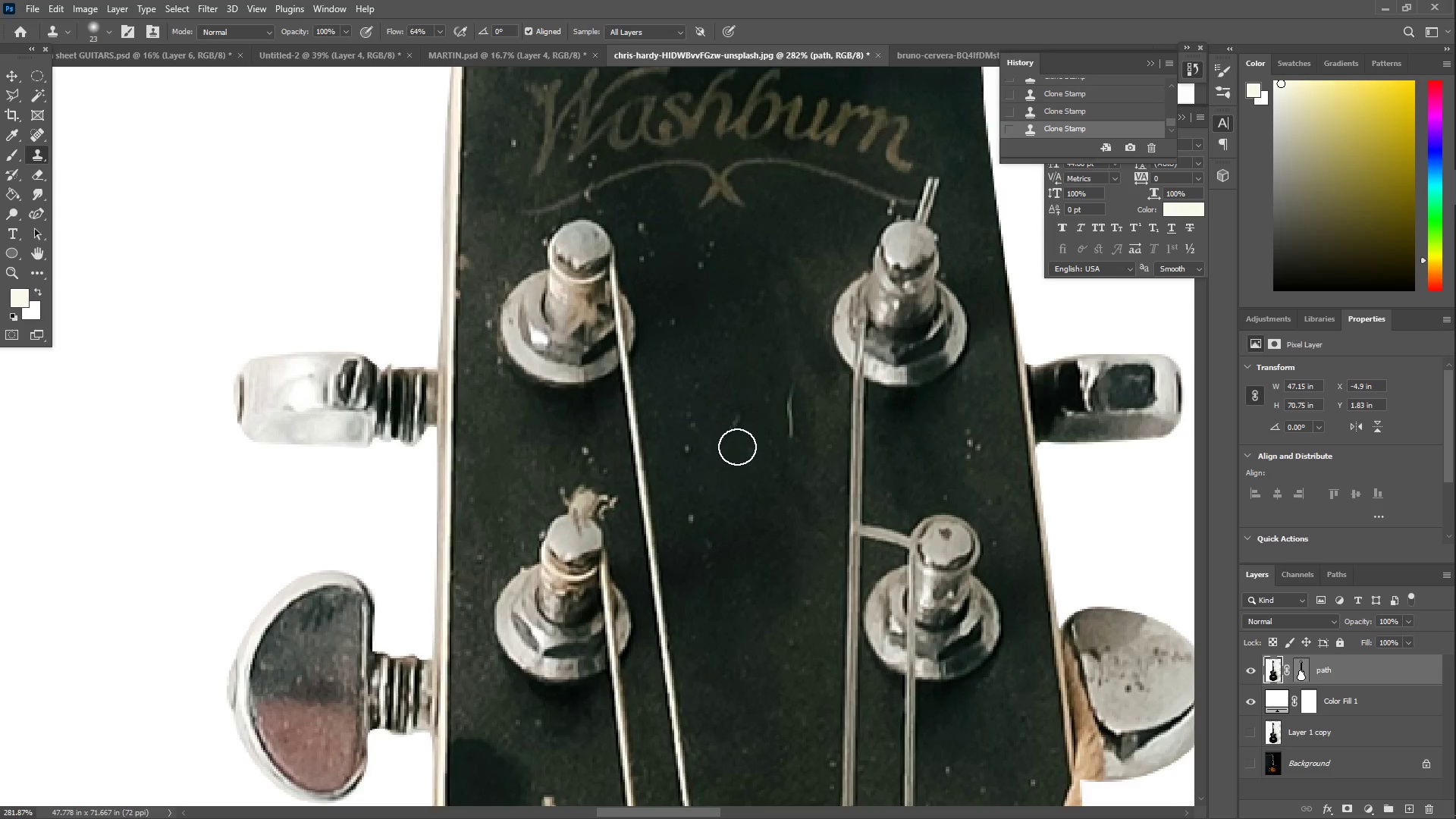 
key(Alt+AltLeft)
 